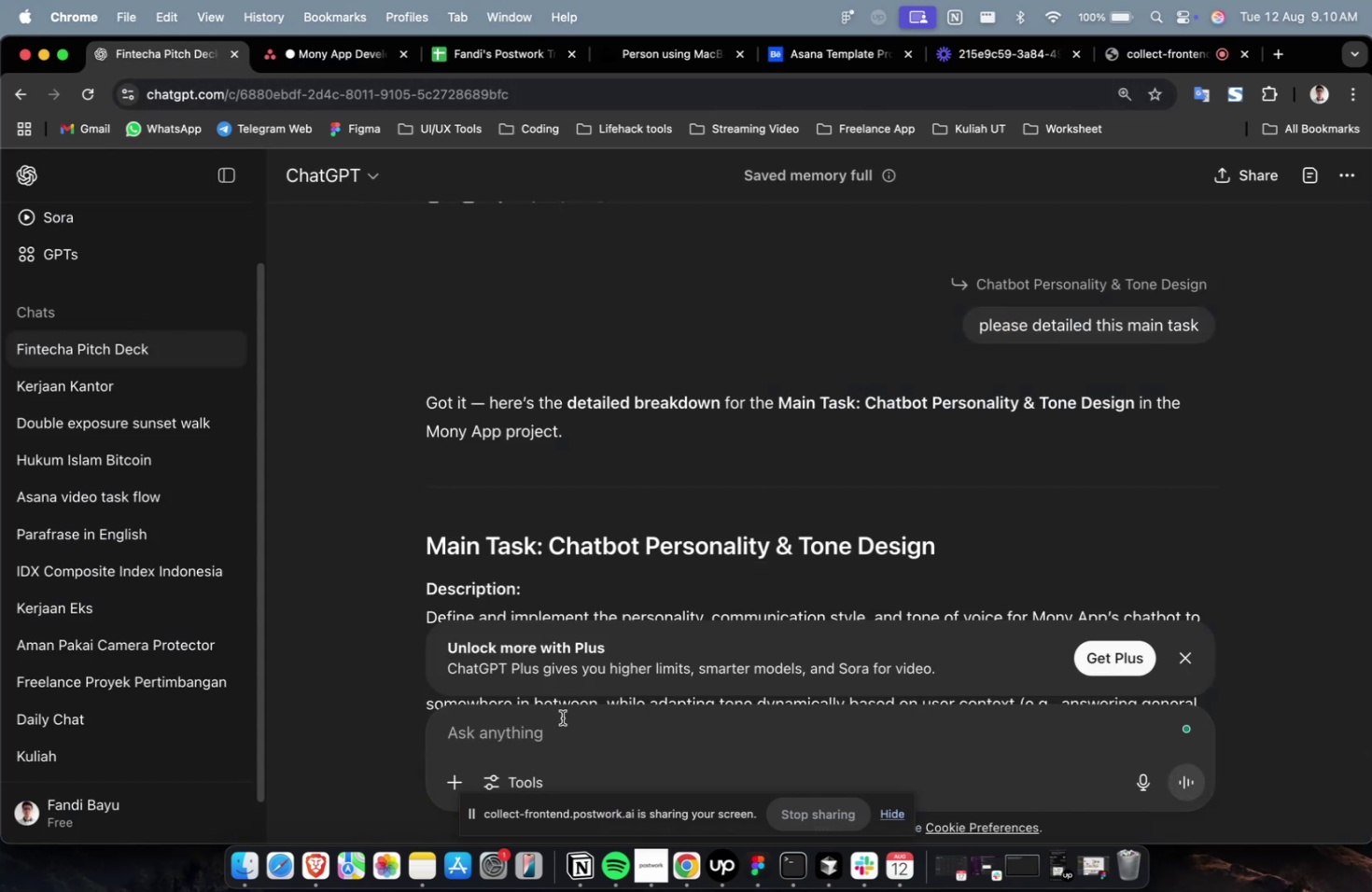 
type(PLEASE CREATE 10 SUB TASK)
 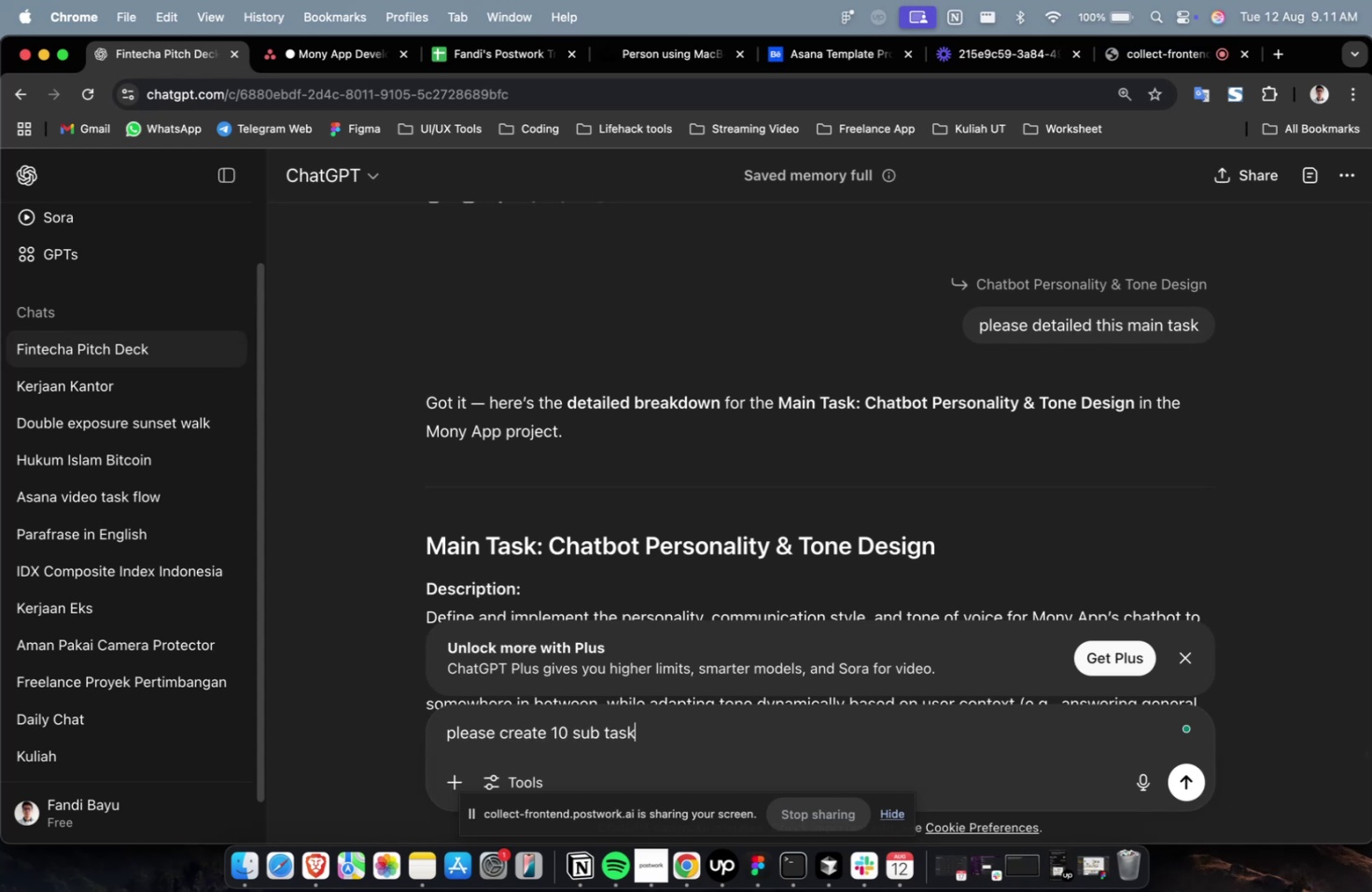 
key(Enter)
 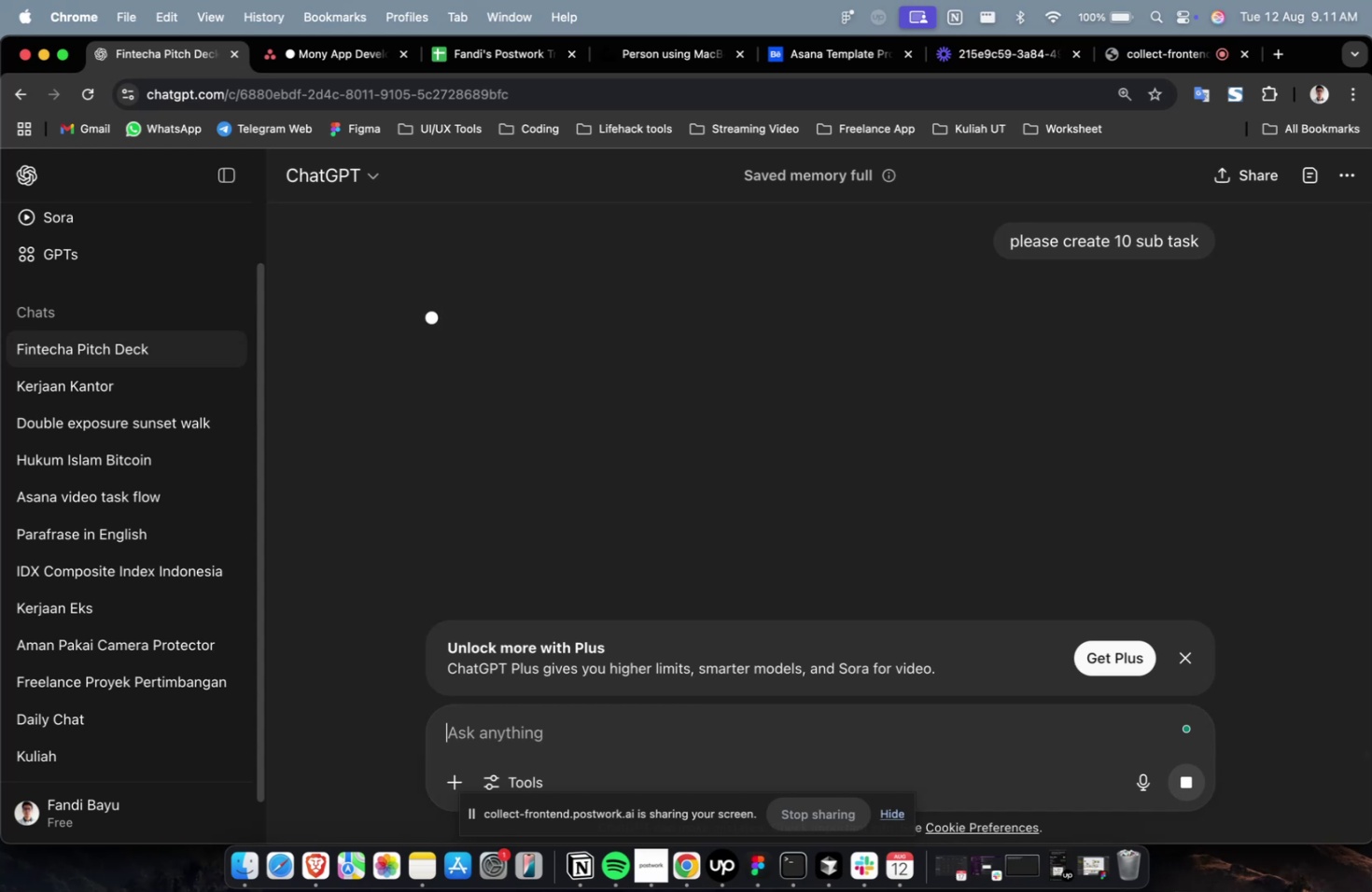 
wait(32.88)
 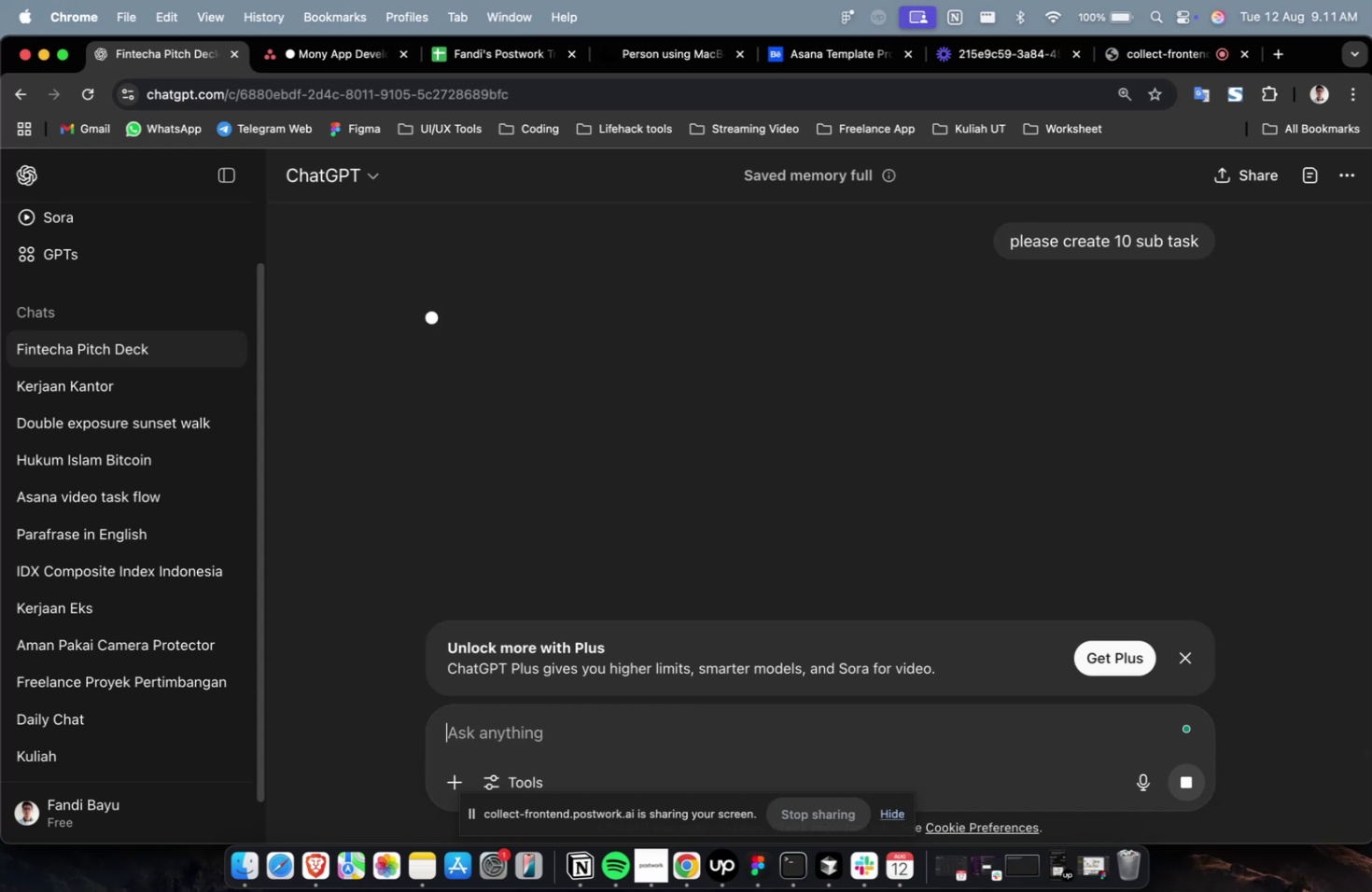 
right_click([562, 717])
 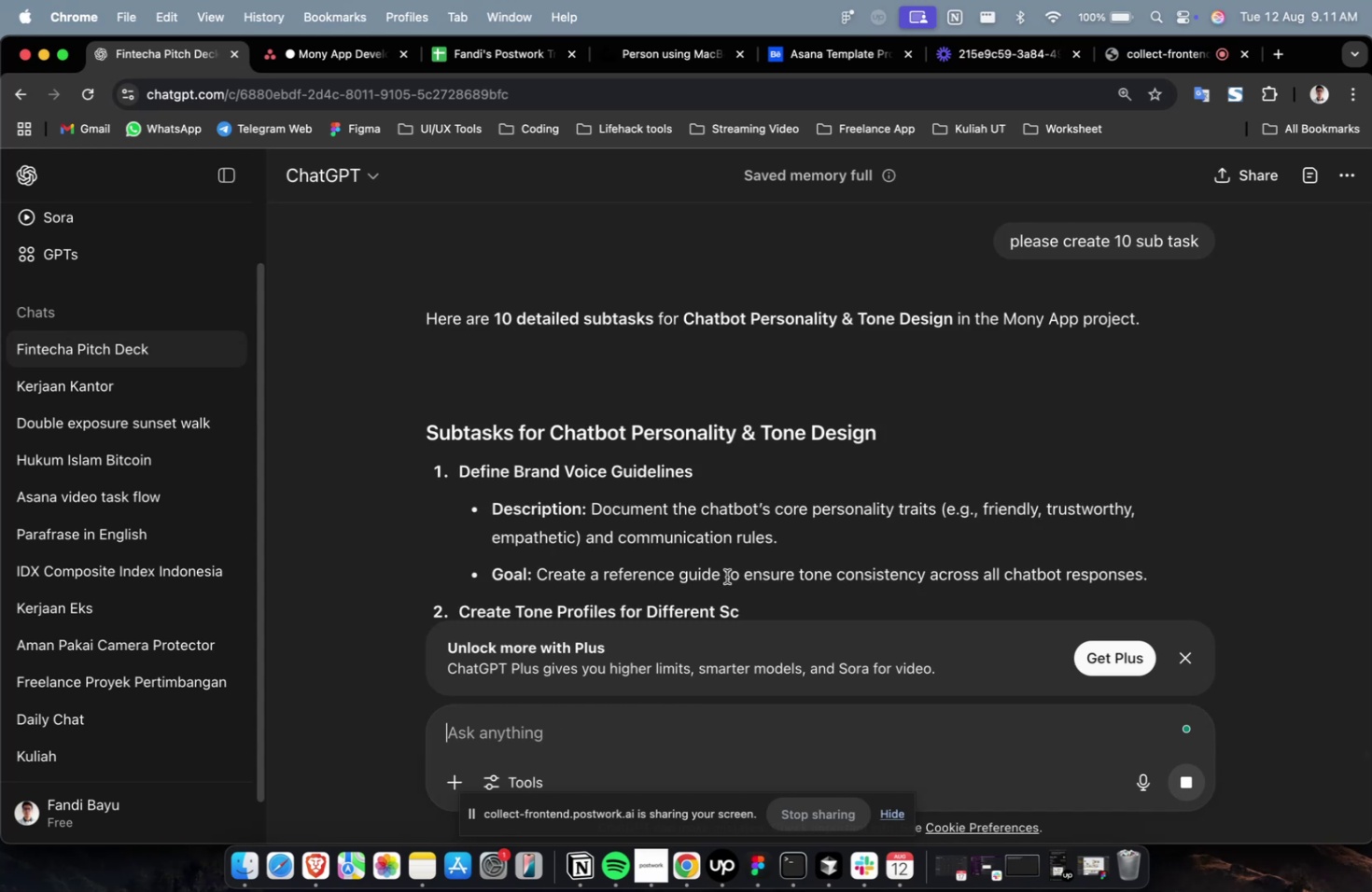 
scroll: coordinate [724, 546], scroll_direction: down, amount: 9.0
 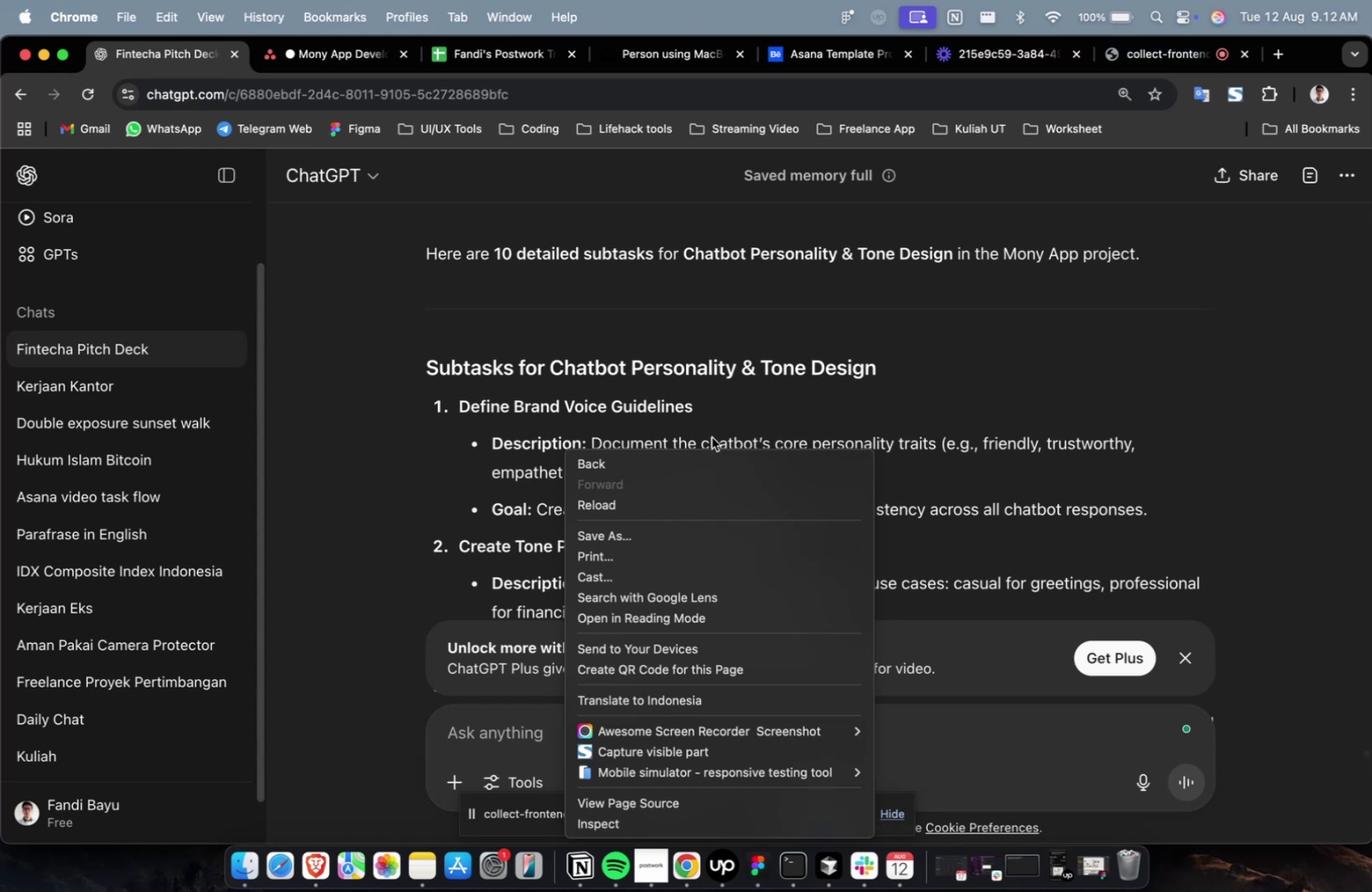 
wait(37.3)
 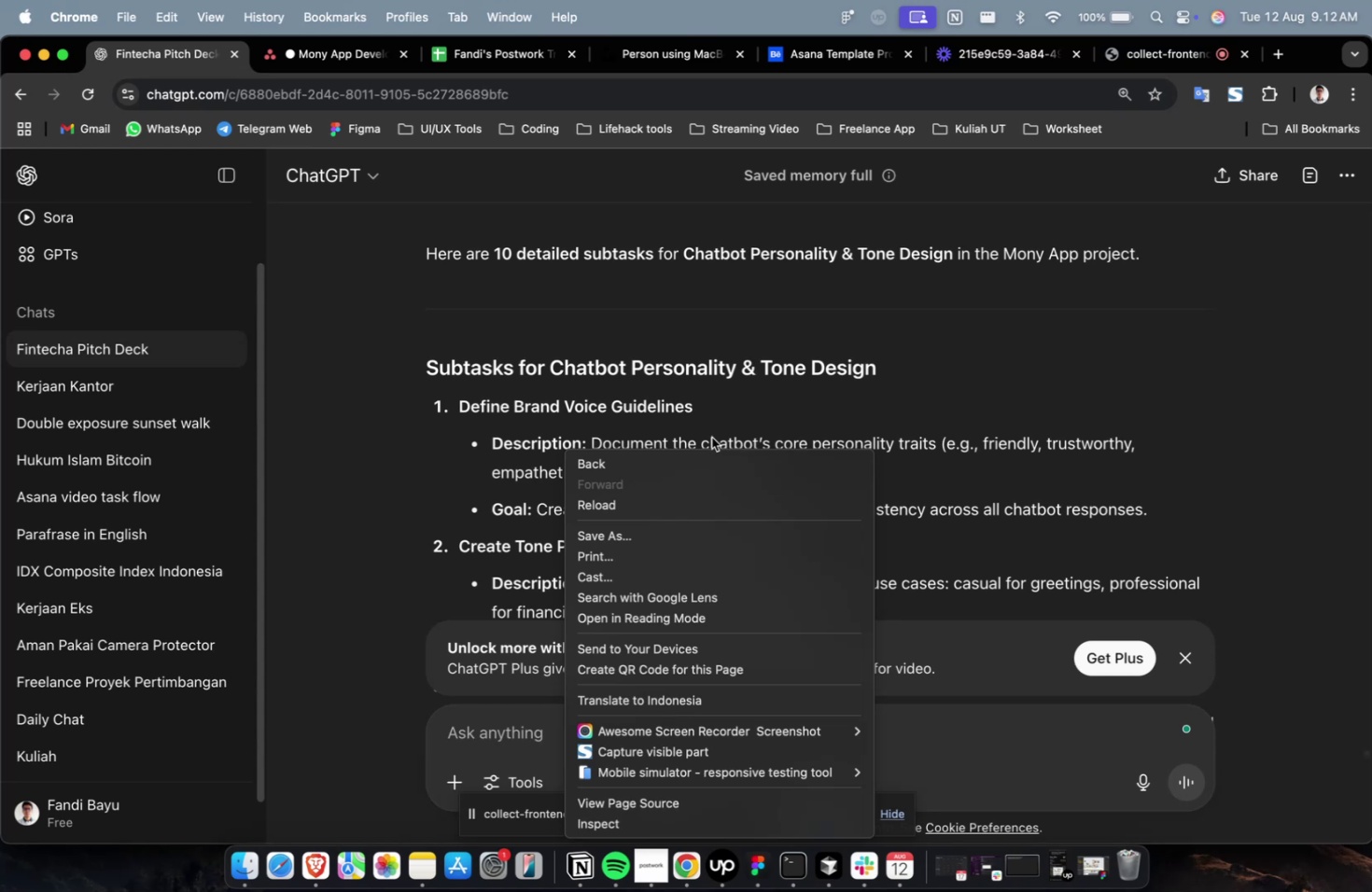 
left_click_drag(start_coordinate=[747, 382], to_coordinate=[747, 386])
 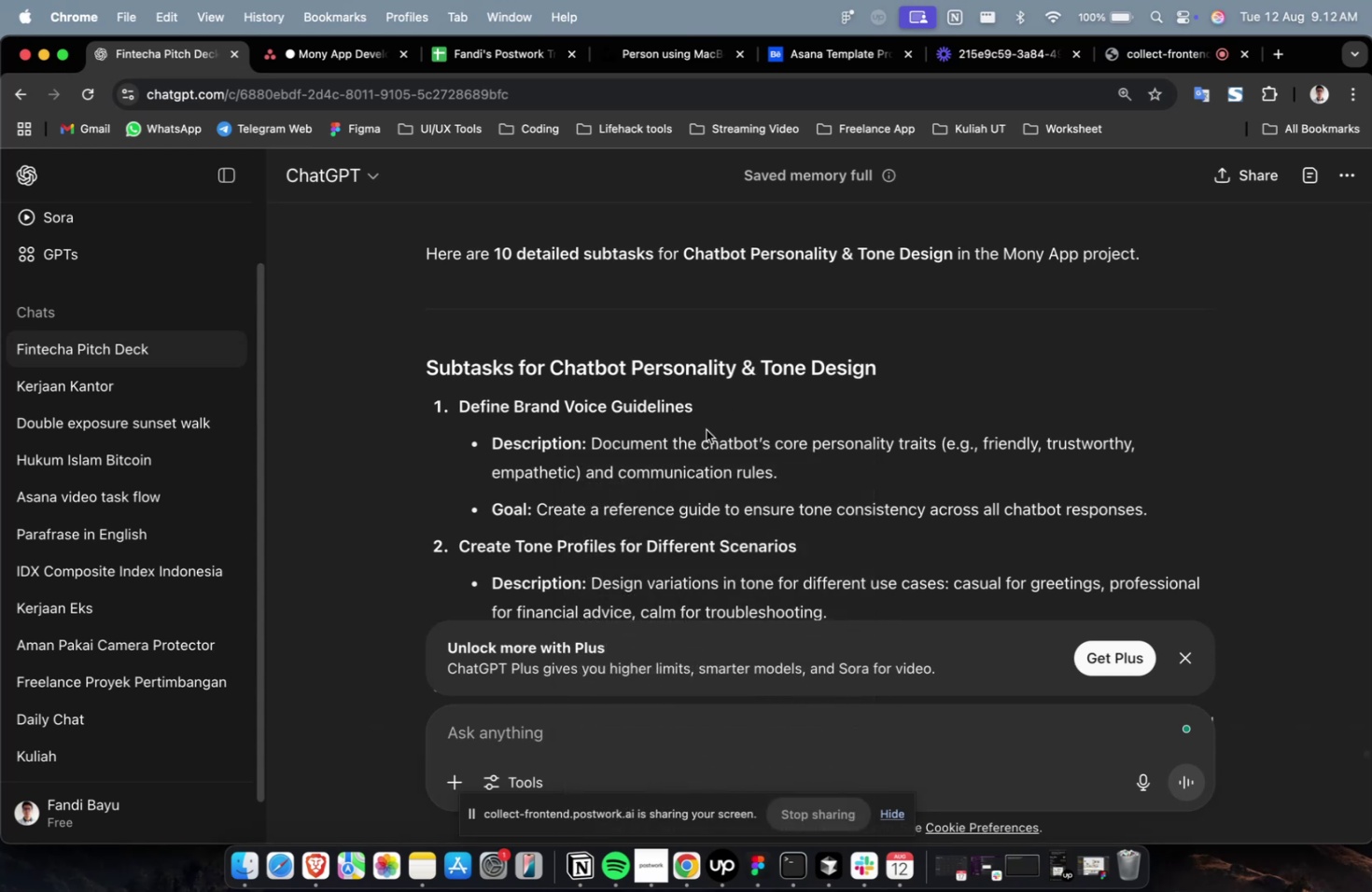 
left_click_drag(start_coordinate=[706, 429], to_coordinate=[679, 428])
 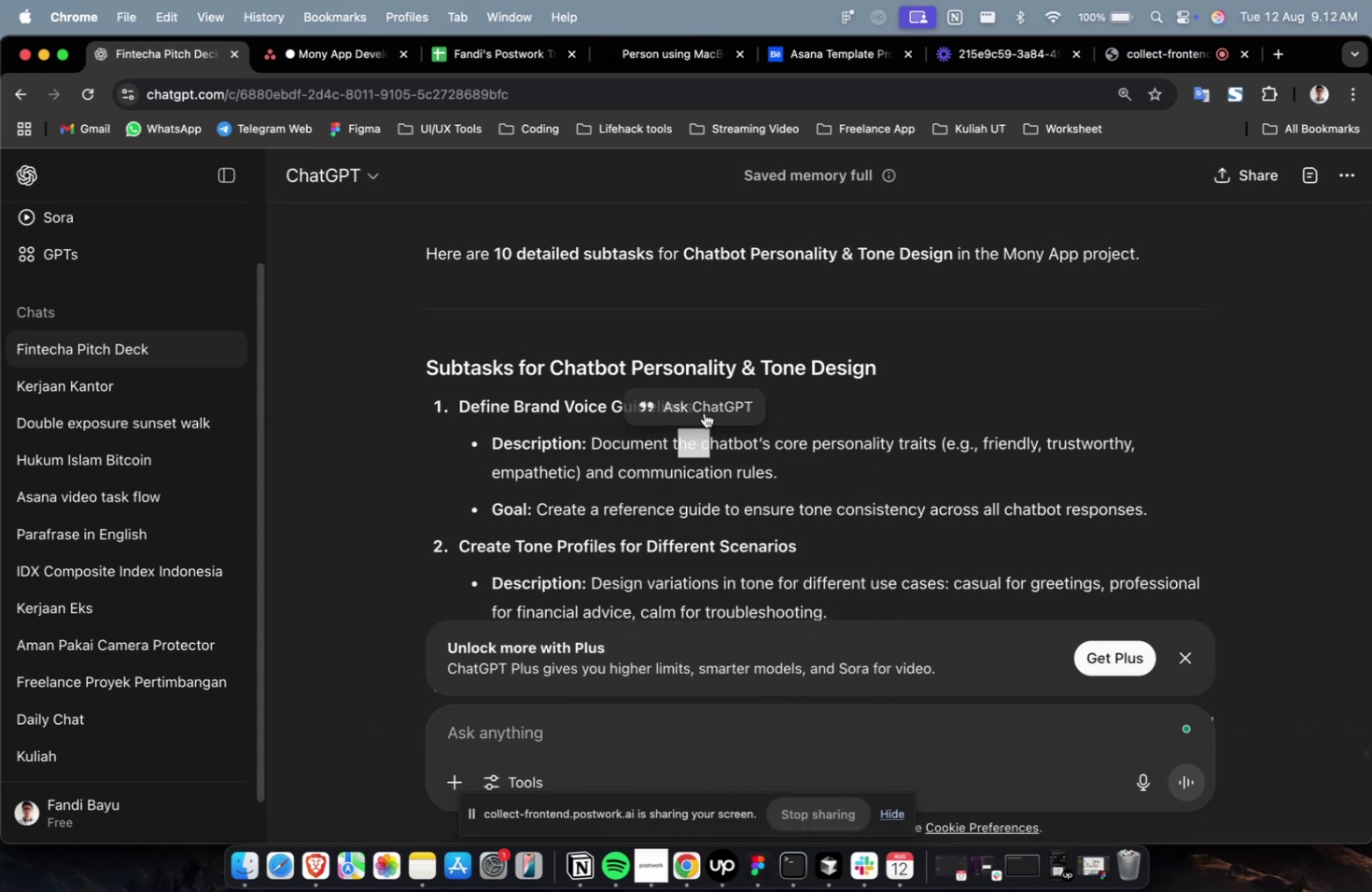 
triple_click([704, 412])
 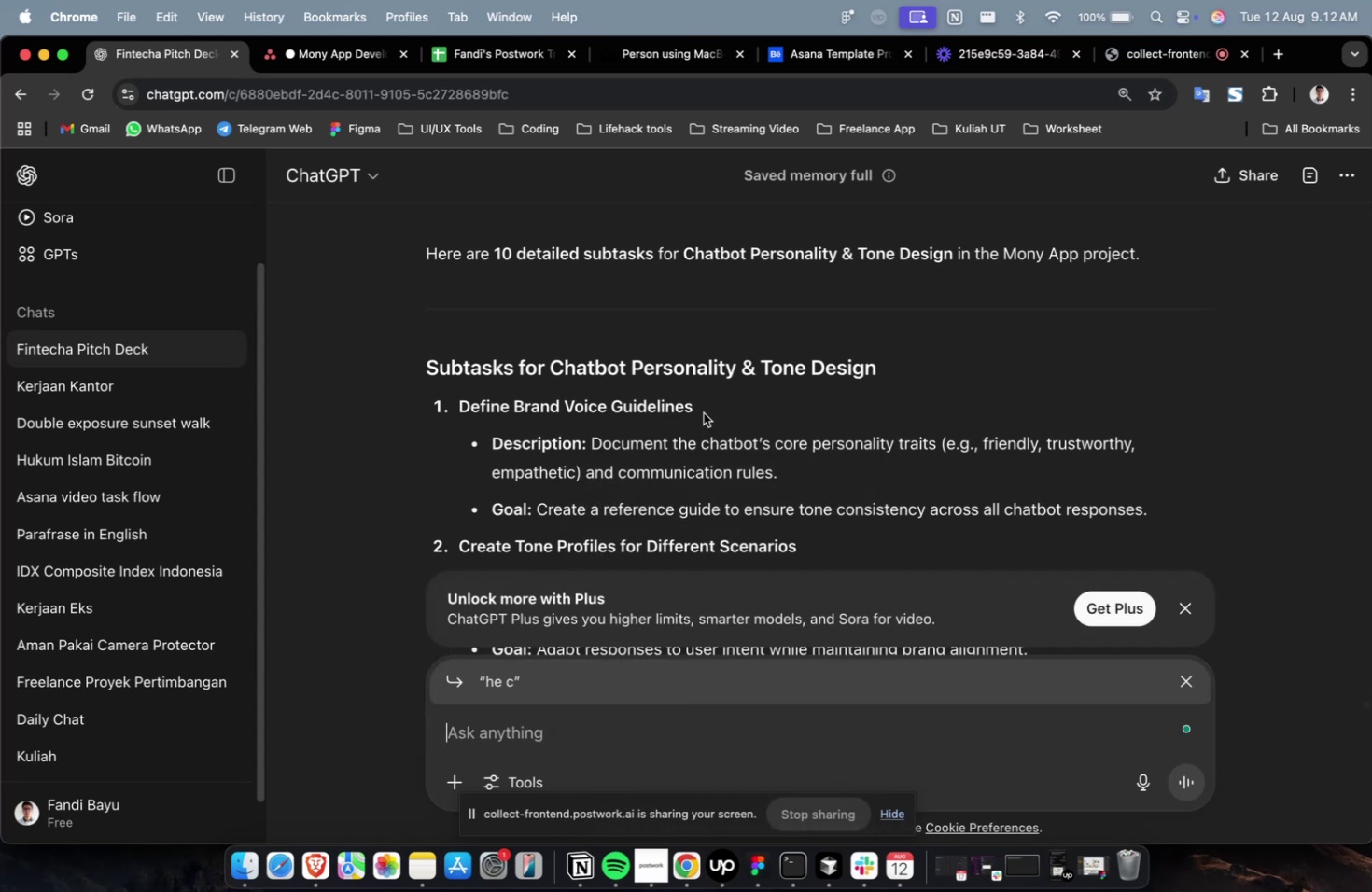 
key(Escape)
 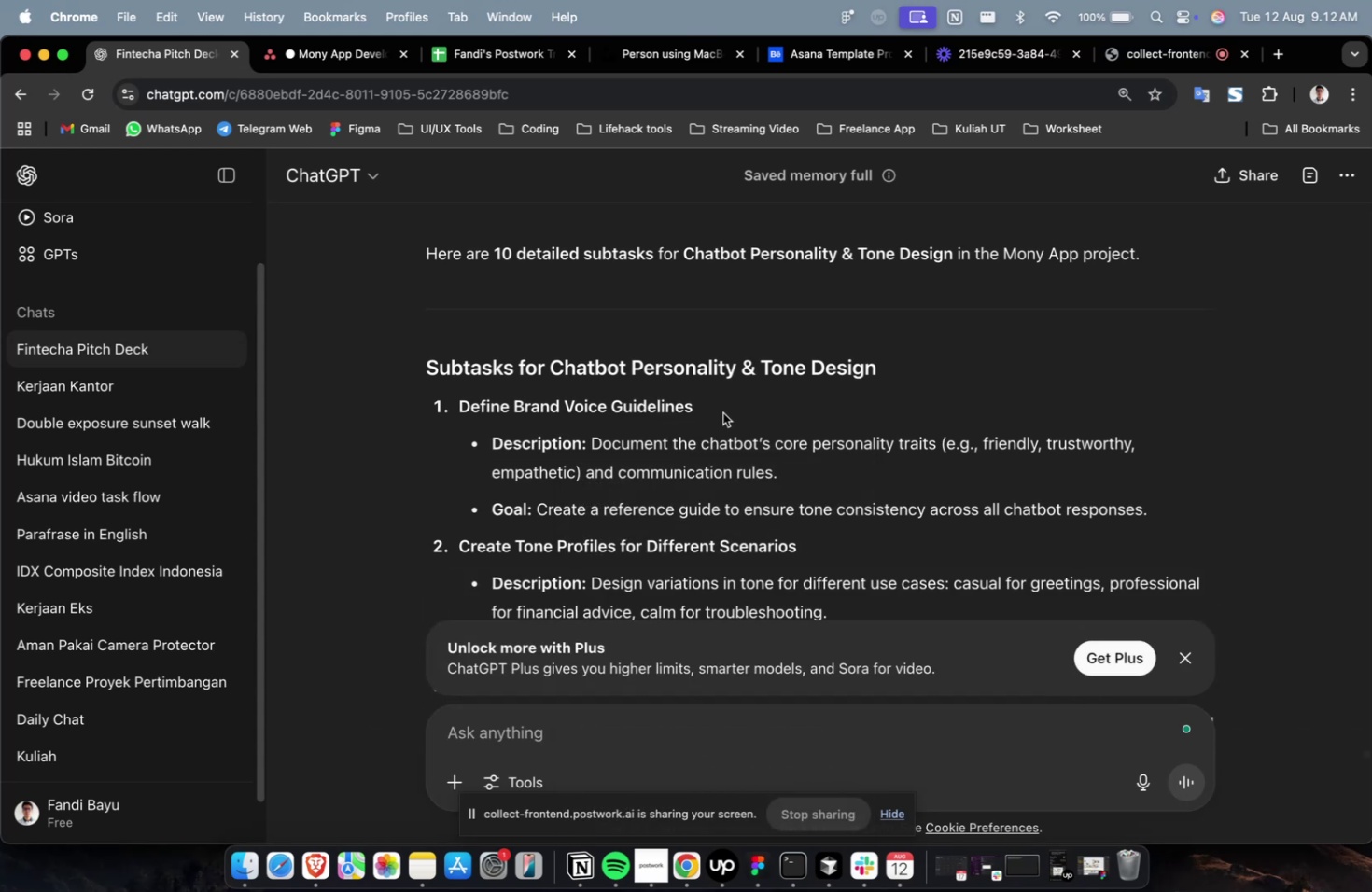 
left_click_drag(start_coordinate=[722, 411], to_coordinate=[462, 415])
 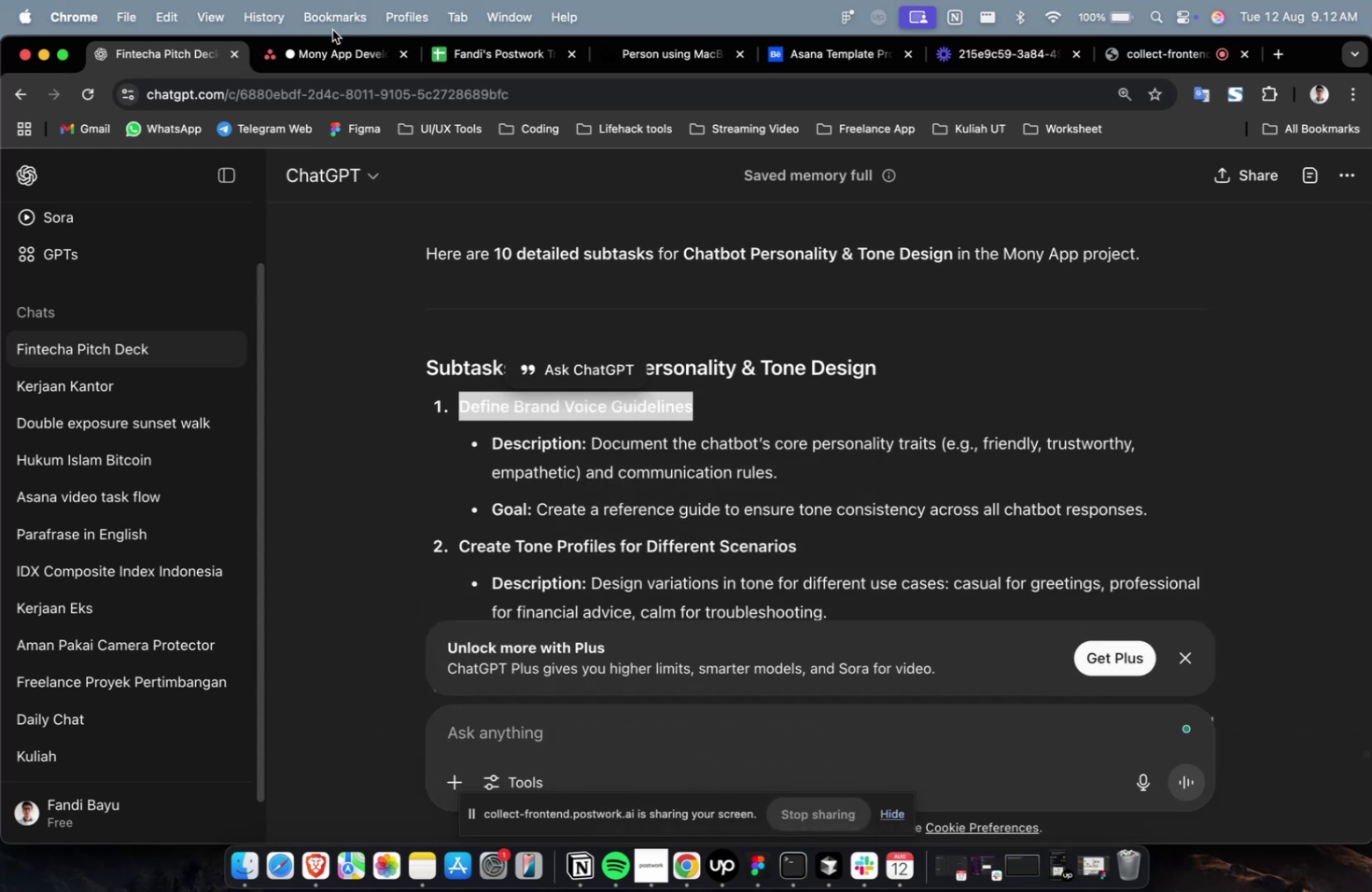 
key(Meta+C)
 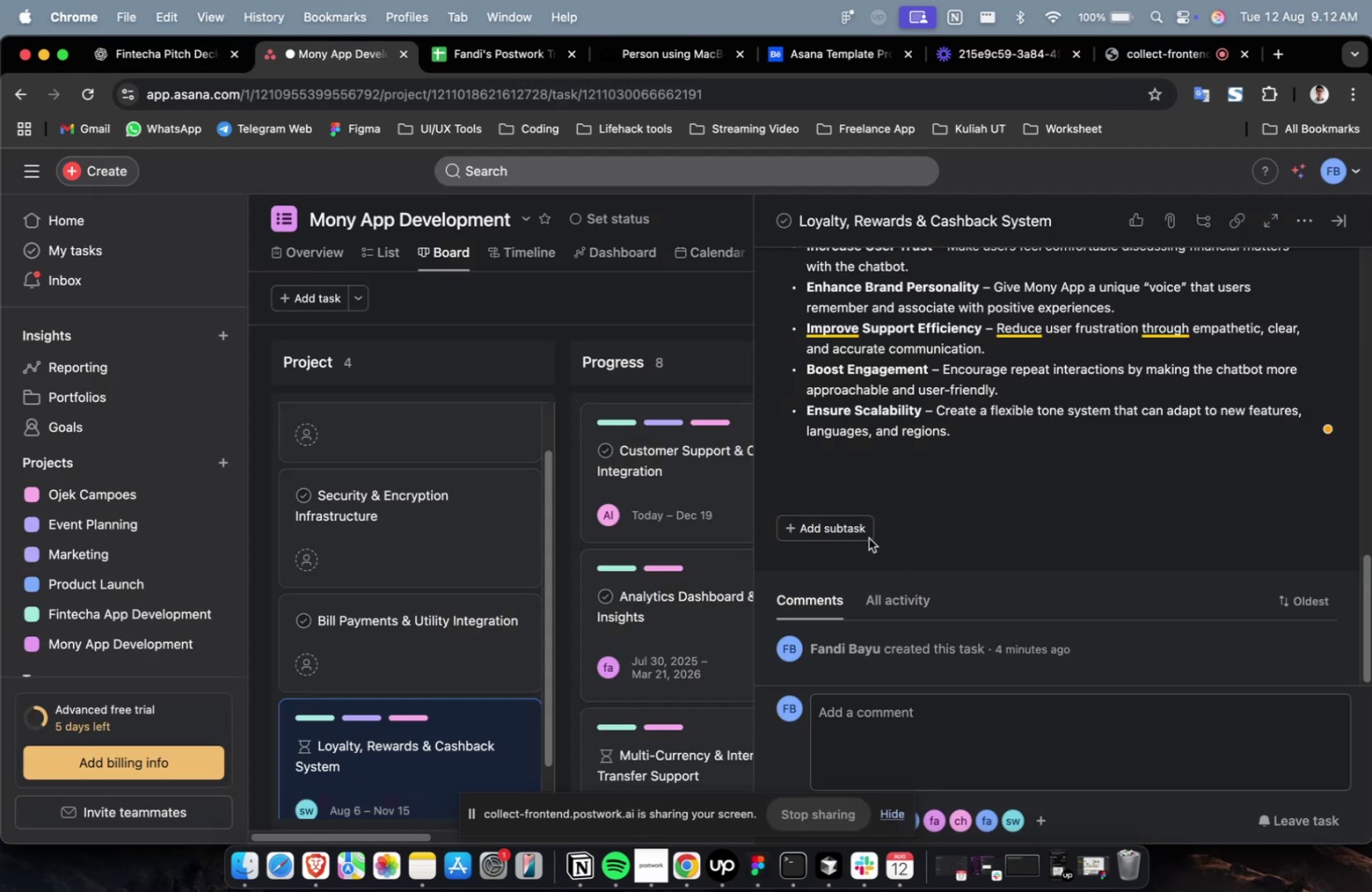 
left_click([848, 533])
 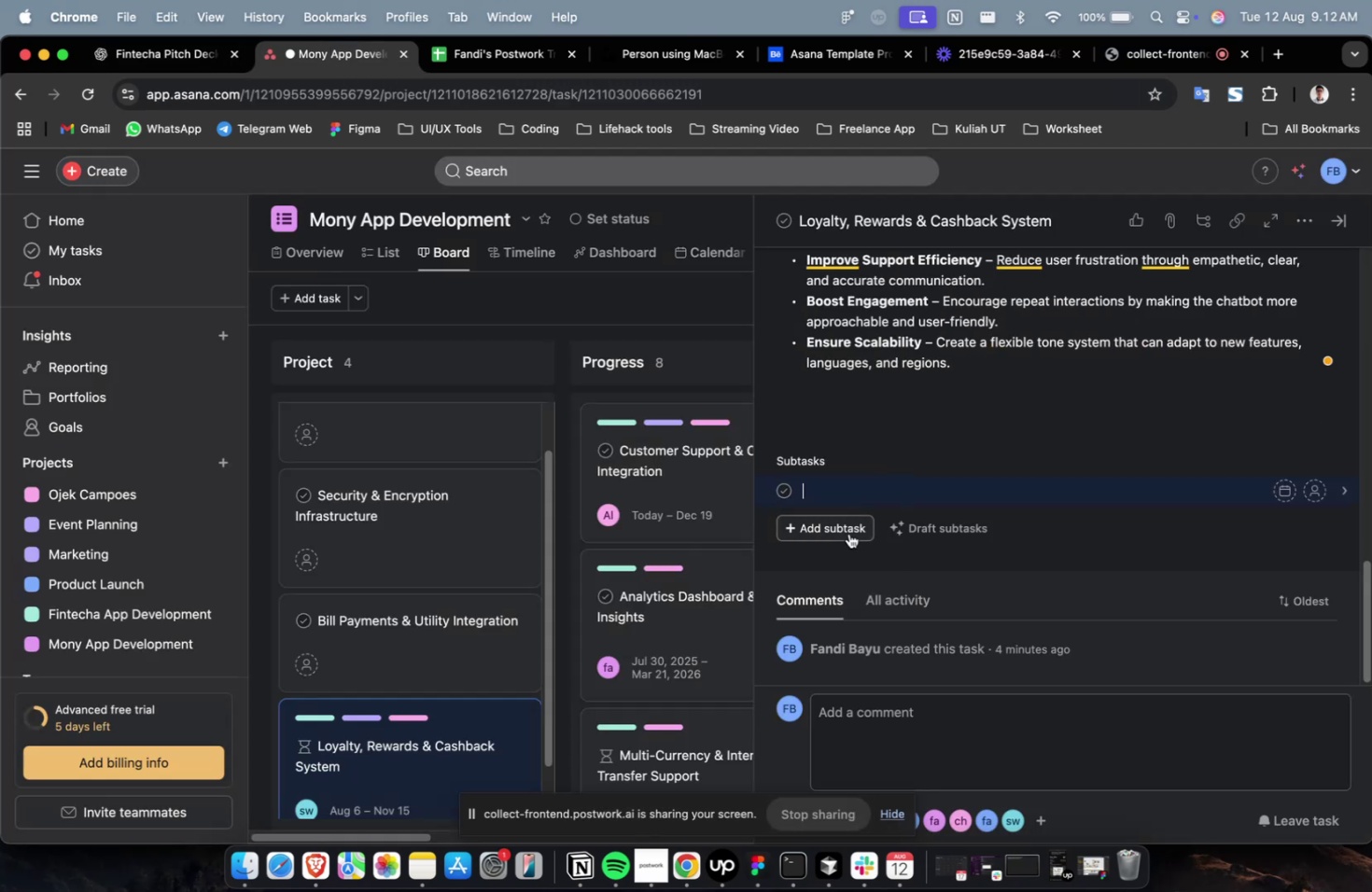 
key(Meta+V)
 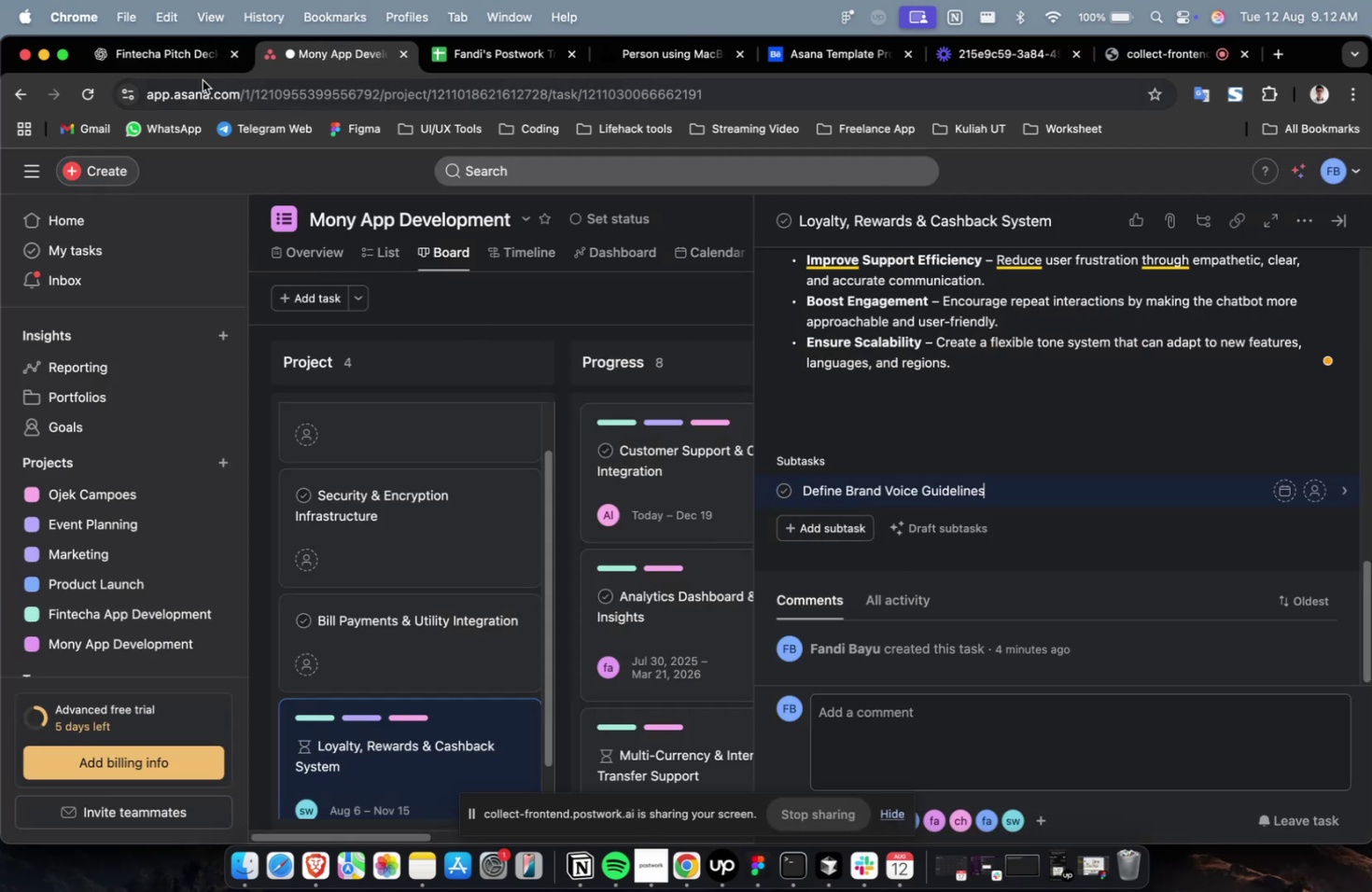 
left_click([150, 61])
 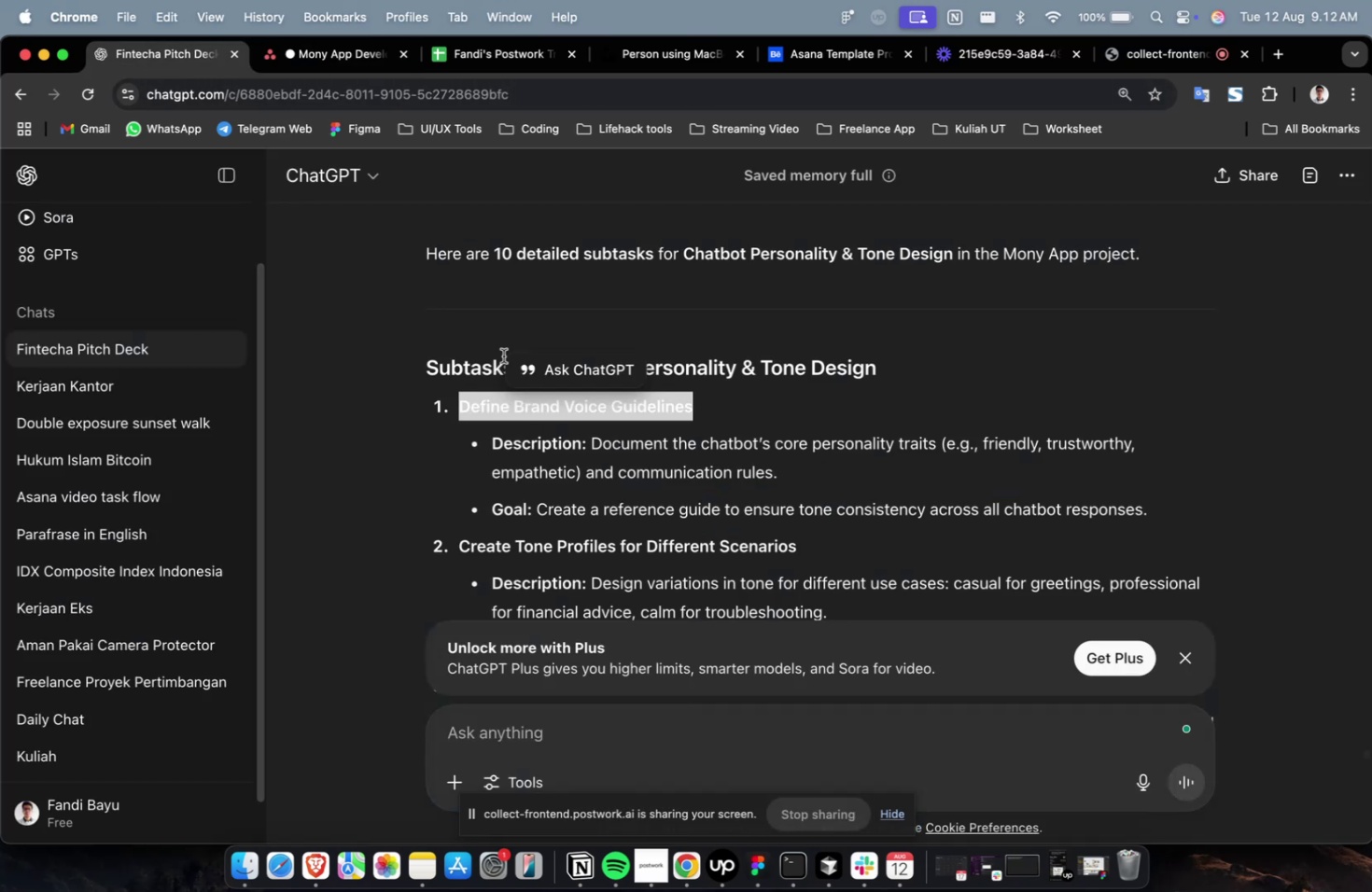 
scroll: coordinate [915, 335], scroll_direction: down, amount: 4.0
 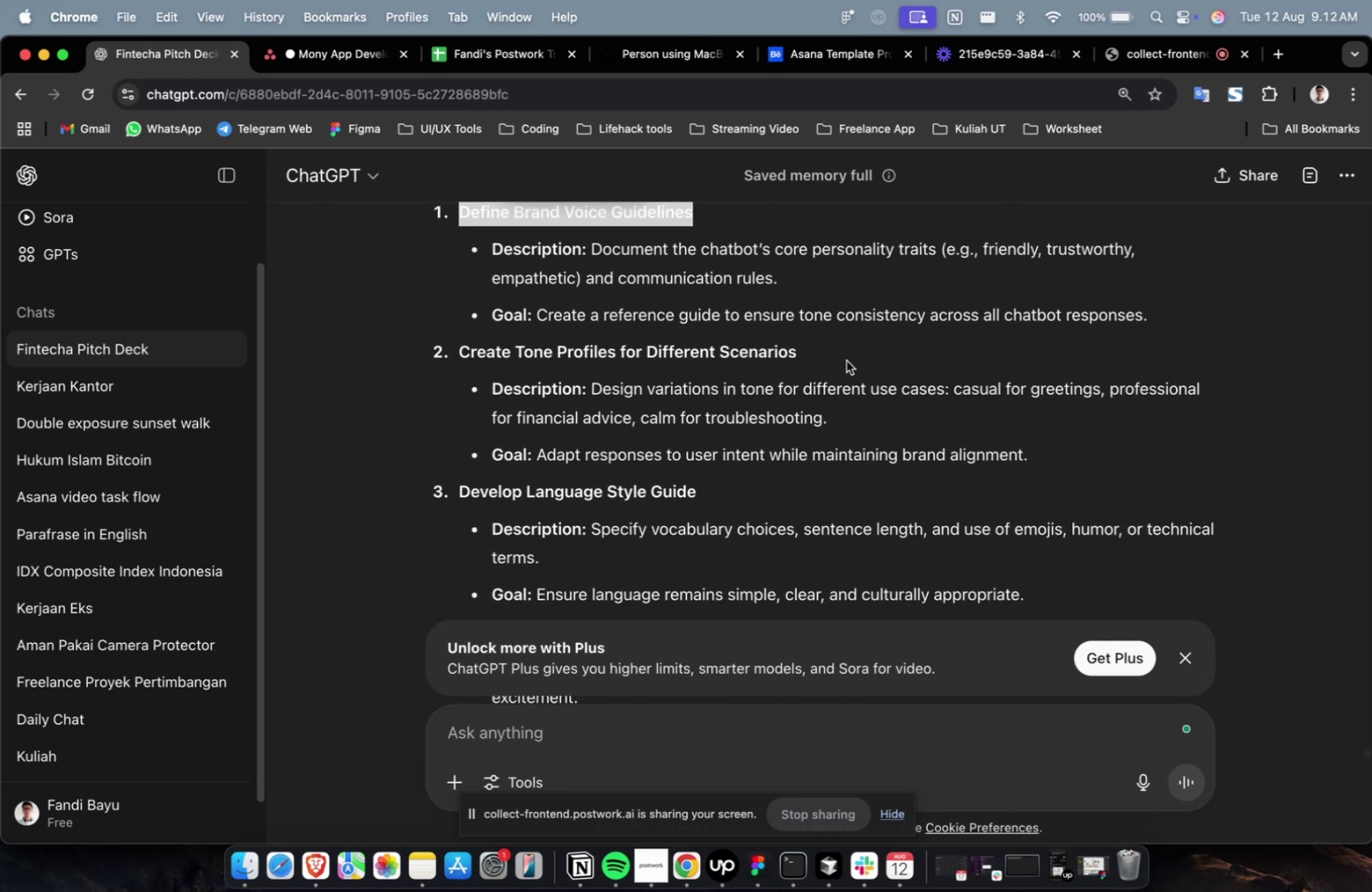 
left_click_drag(start_coordinate=[816, 349], to_coordinate=[462, 354])
 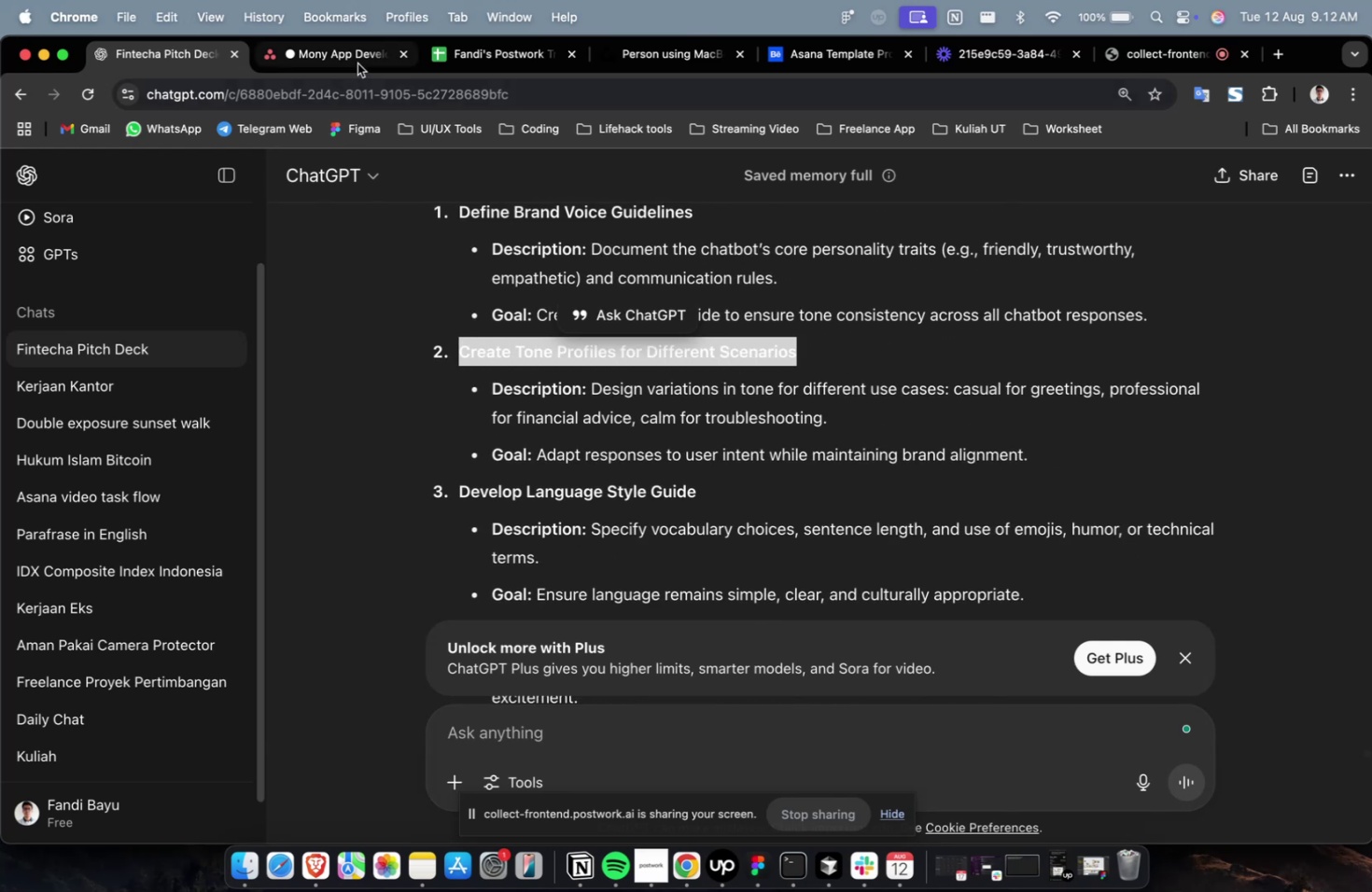 
key(Meta+C)
 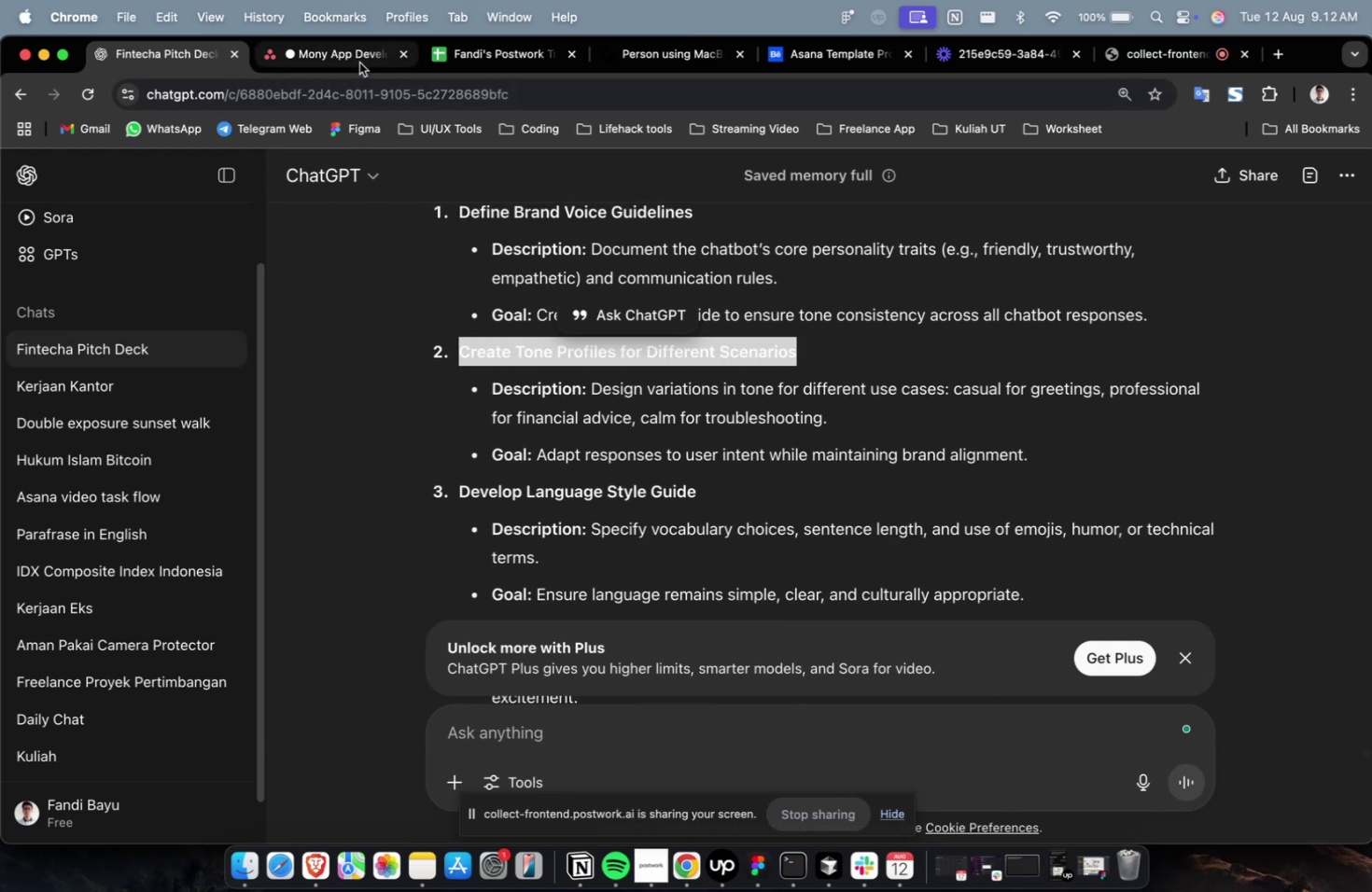 
left_click([360, 63])
 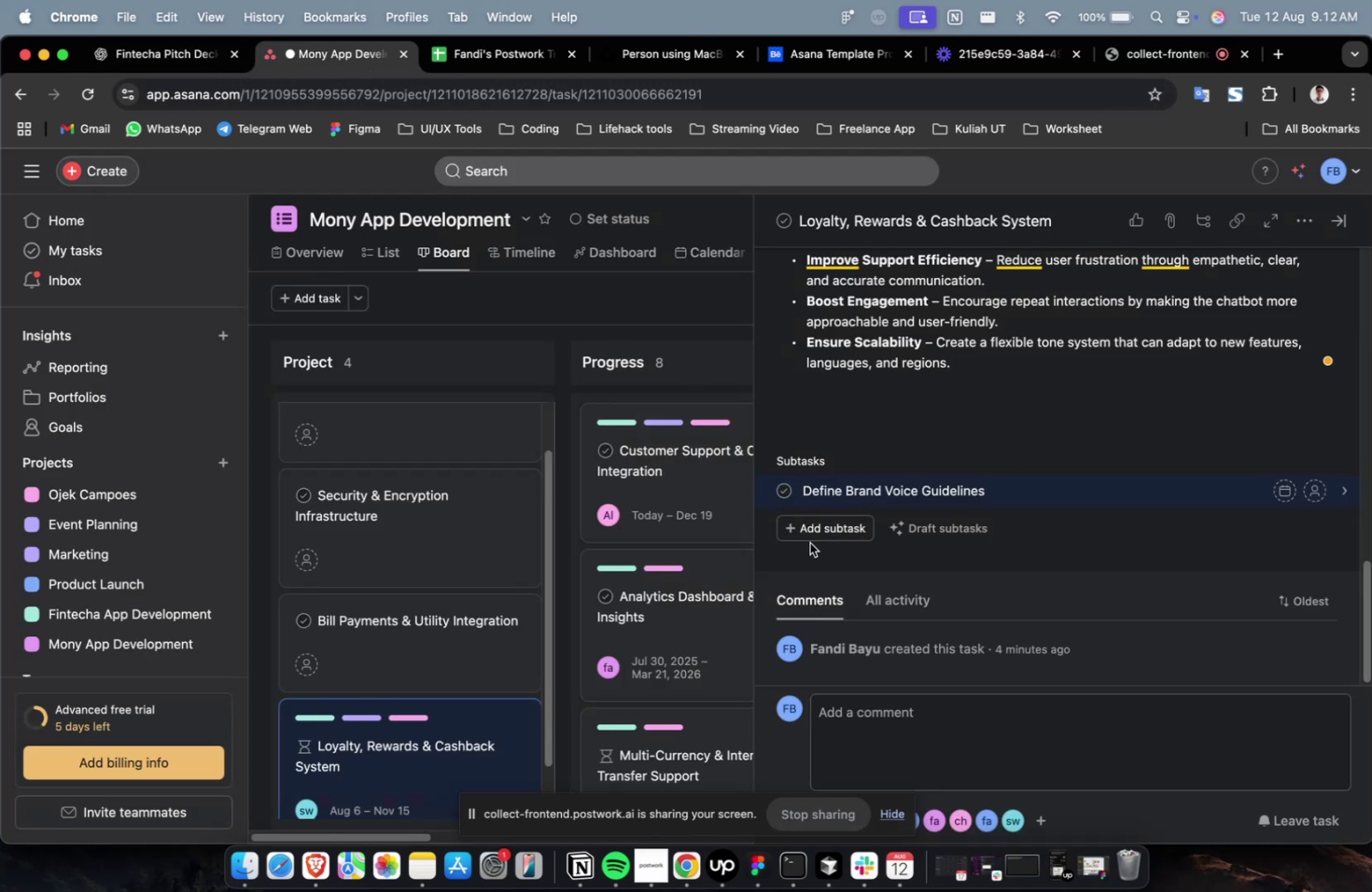 
double_click([809, 542])
 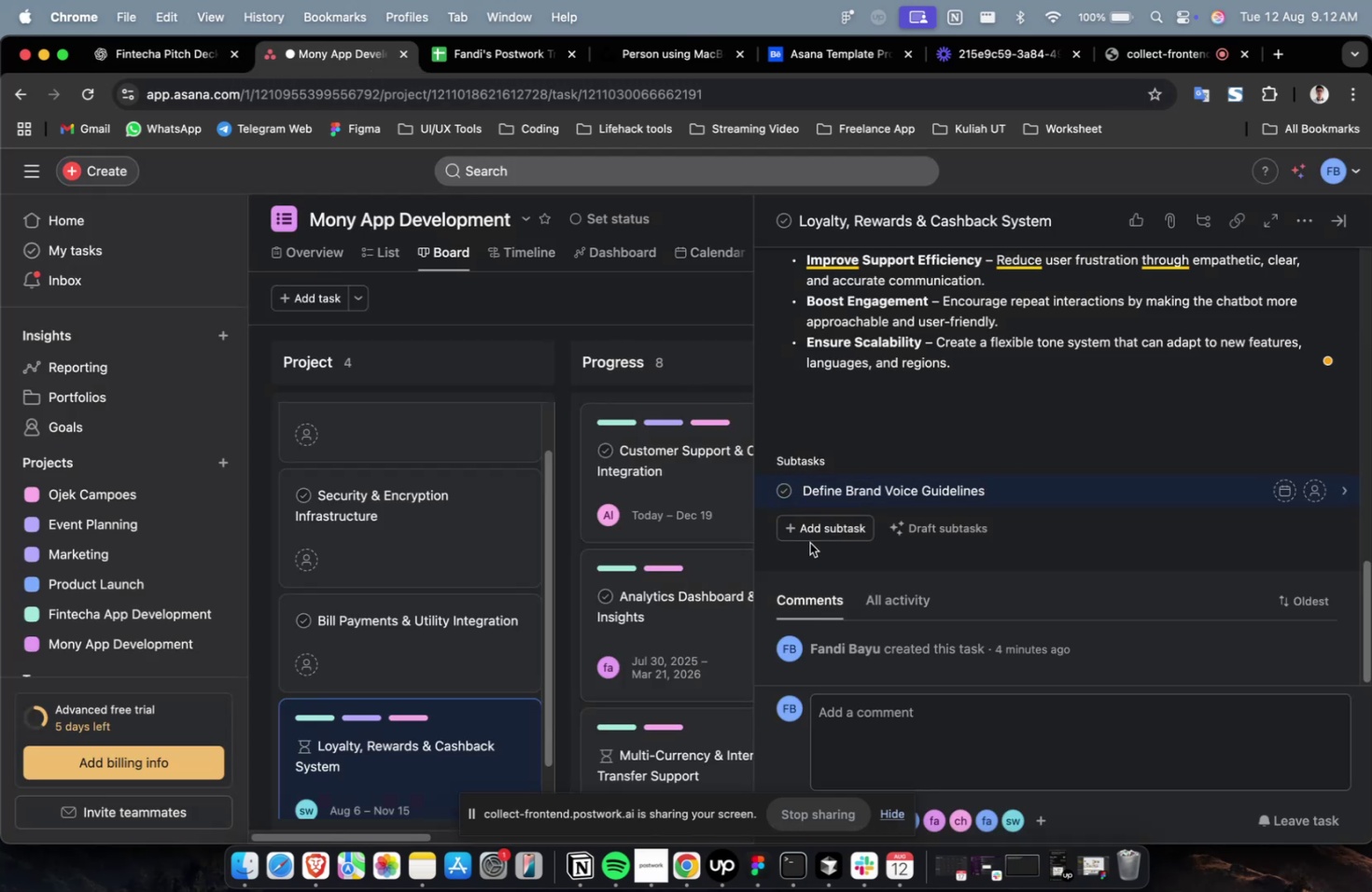 
key(Meta+CommandLeft)
 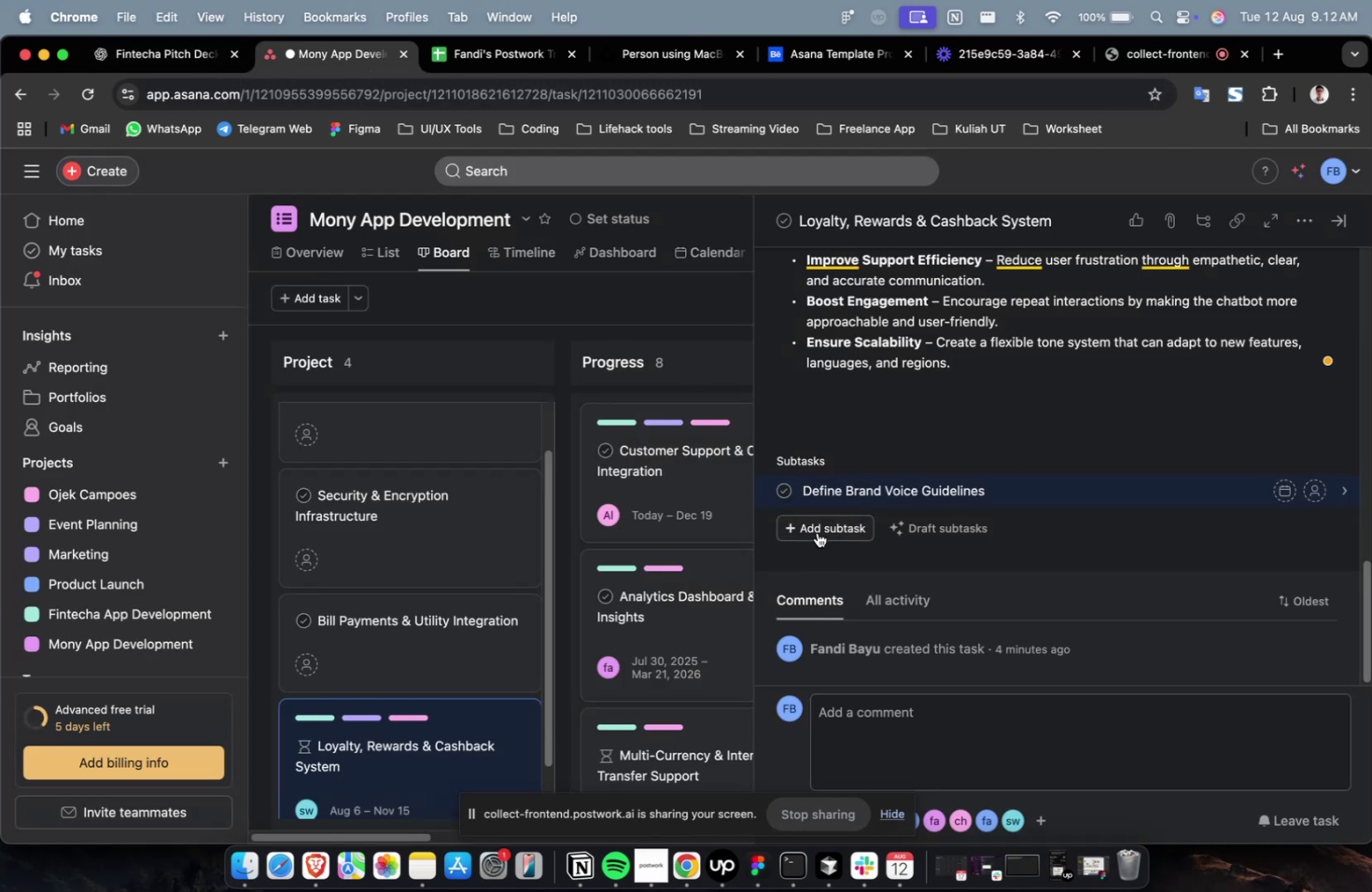 
triple_click([817, 532])
 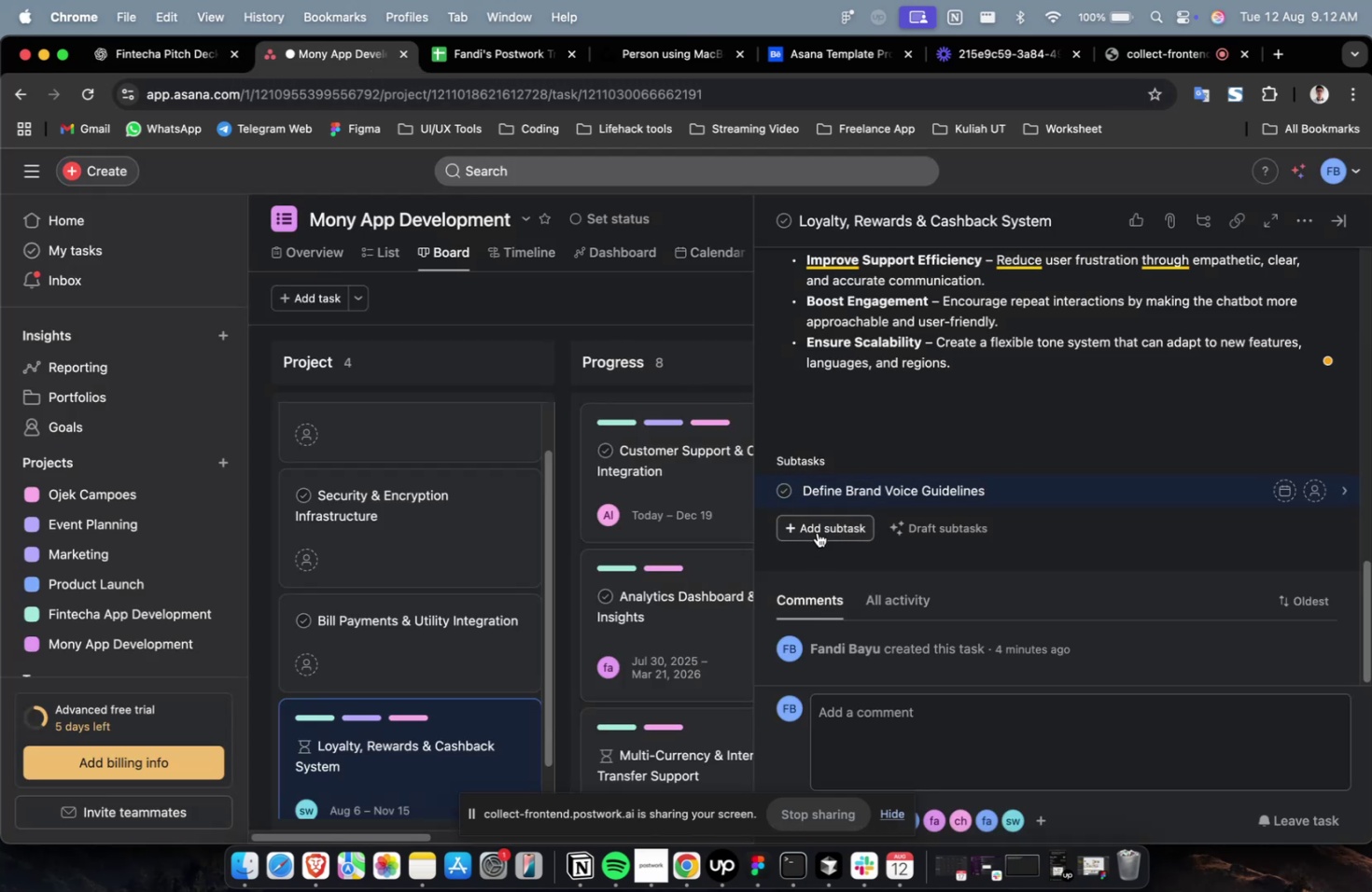 
key(Meta+V)
 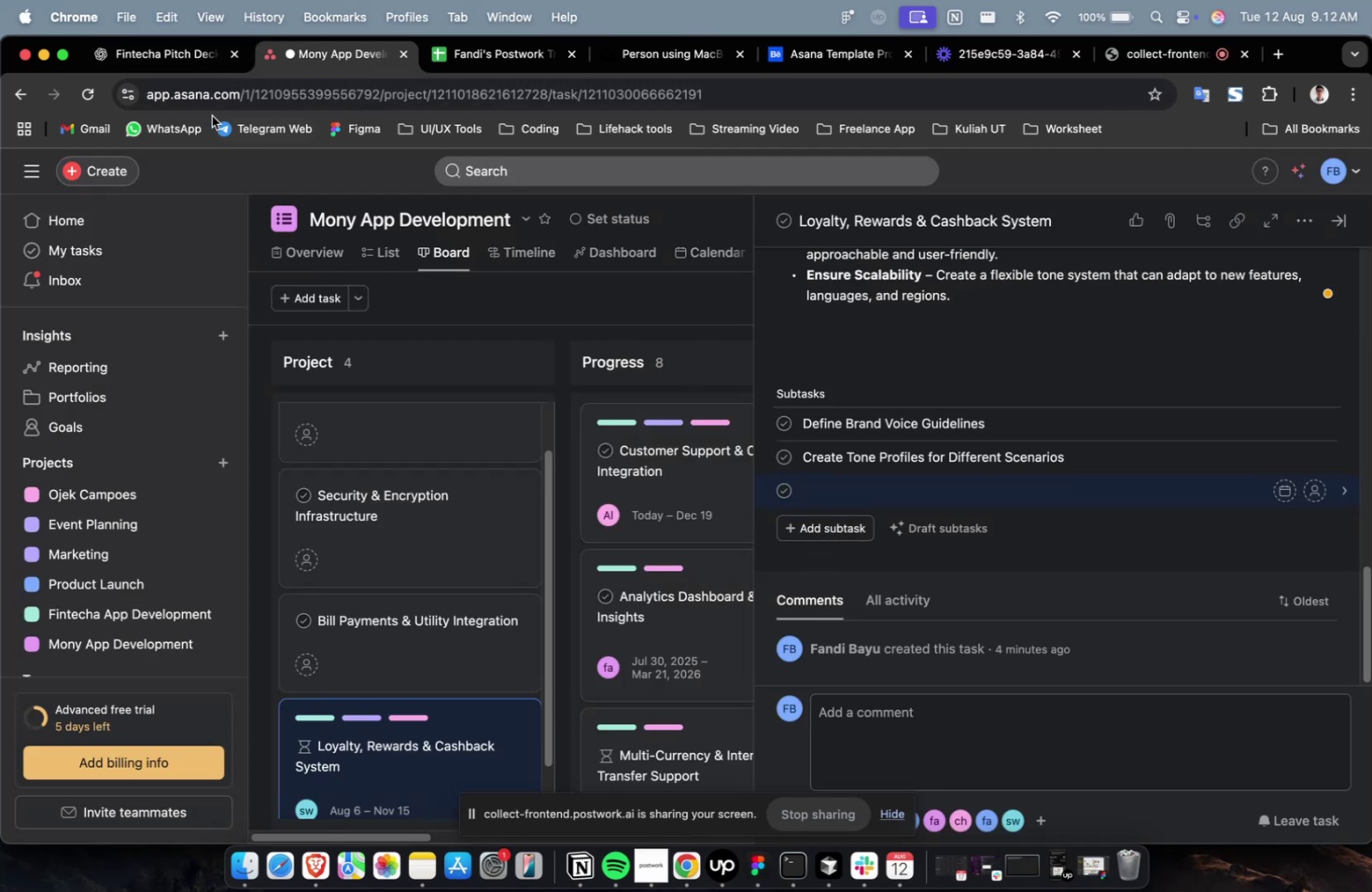 
left_click([171, 66])
 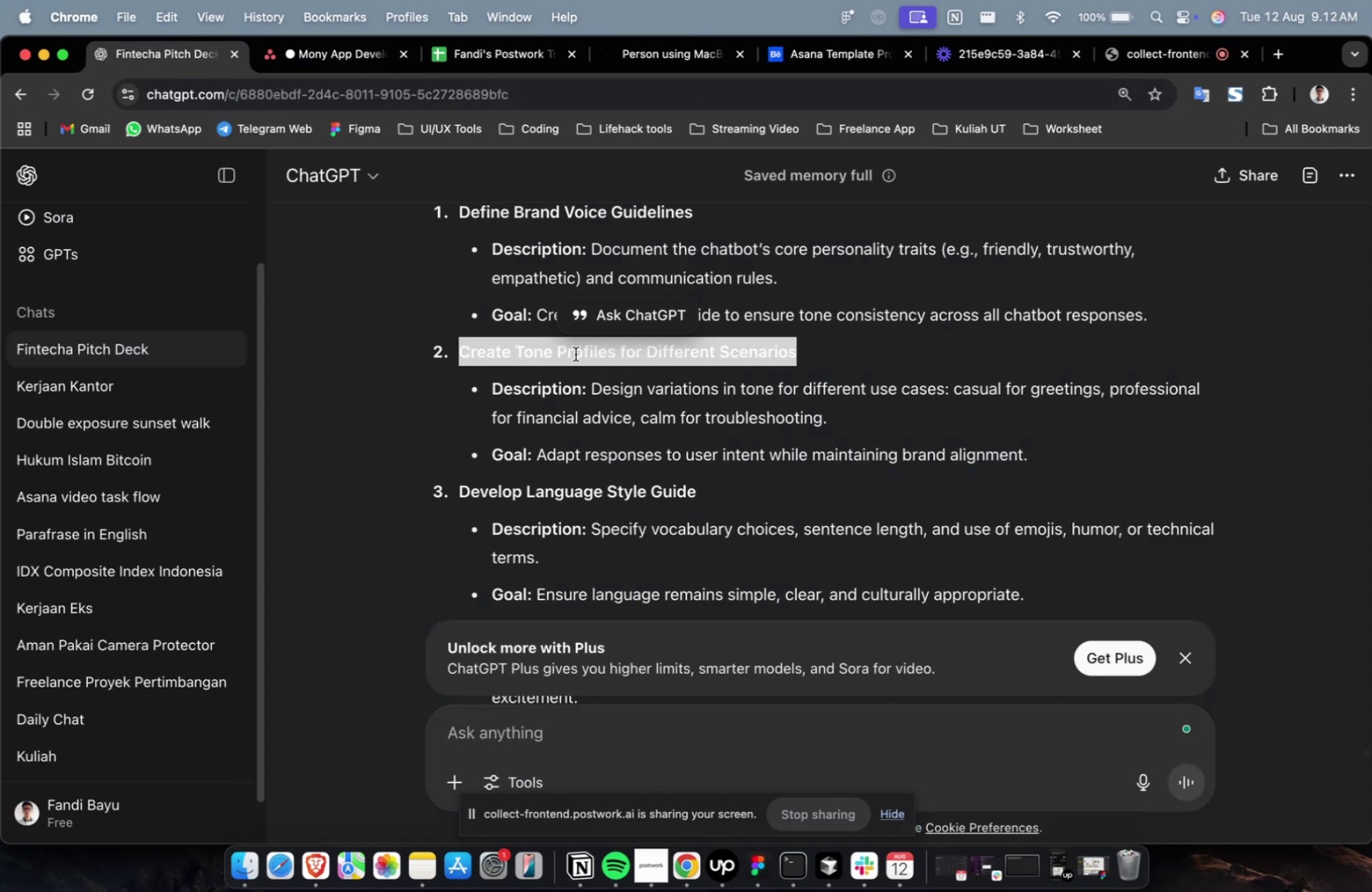 
scroll: coordinate [578, 357], scroll_direction: down, amount: 4.0
 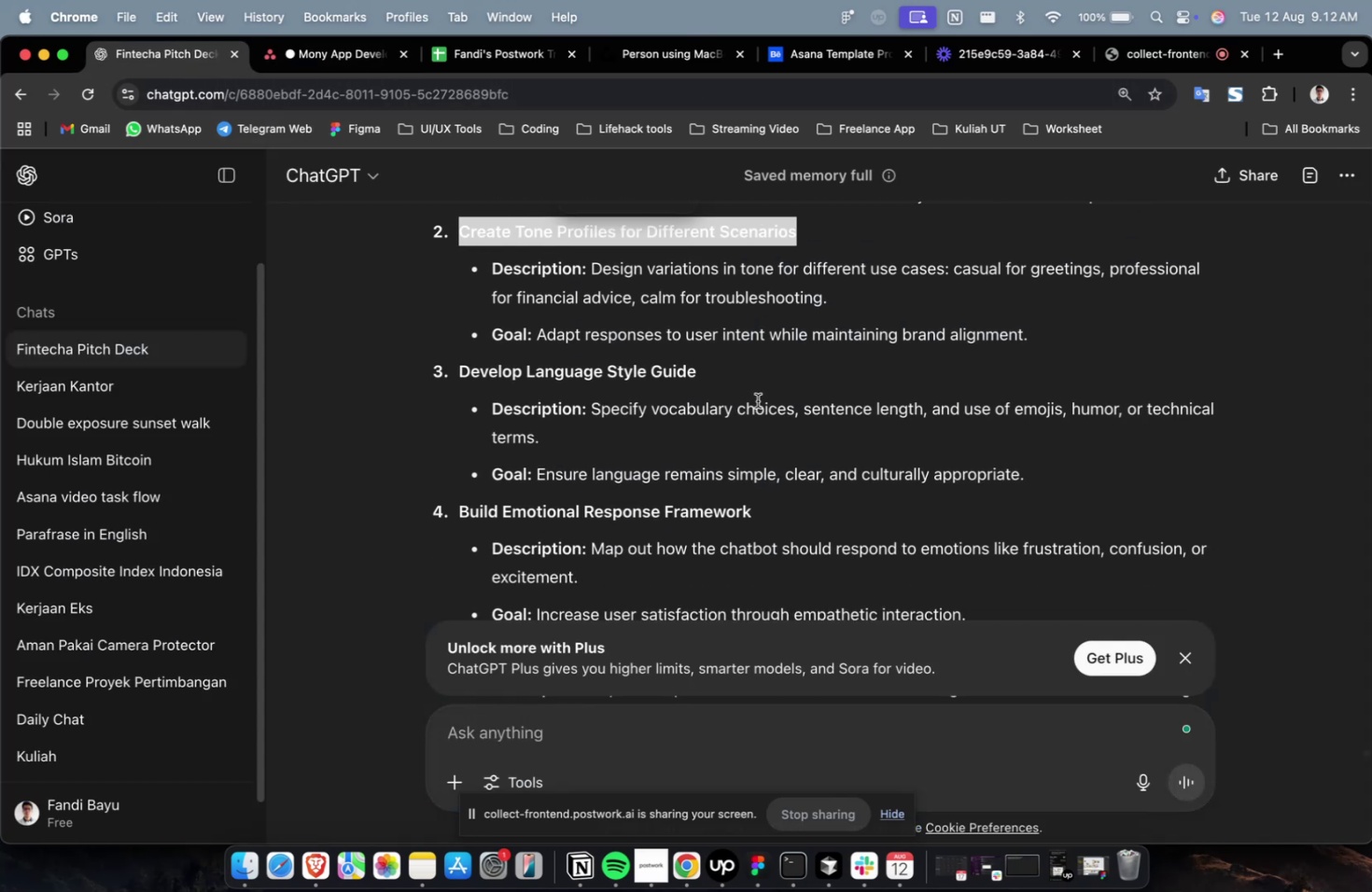 
left_click_drag(start_coordinate=[745, 385], to_coordinate=[460, 381])
 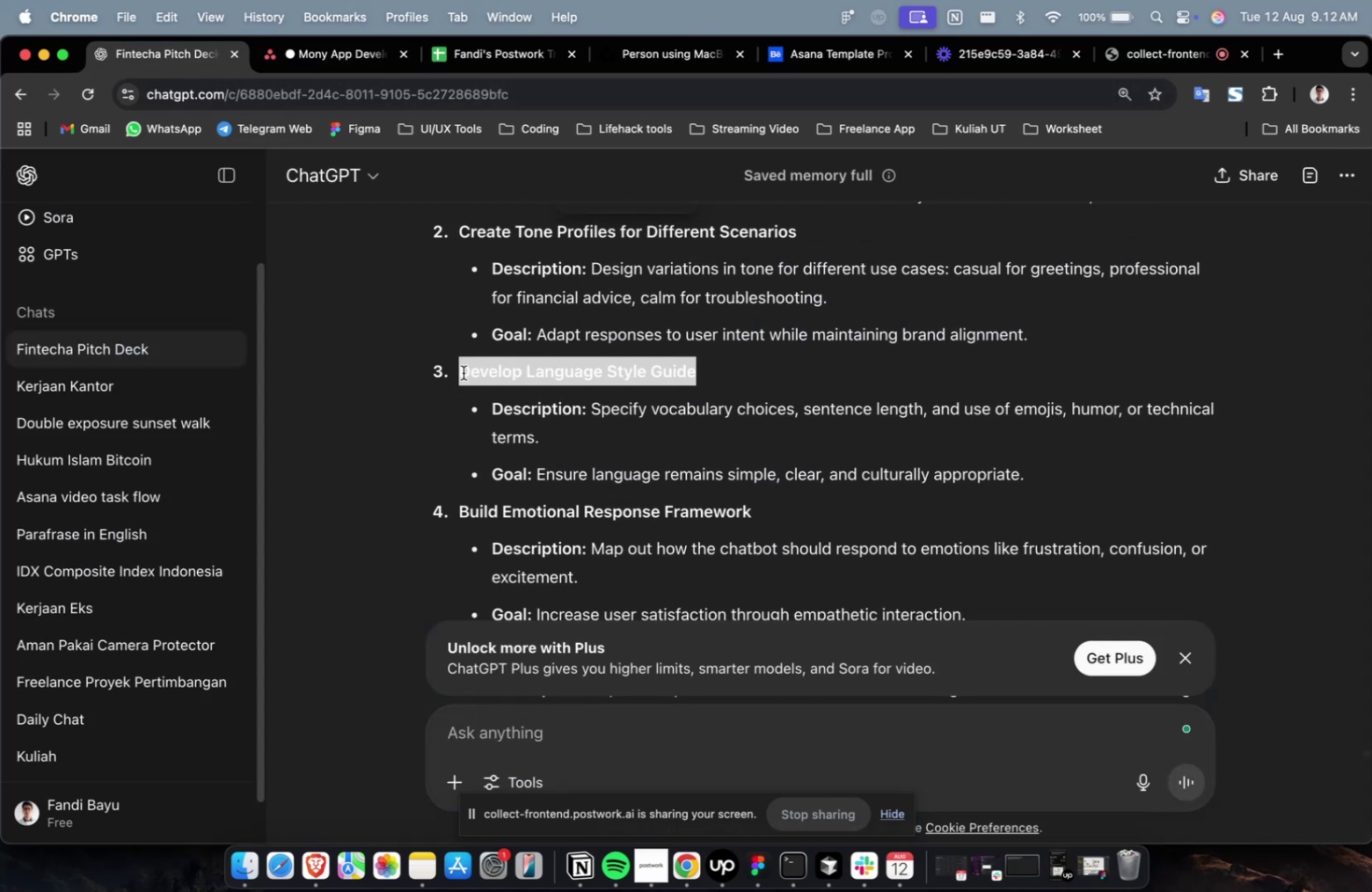 
key(Meta+C)
 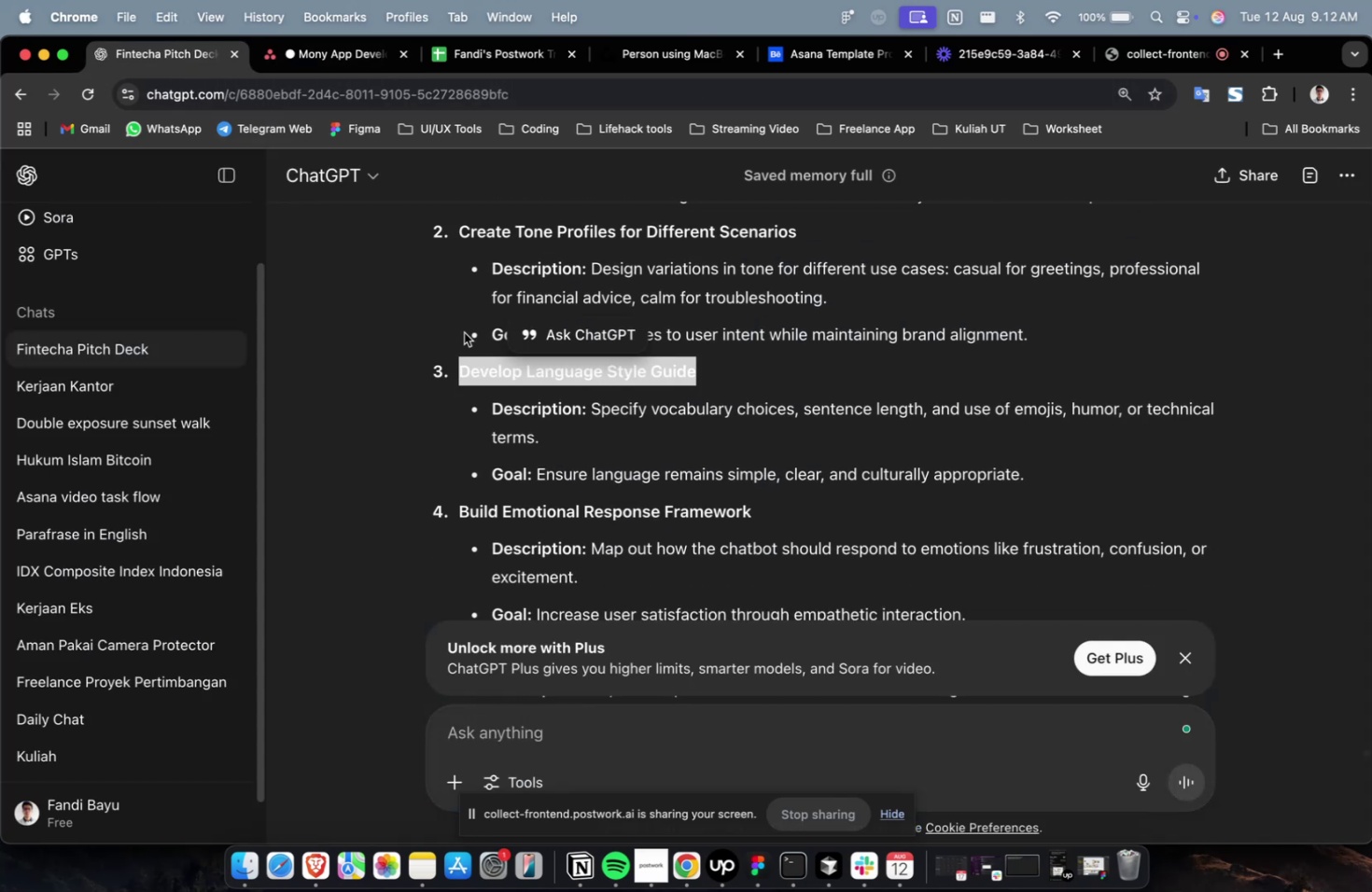 
key(Meta+C)
 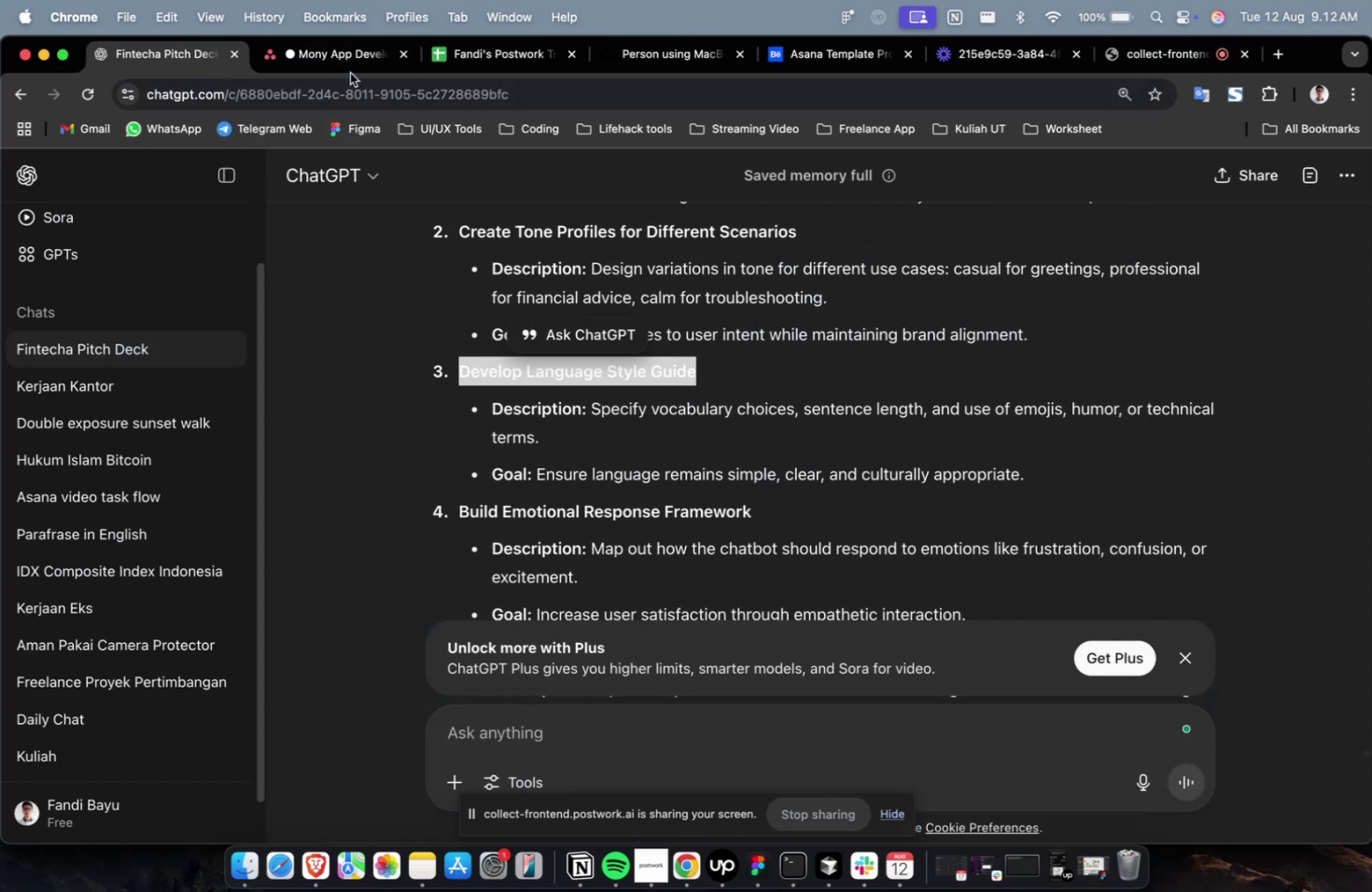 
left_click([350, 73])
 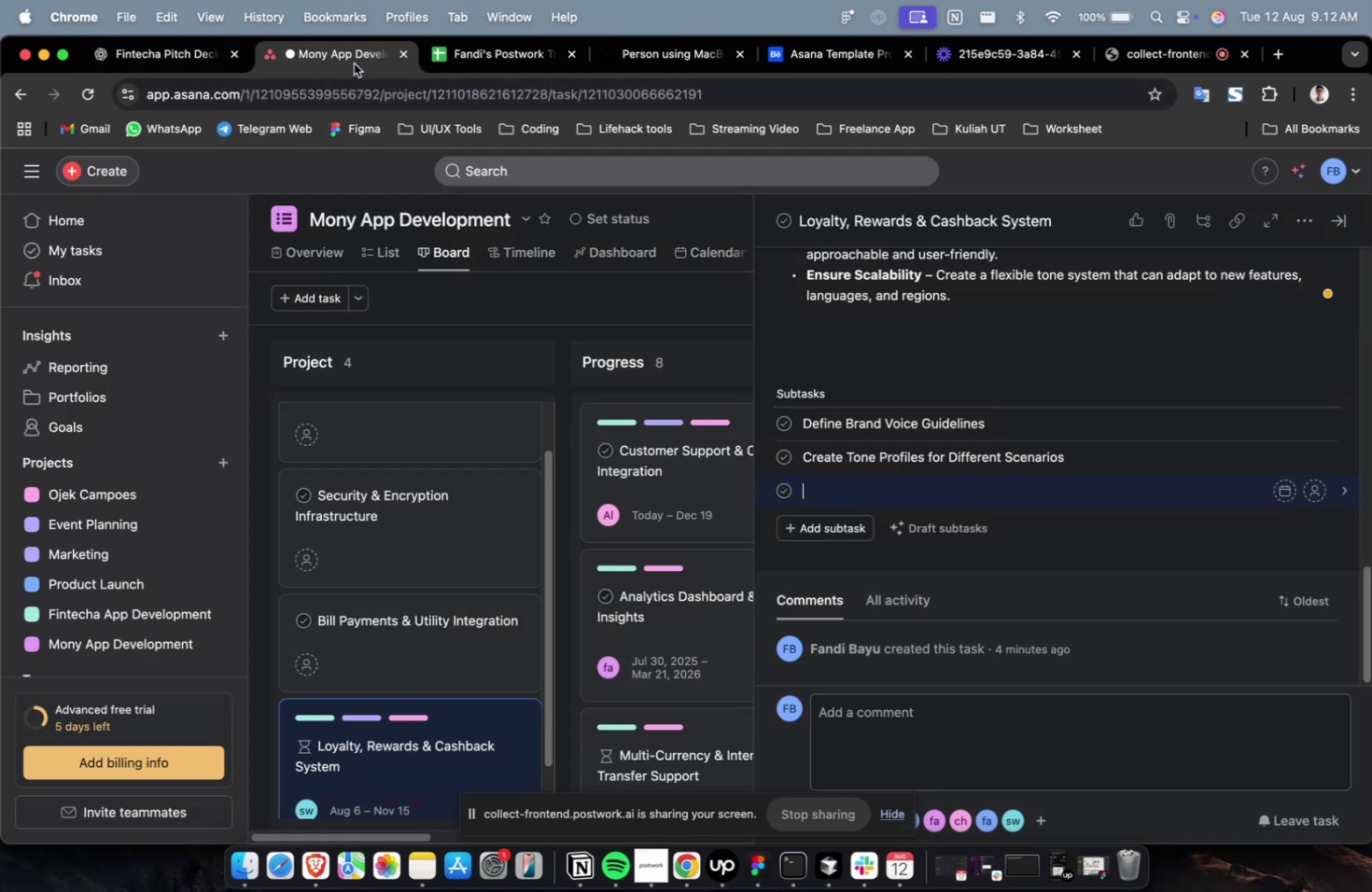 
key(Meta+V)
 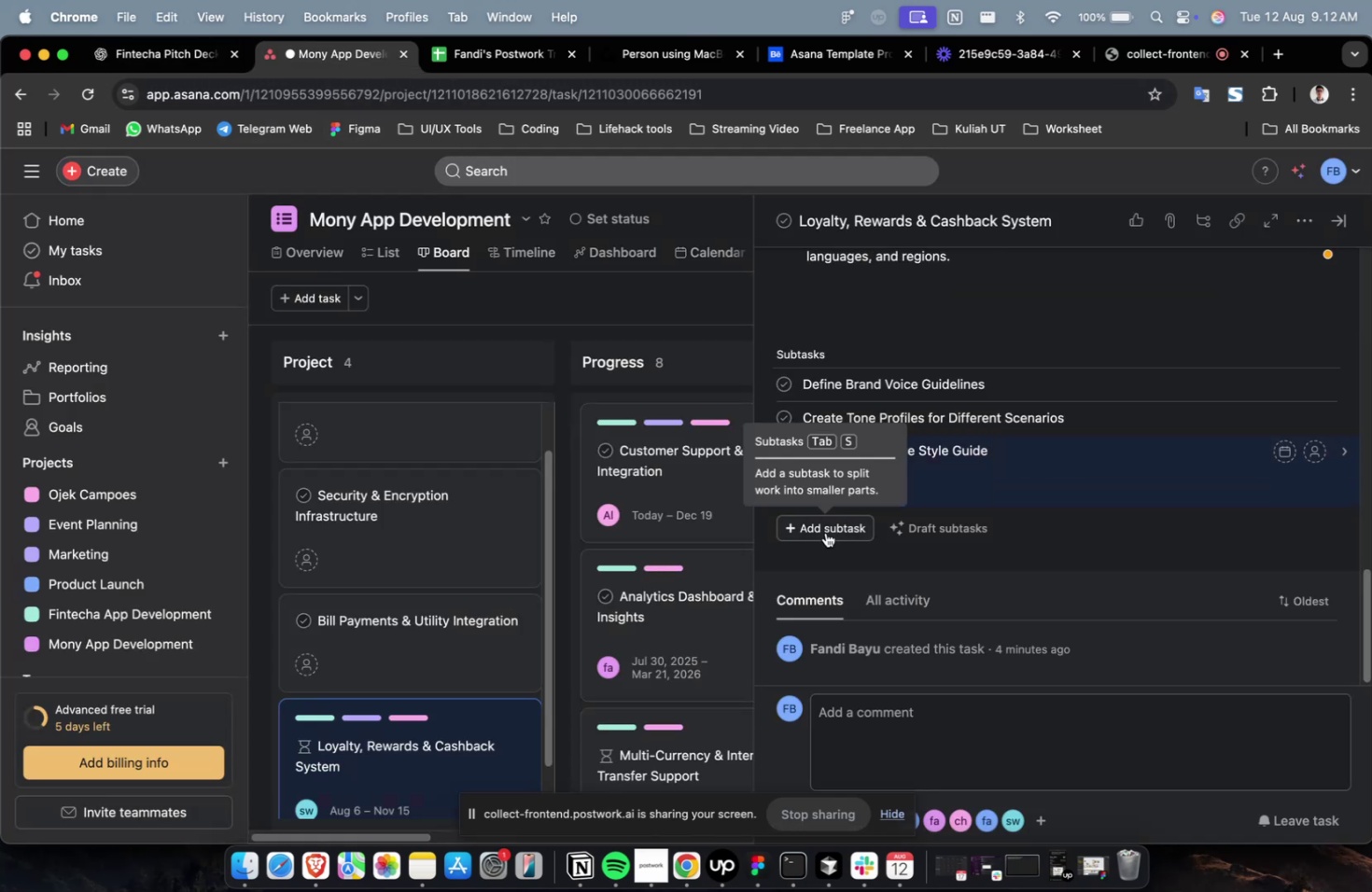 
key(Backspace)
 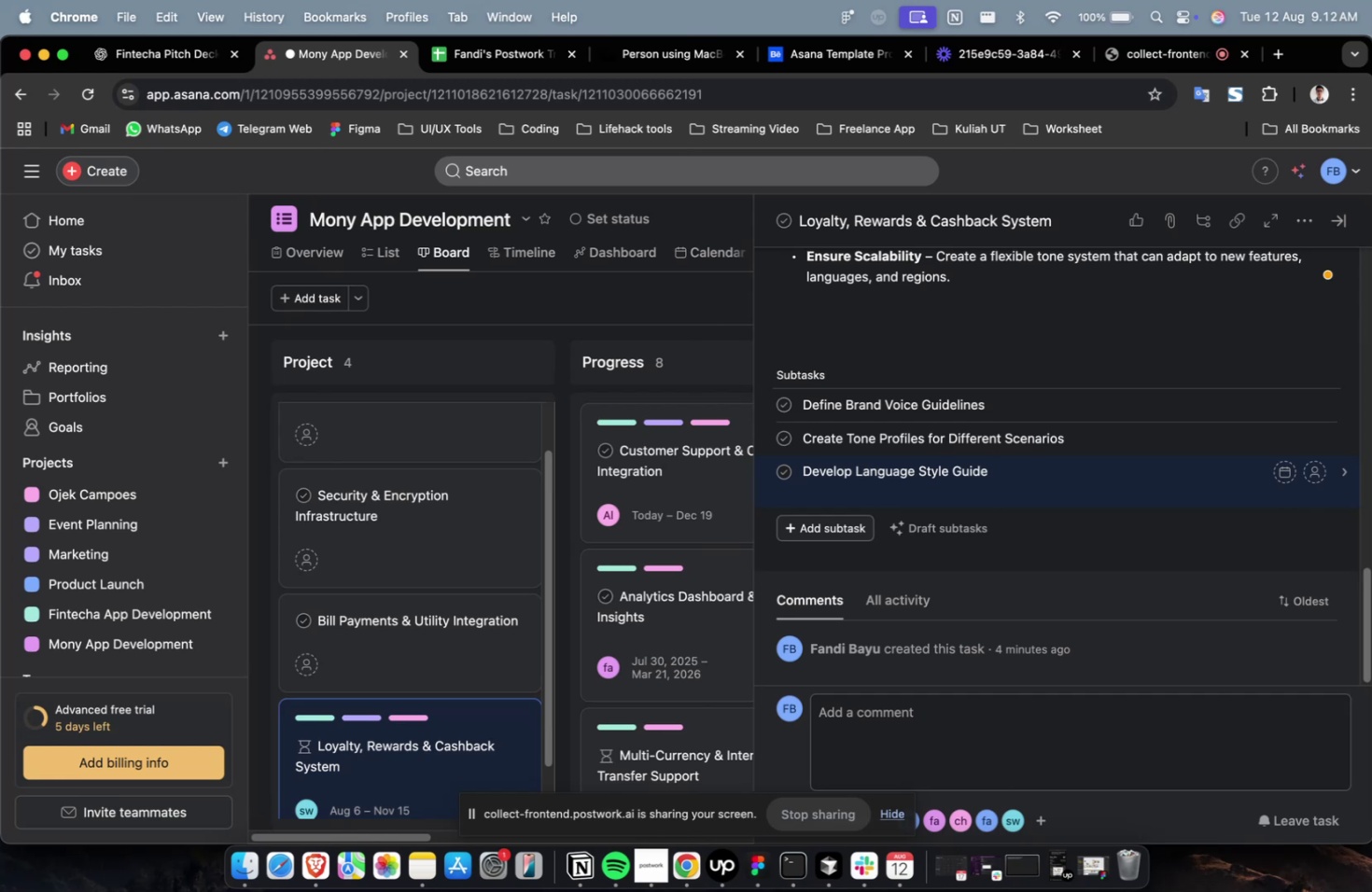 
key(Backspace)
 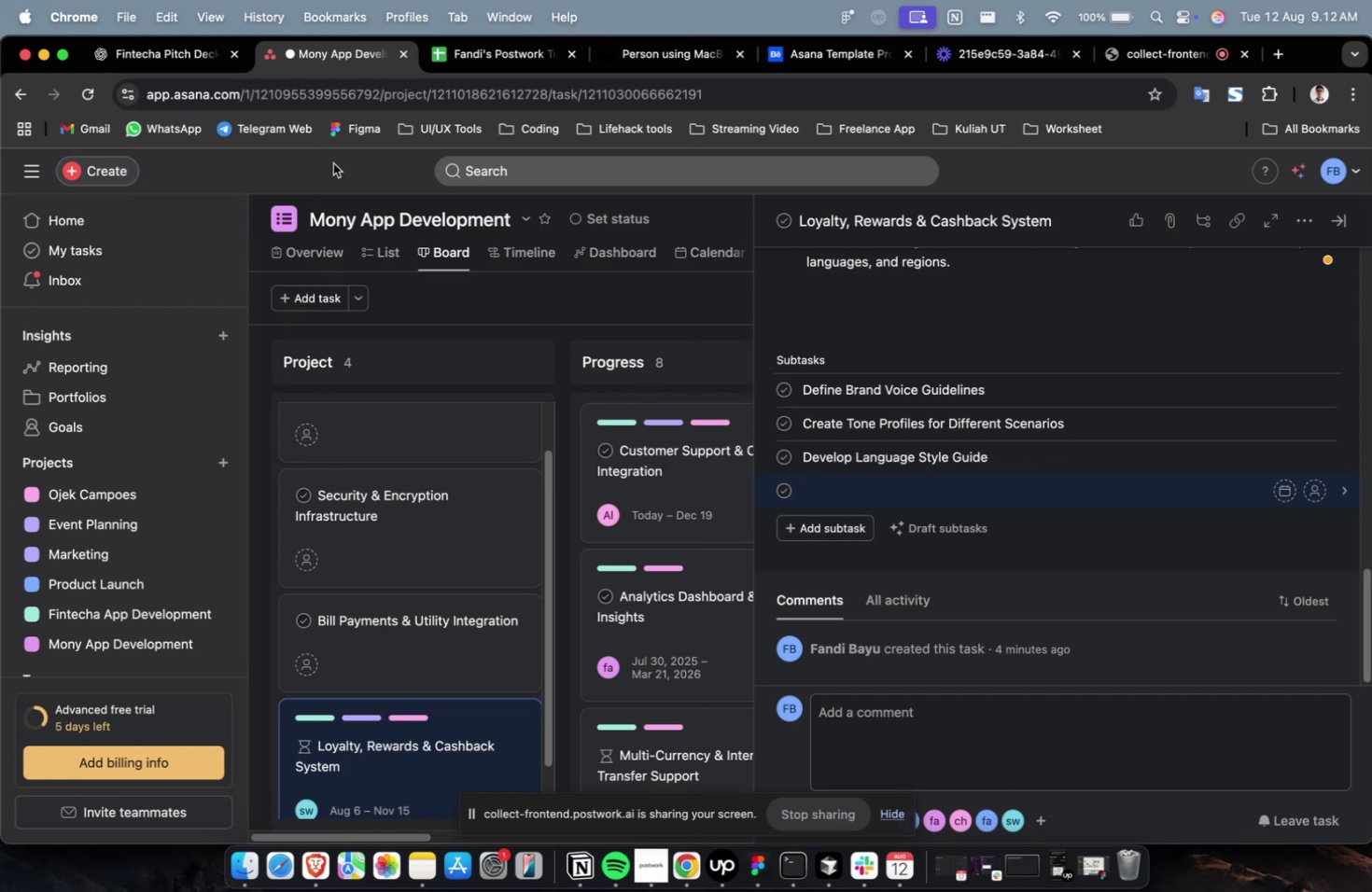 
left_click([157, 57])
 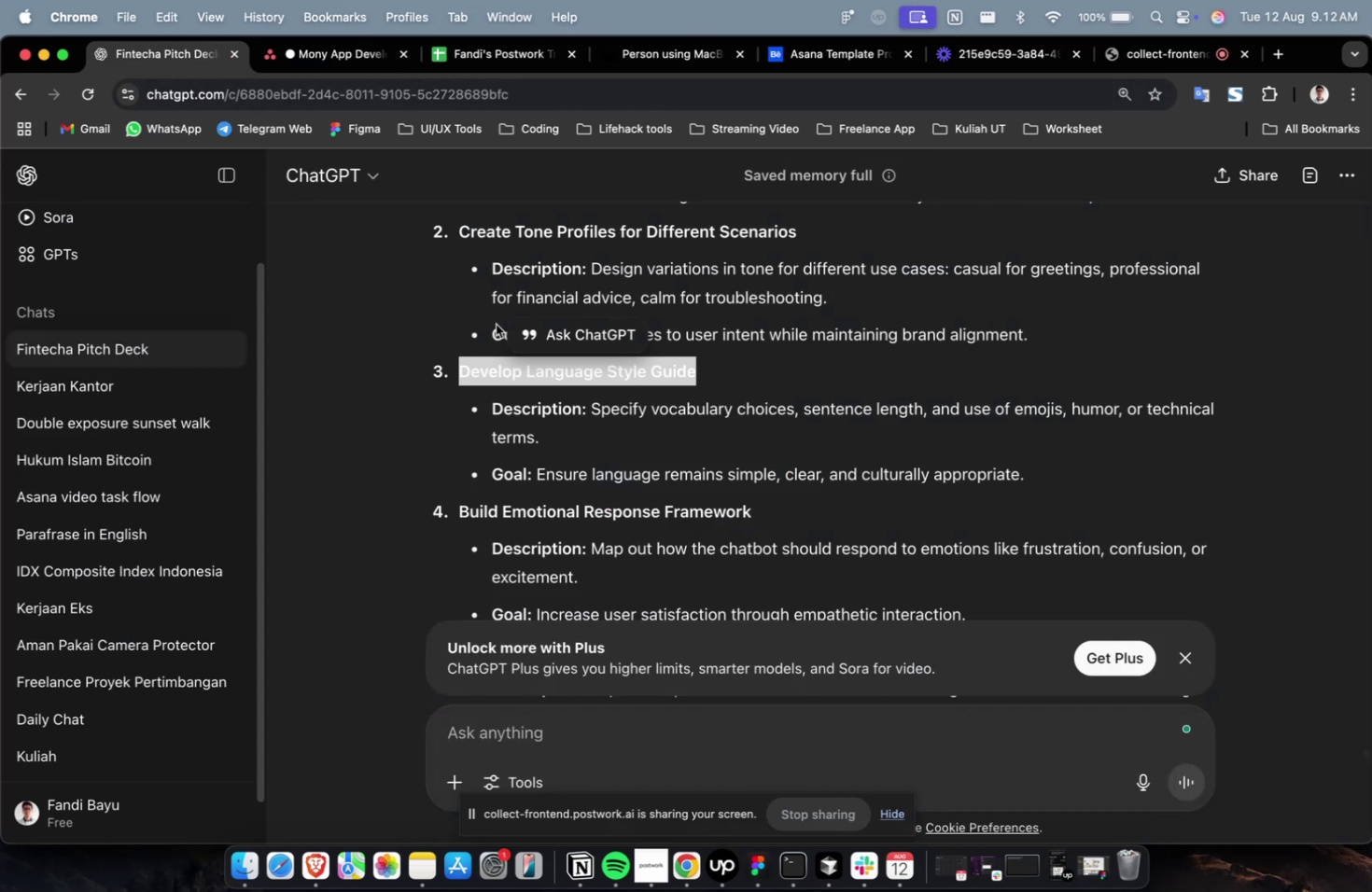 
scroll: coordinate [500, 347], scroll_direction: down, amount: 4.0
 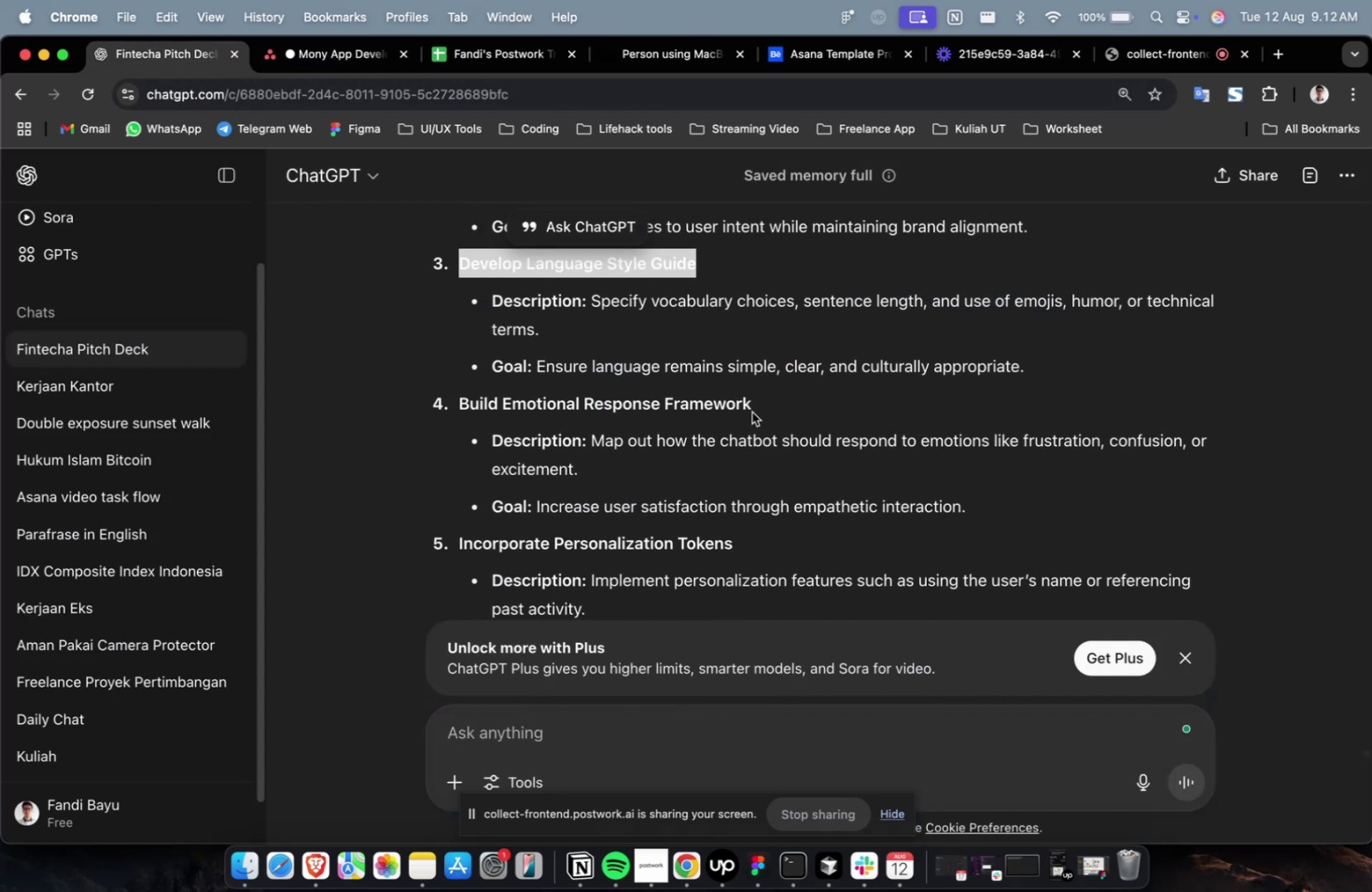 
left_click_drag(start_coordinate=[763, 408], to_coordinate=[458, 411])
 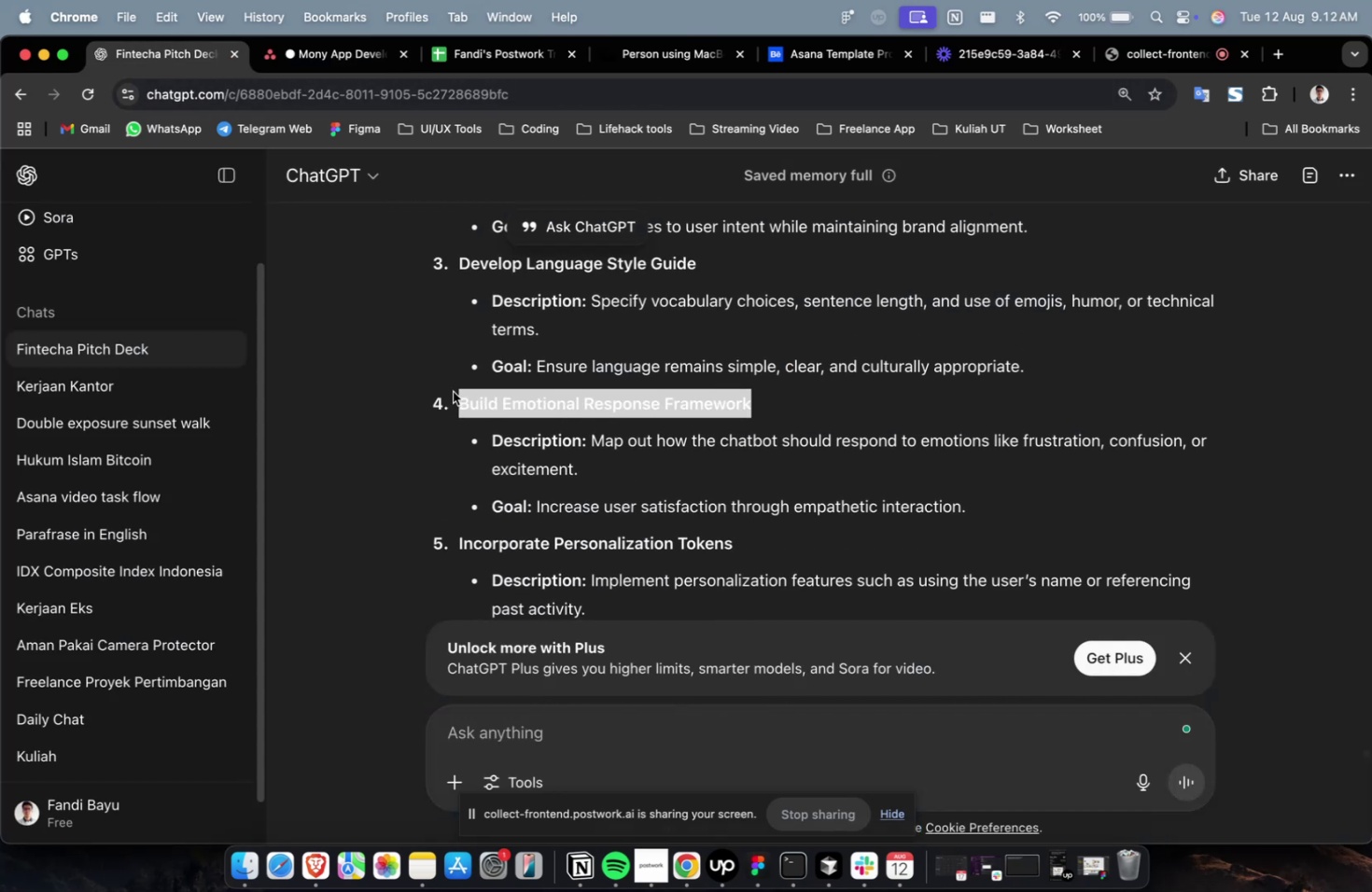 
key(Meta+C)
 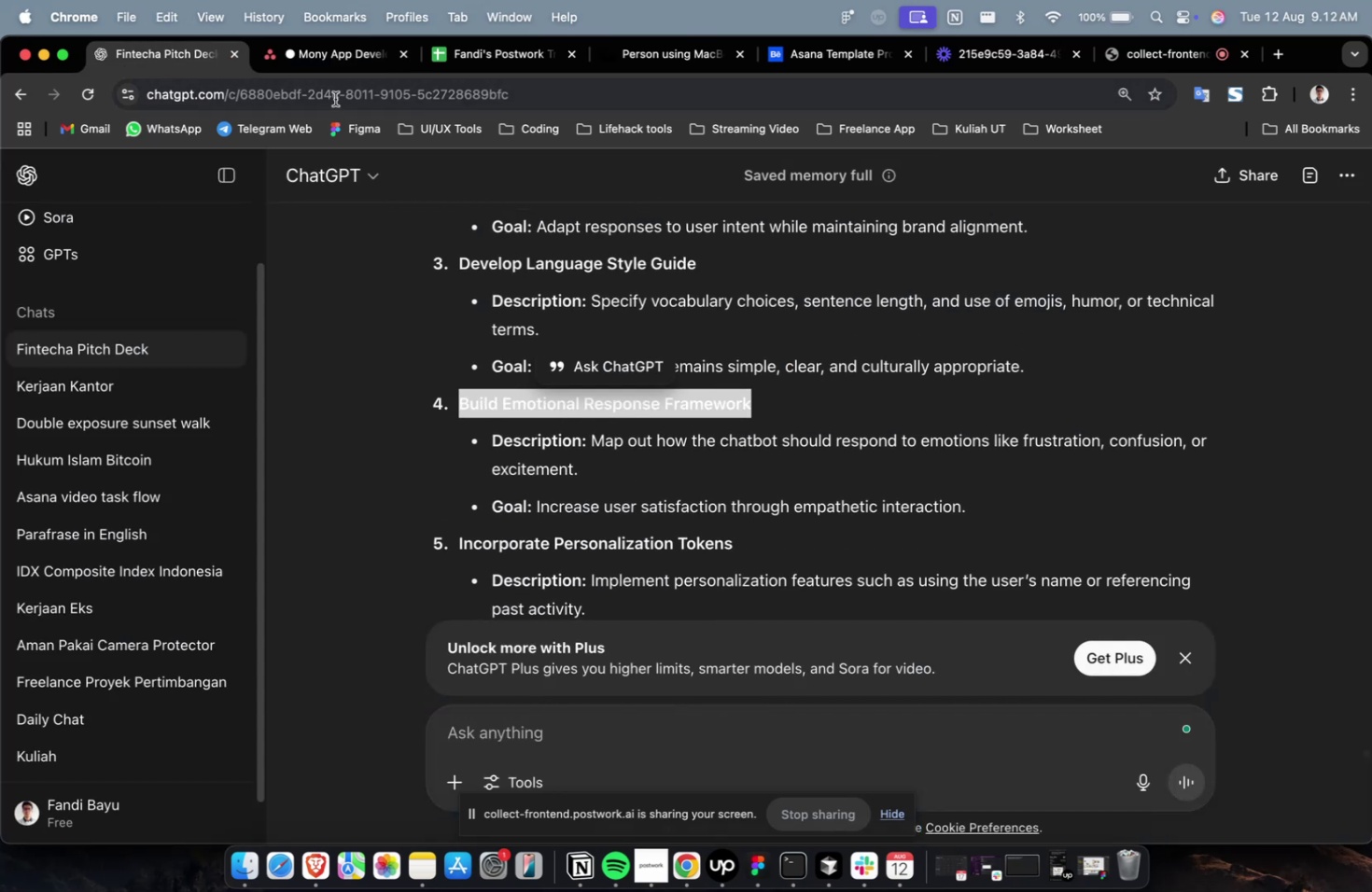 
key(Meta+C)
 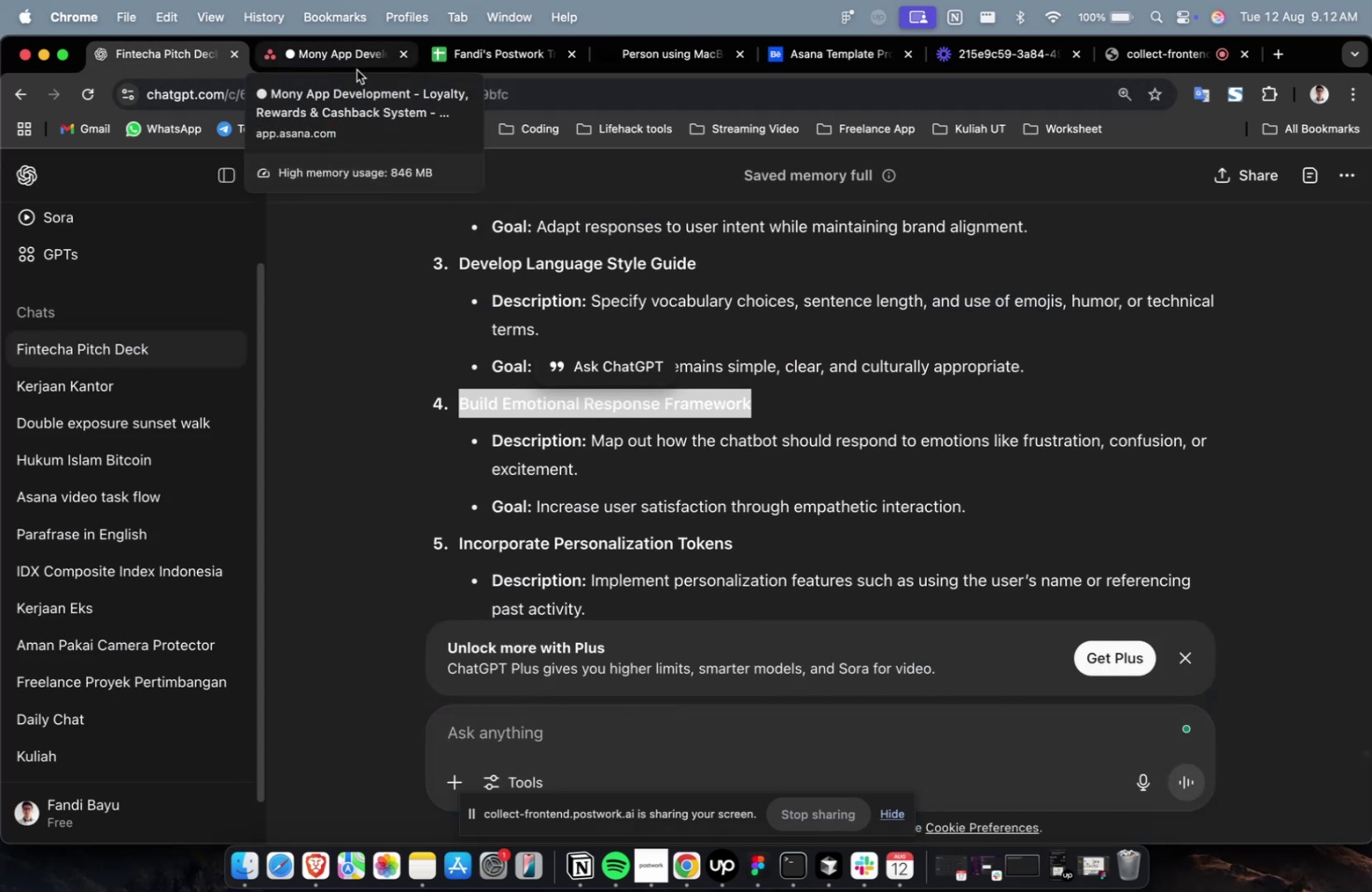 
left_click([362, 68])
 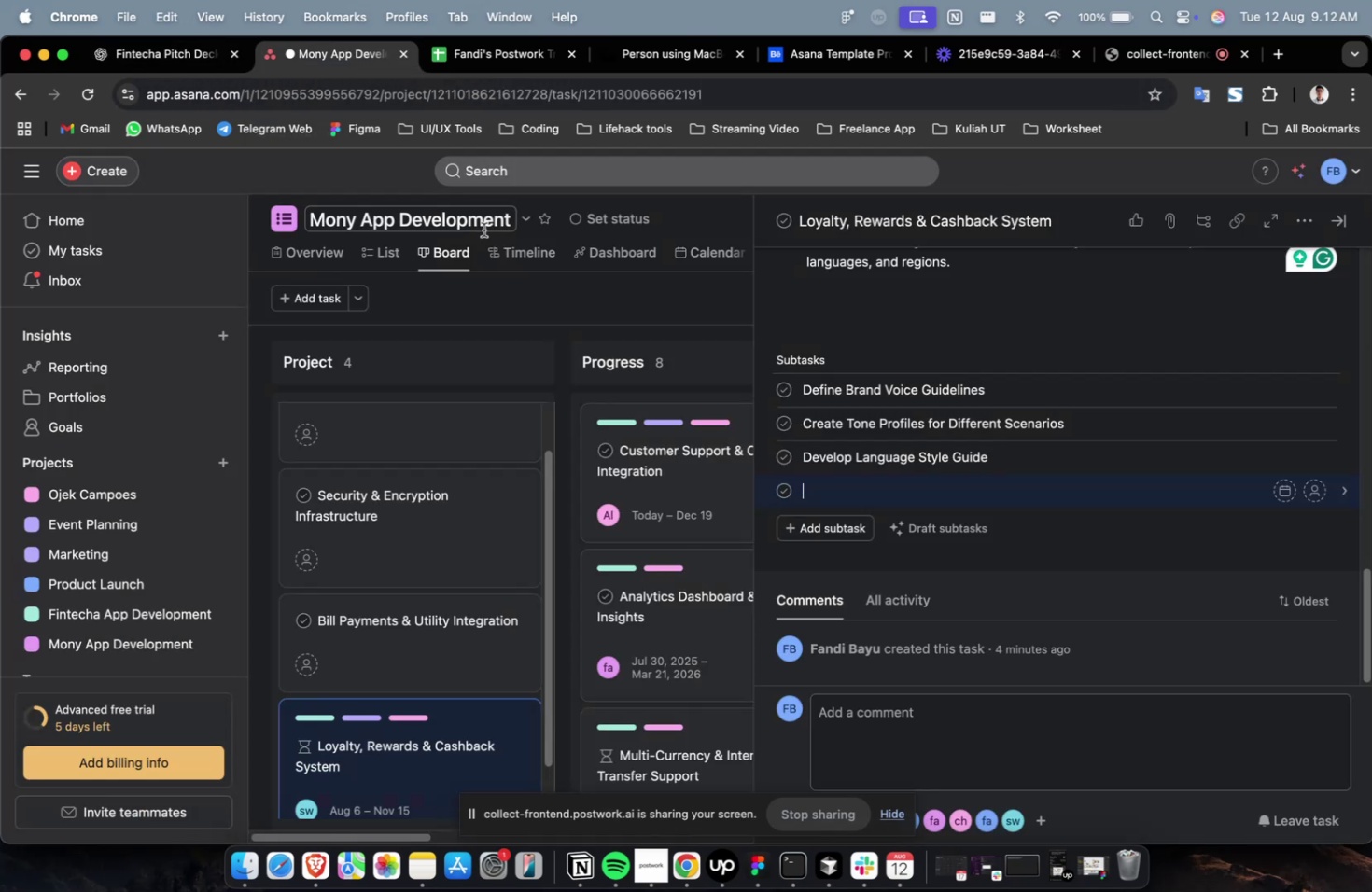 
key(Meta+CommandLeft)
 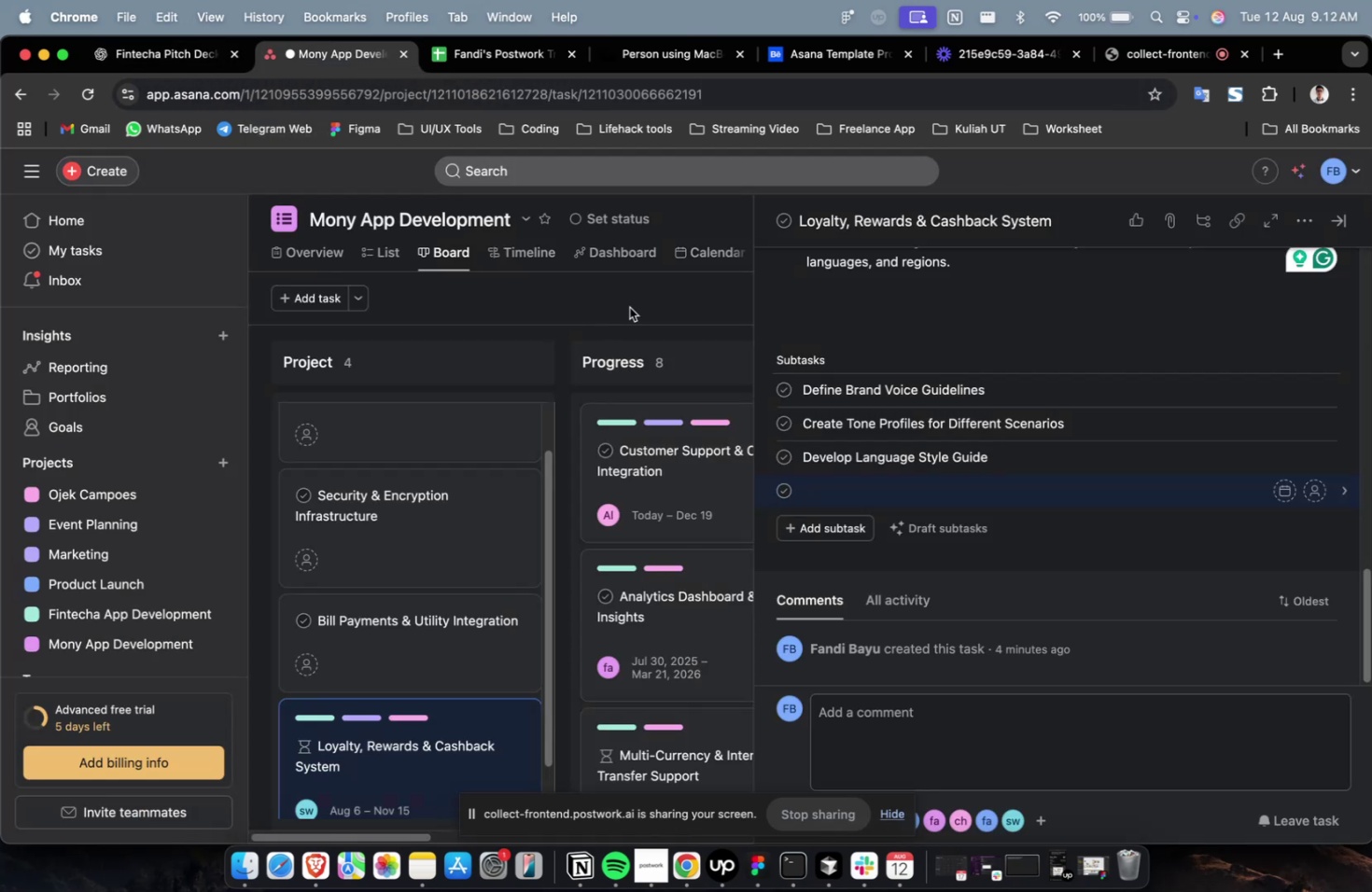 
key(Meta+V)
 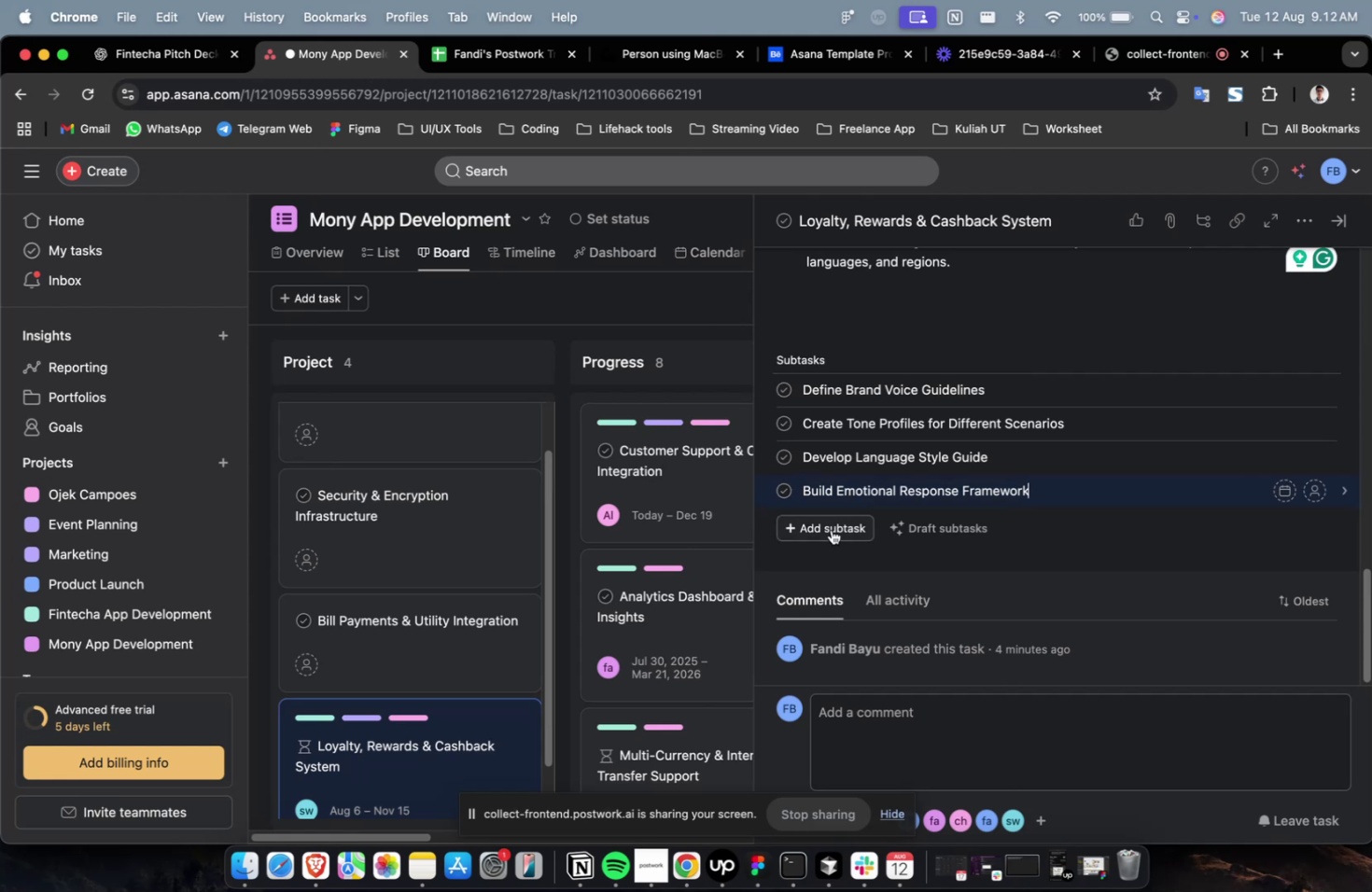 
left_click([831, 529])
 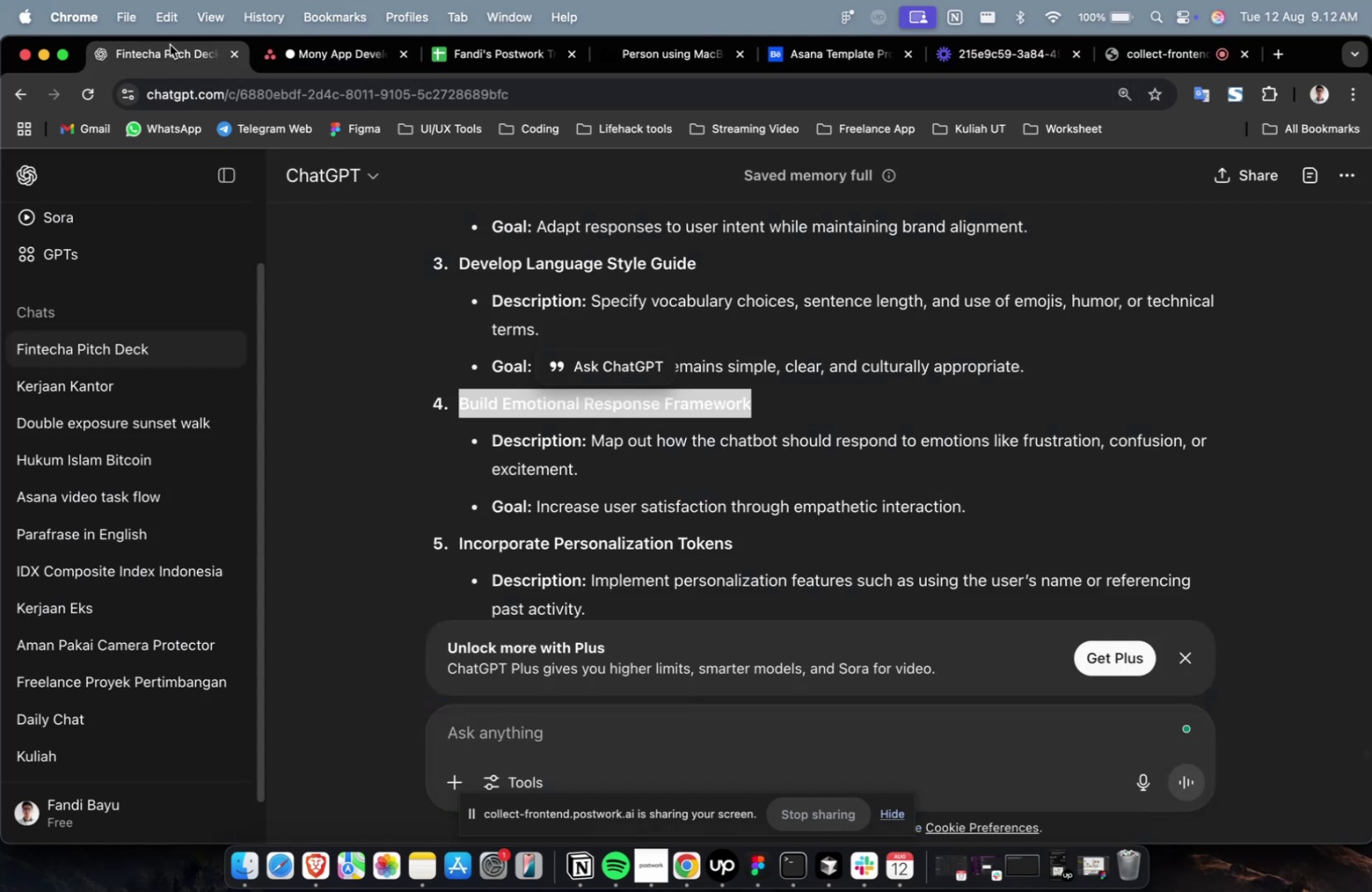 
scroll: coordinate [429, 217], scroll_direction: down, amount: 7.0
 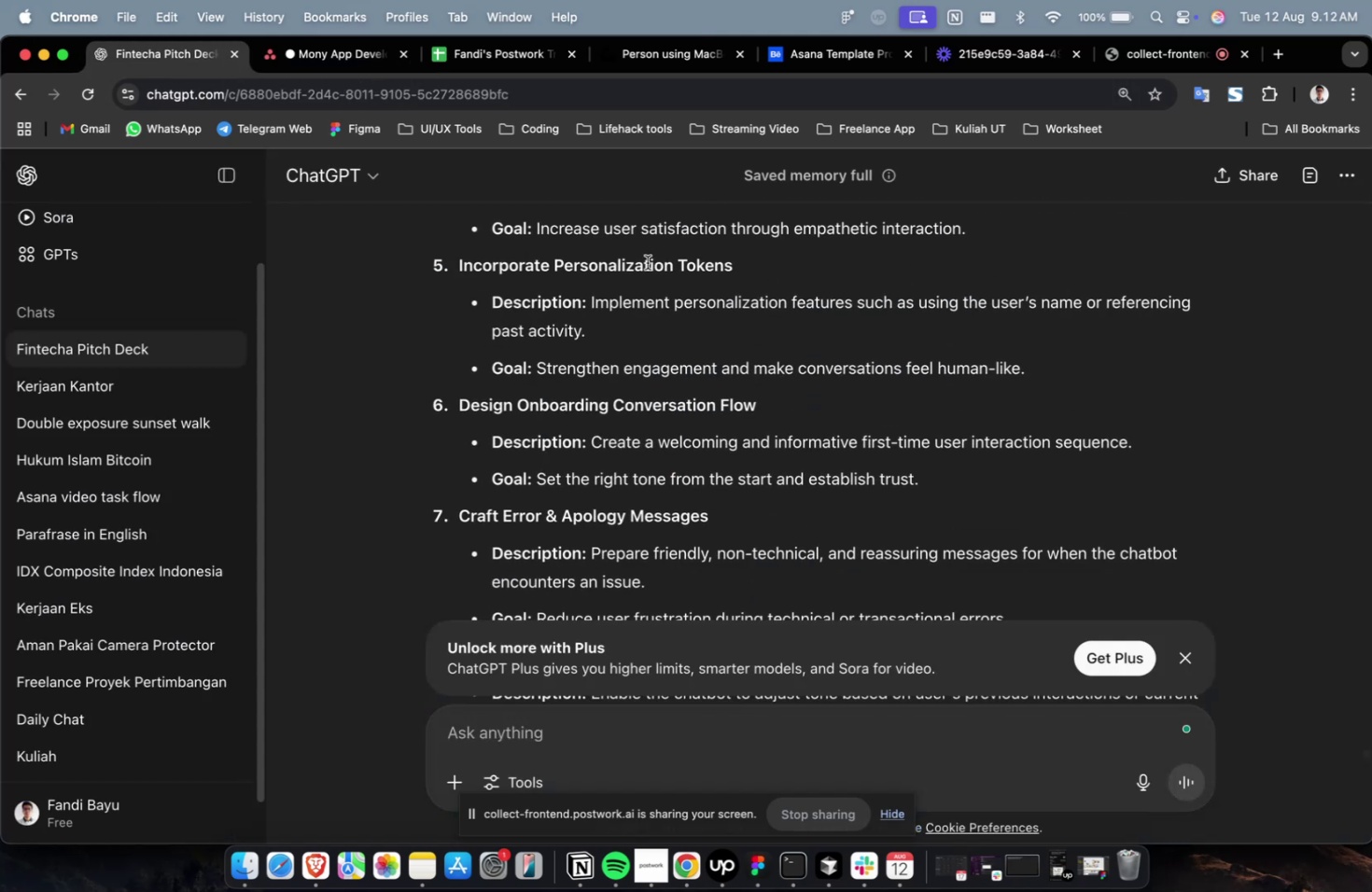 
scroll: coordinate [665, 279], scroll_direction: up, amount: 3.0
 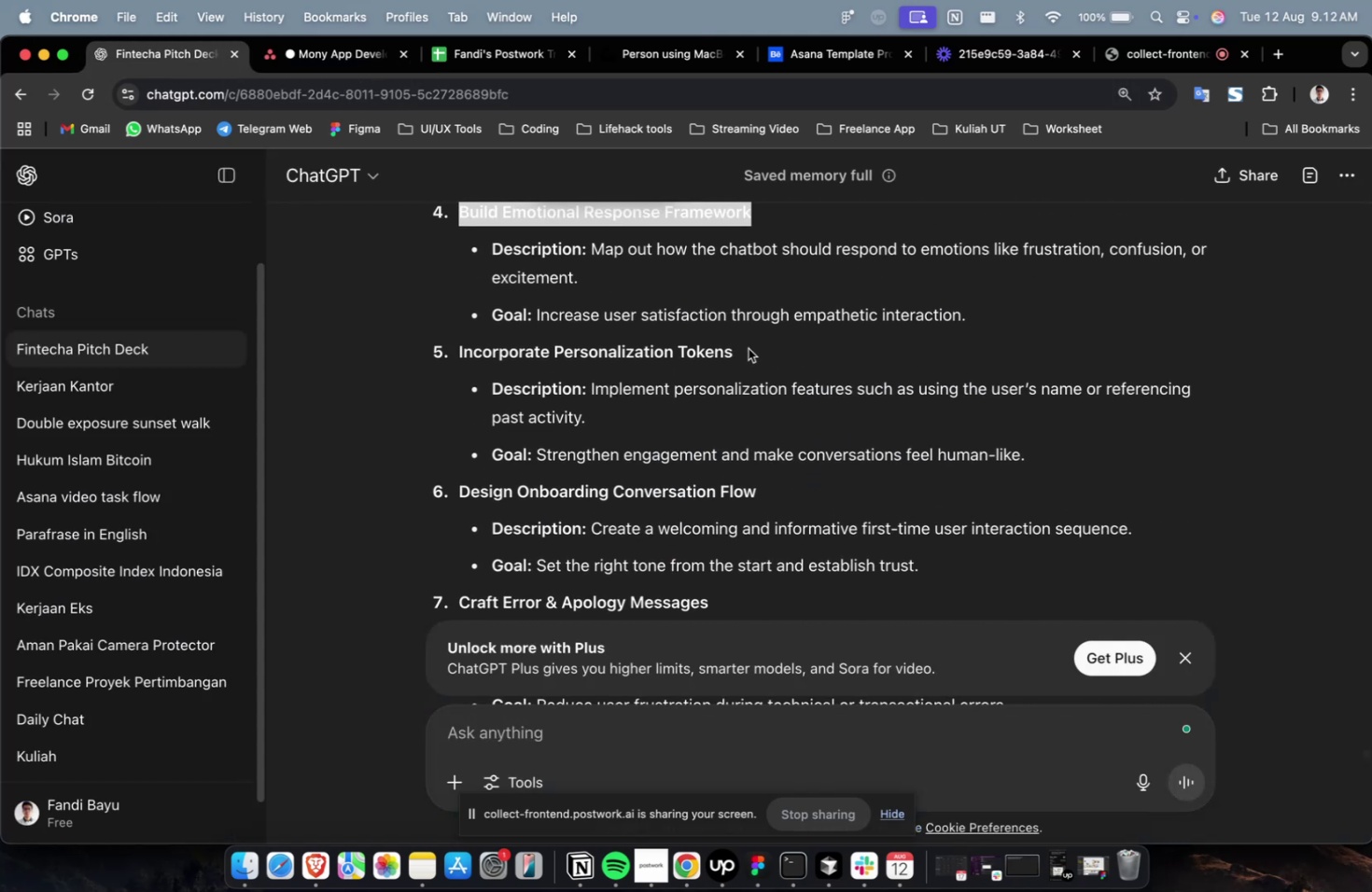 
left_click_drag(start_coordinate=[750, 356], to_coordinate=[457, 361])
 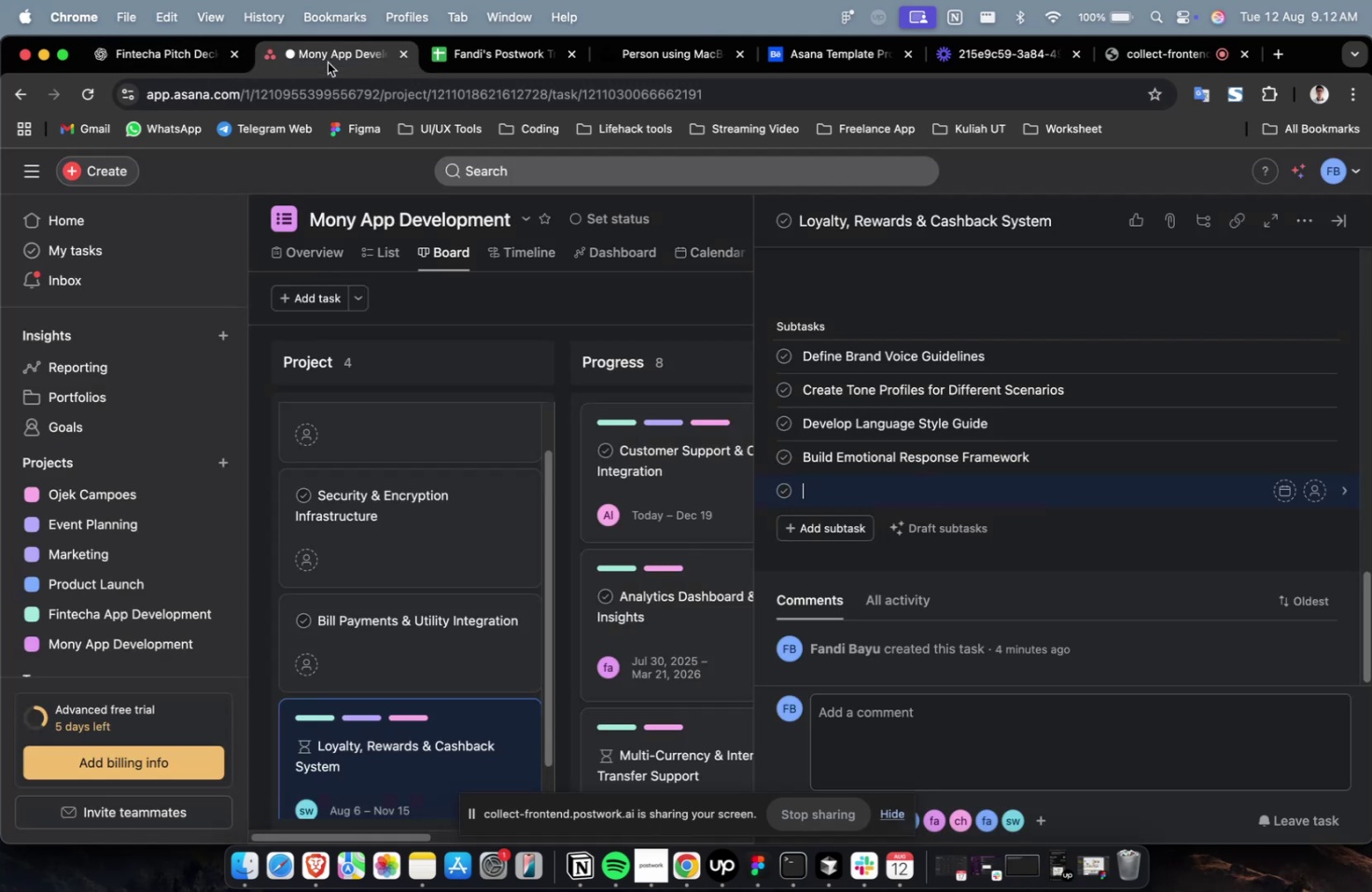 
key(Meta+C)
 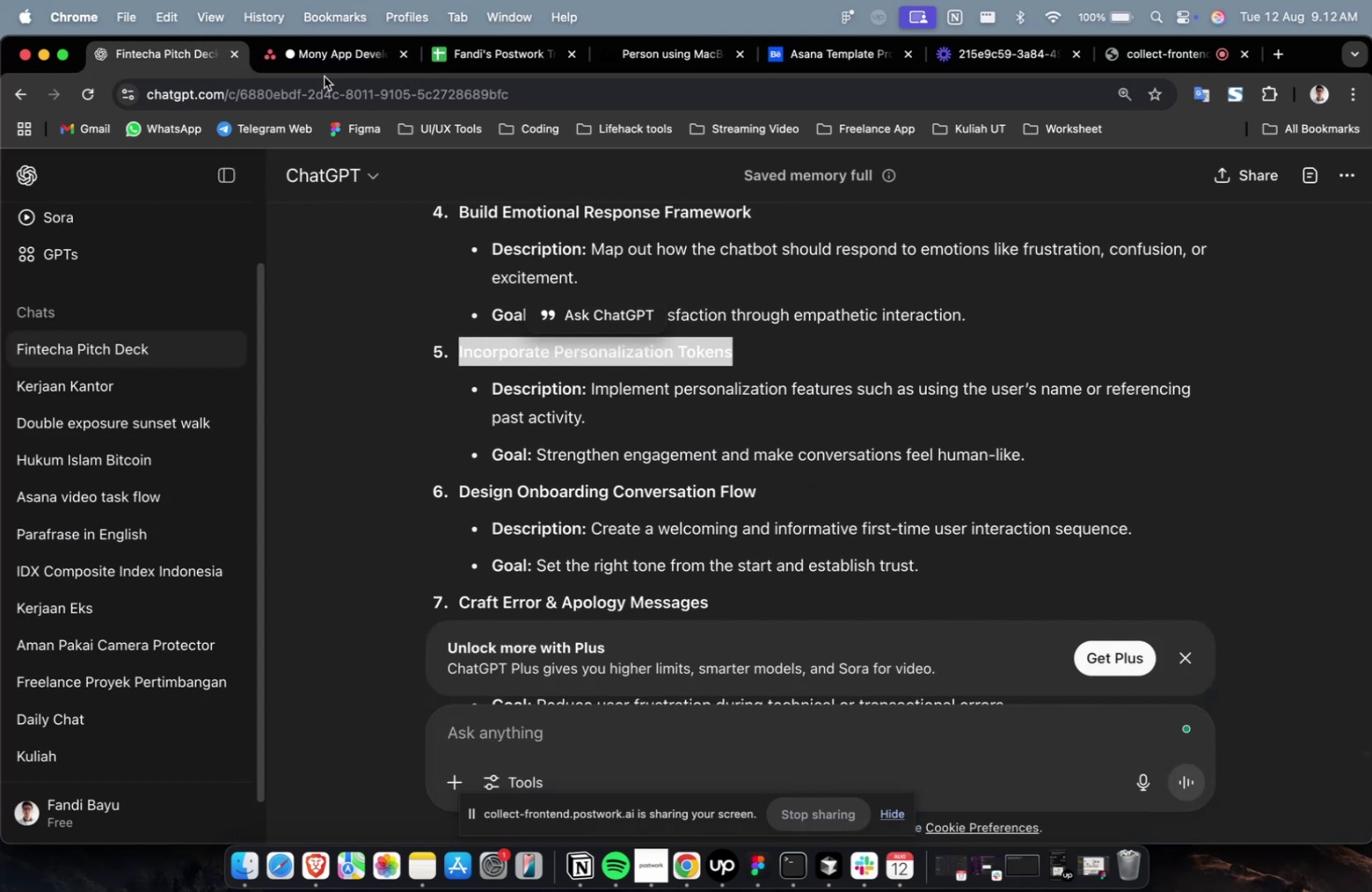 
key(Meta+C)
 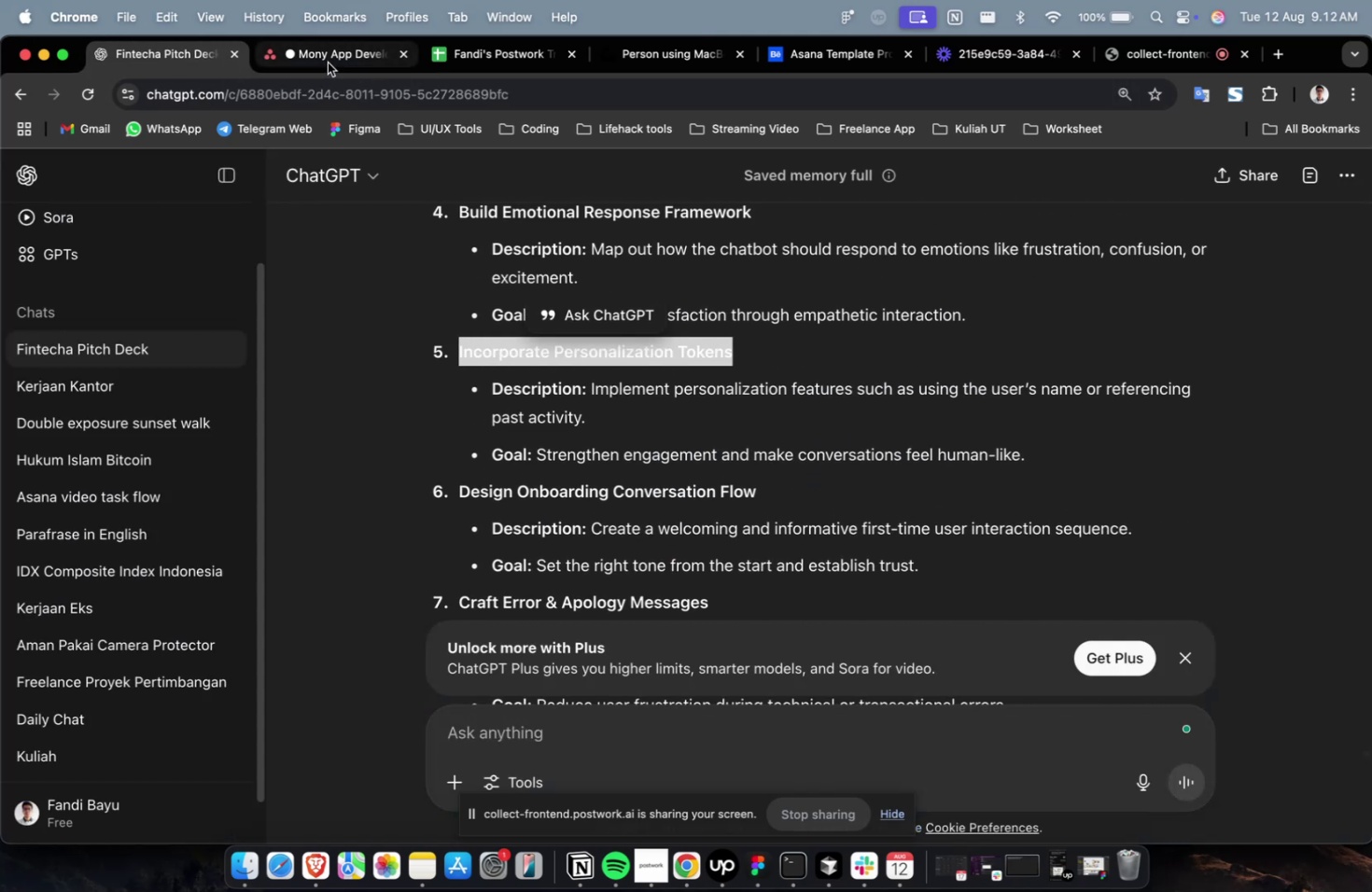 
left_click([328, 63])
 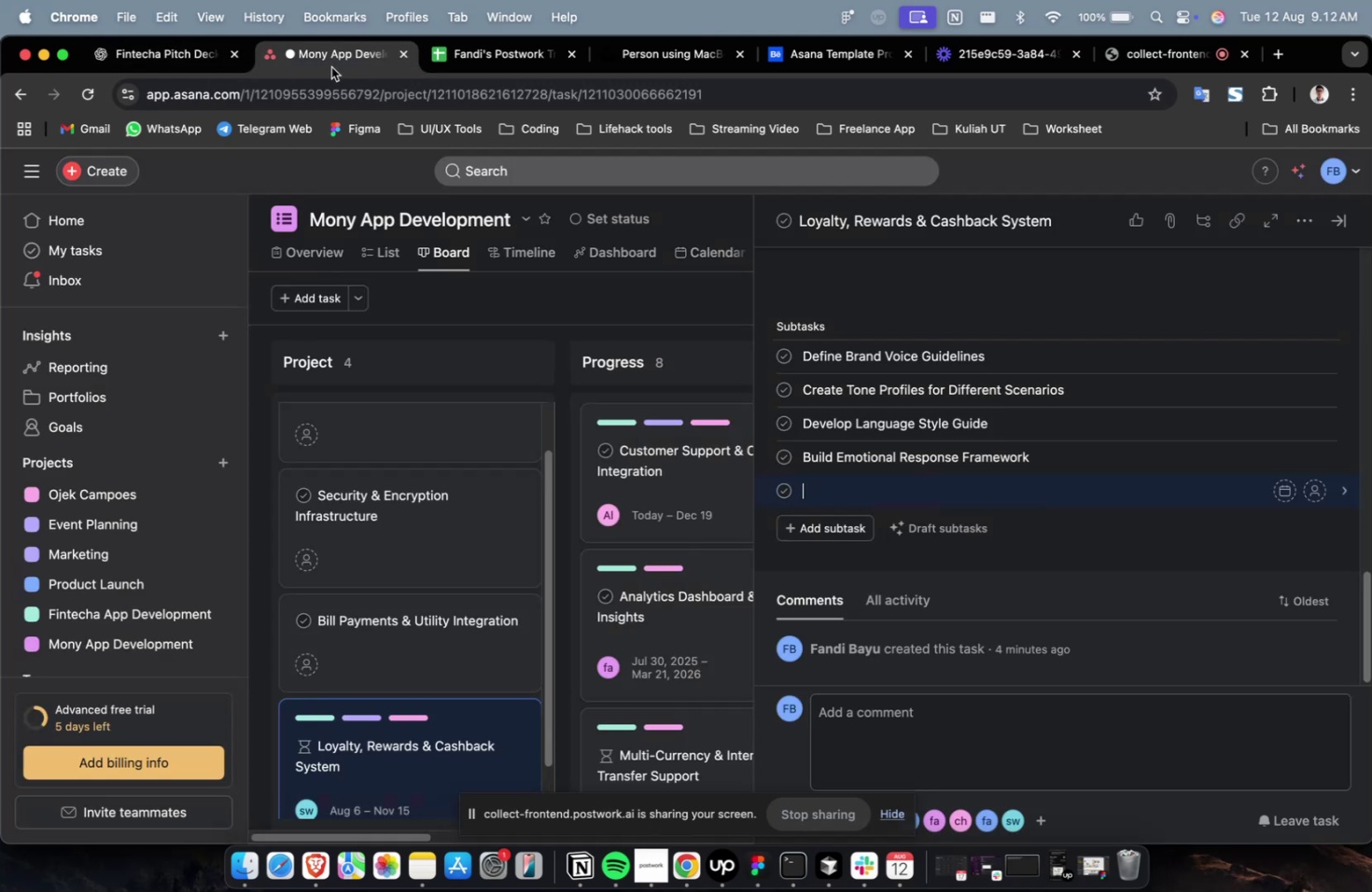 
key(Meta+V)
 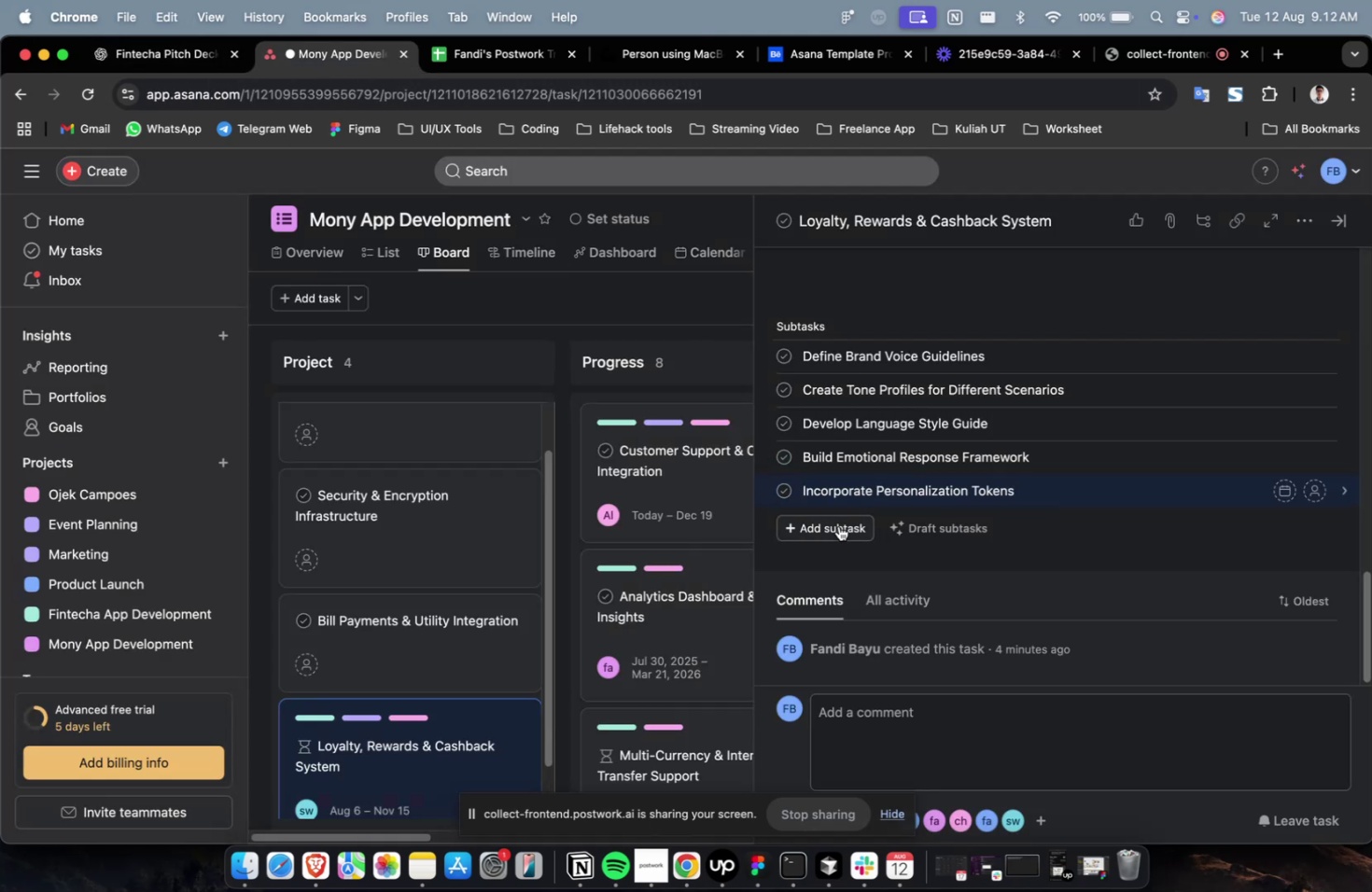 
left_click([838, 525])
 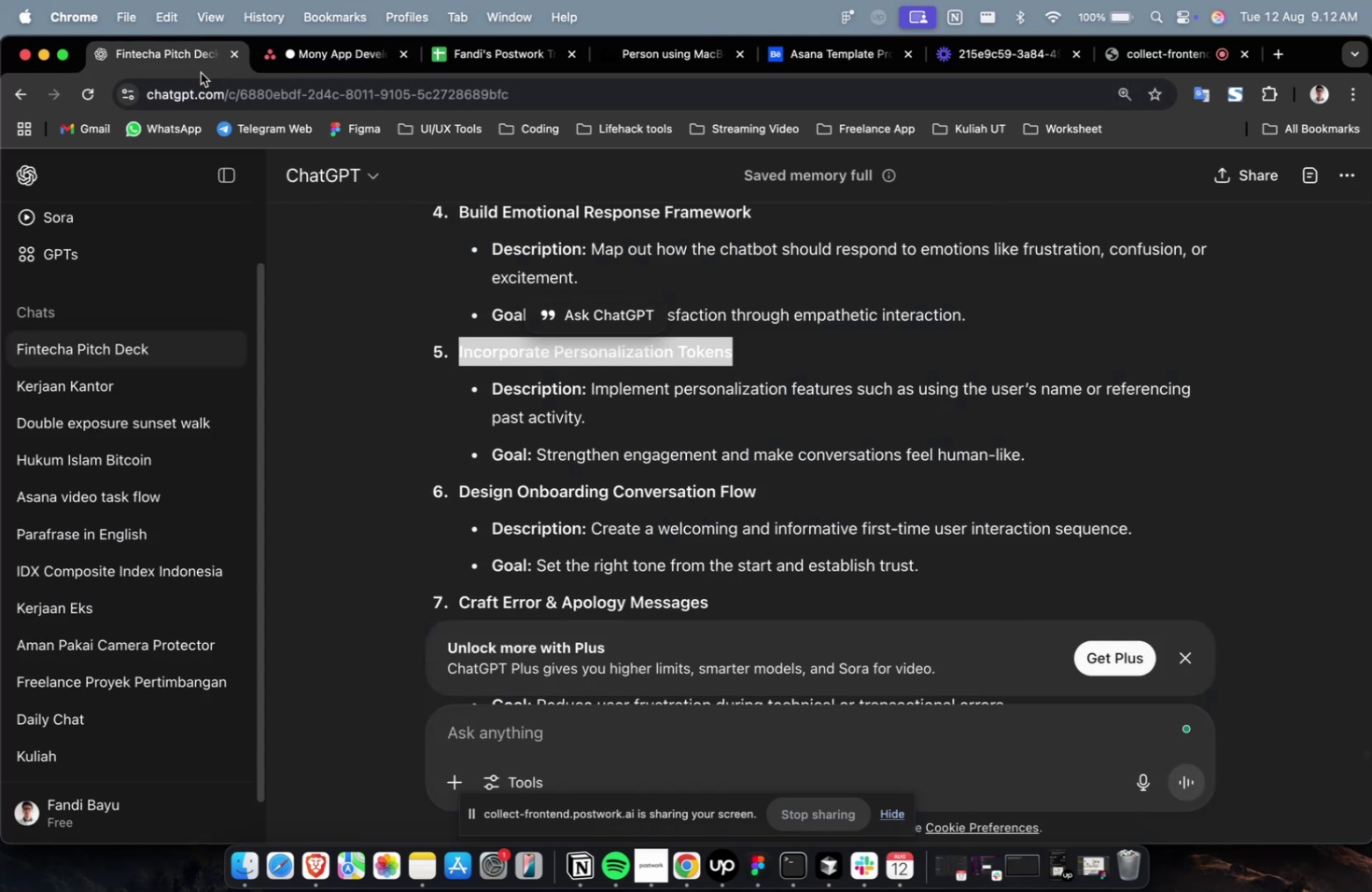 
scroll: coordinate [491, 264], scroll_direction: down, amount: 4.0
 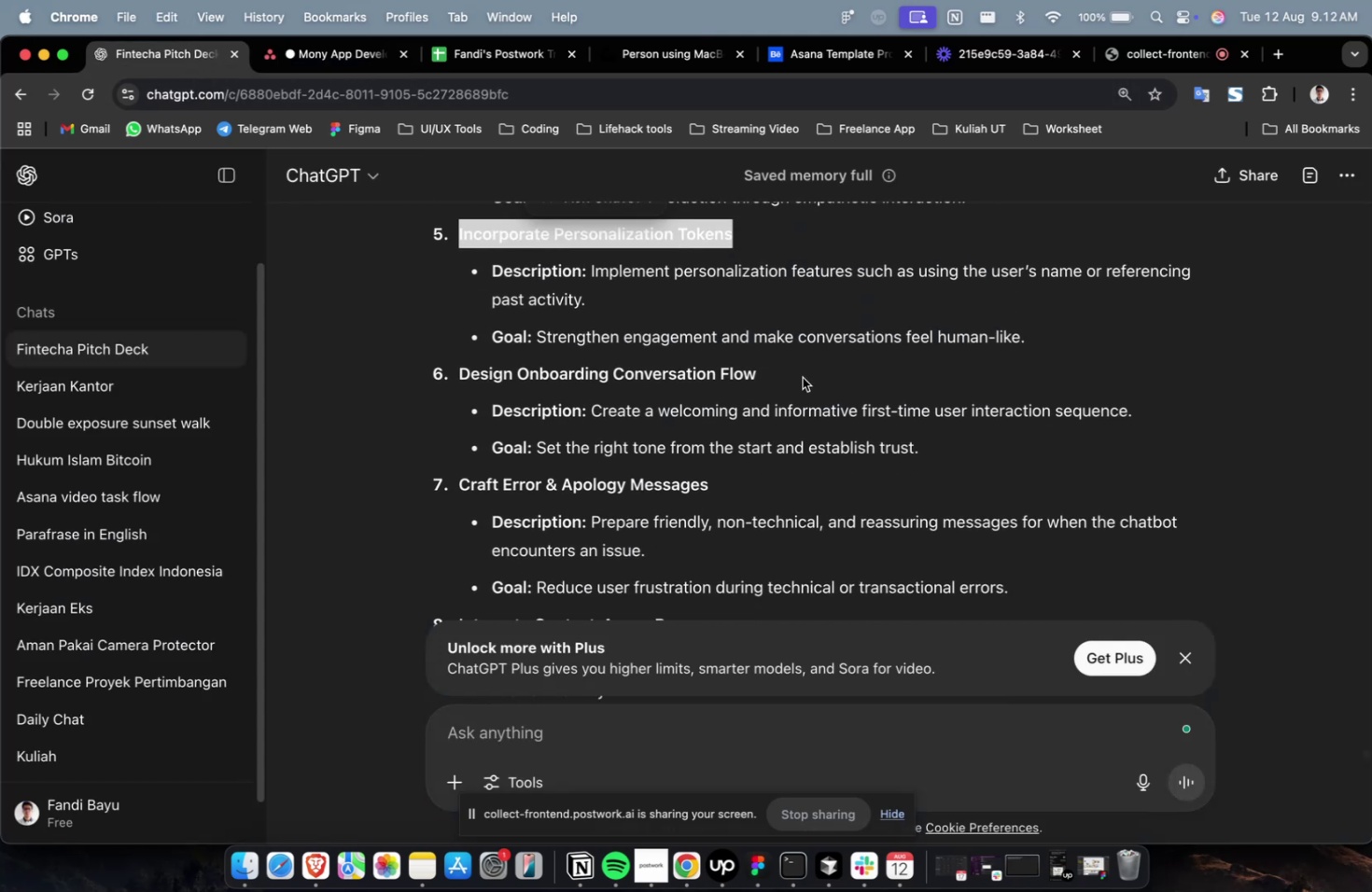 
left_click_drag(start_coordinate=[791, 377], to_coordinate=[455, 372])
 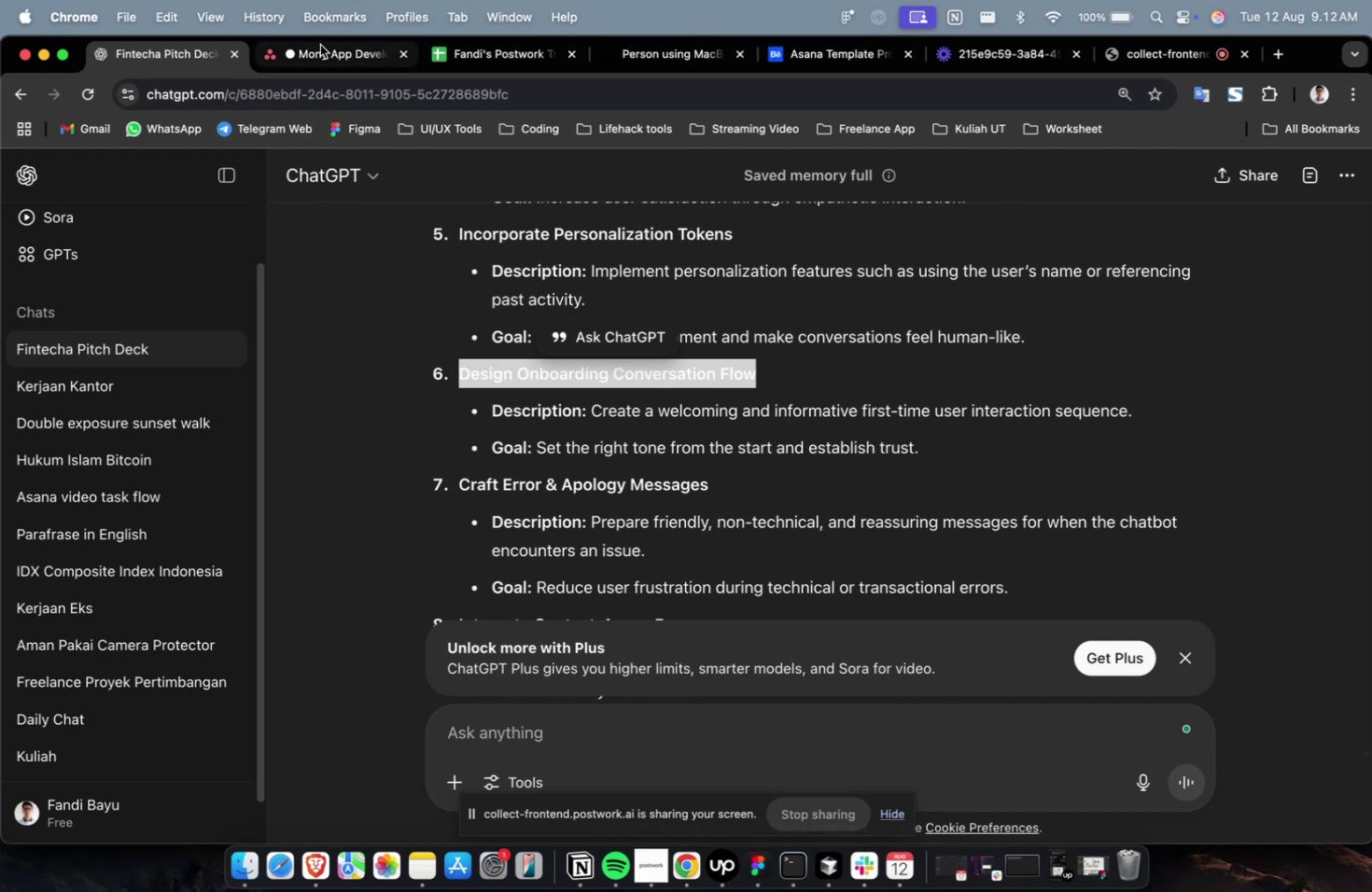 
key(Meta+C)
 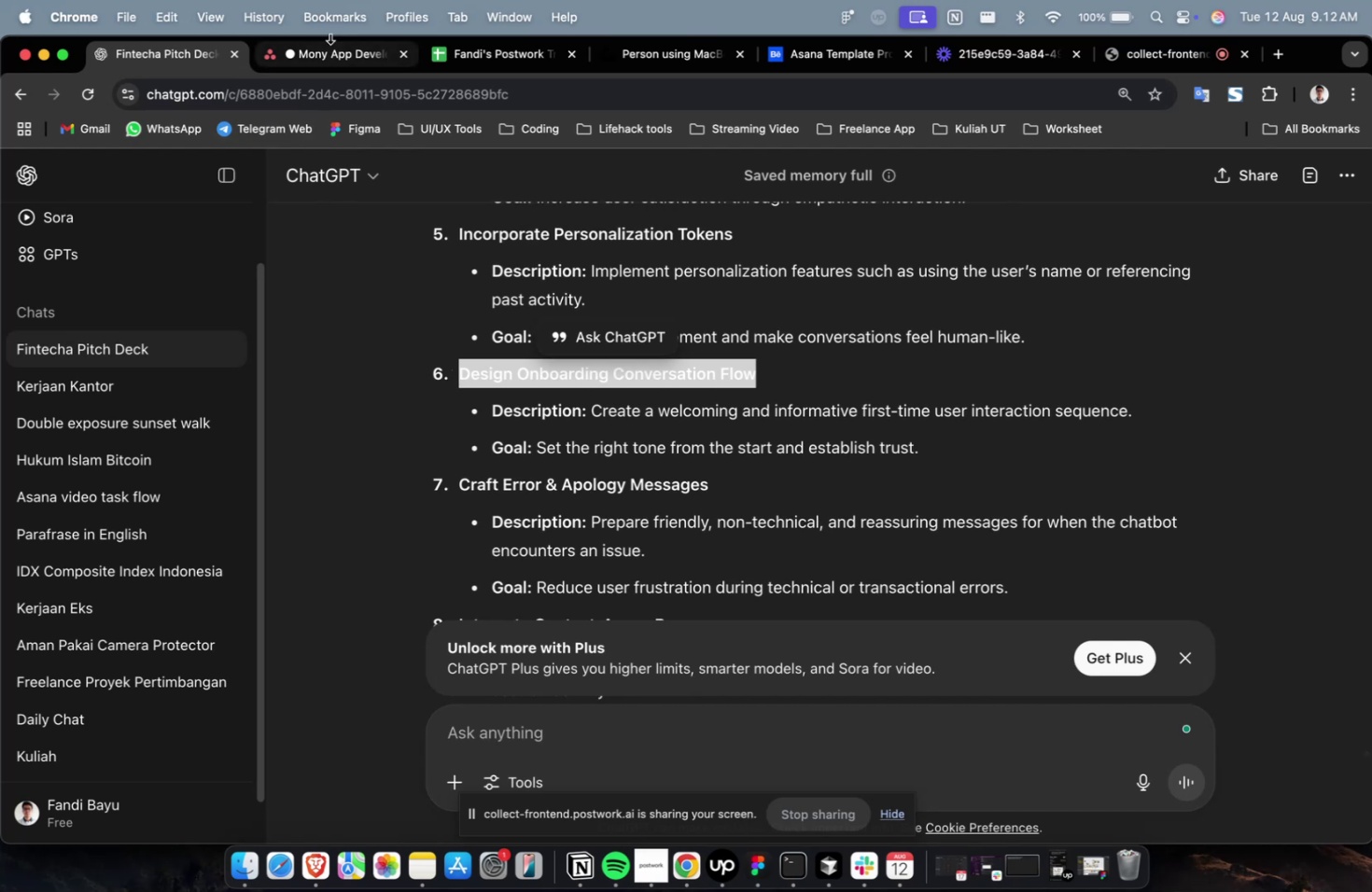 
left_click([330, 36])
 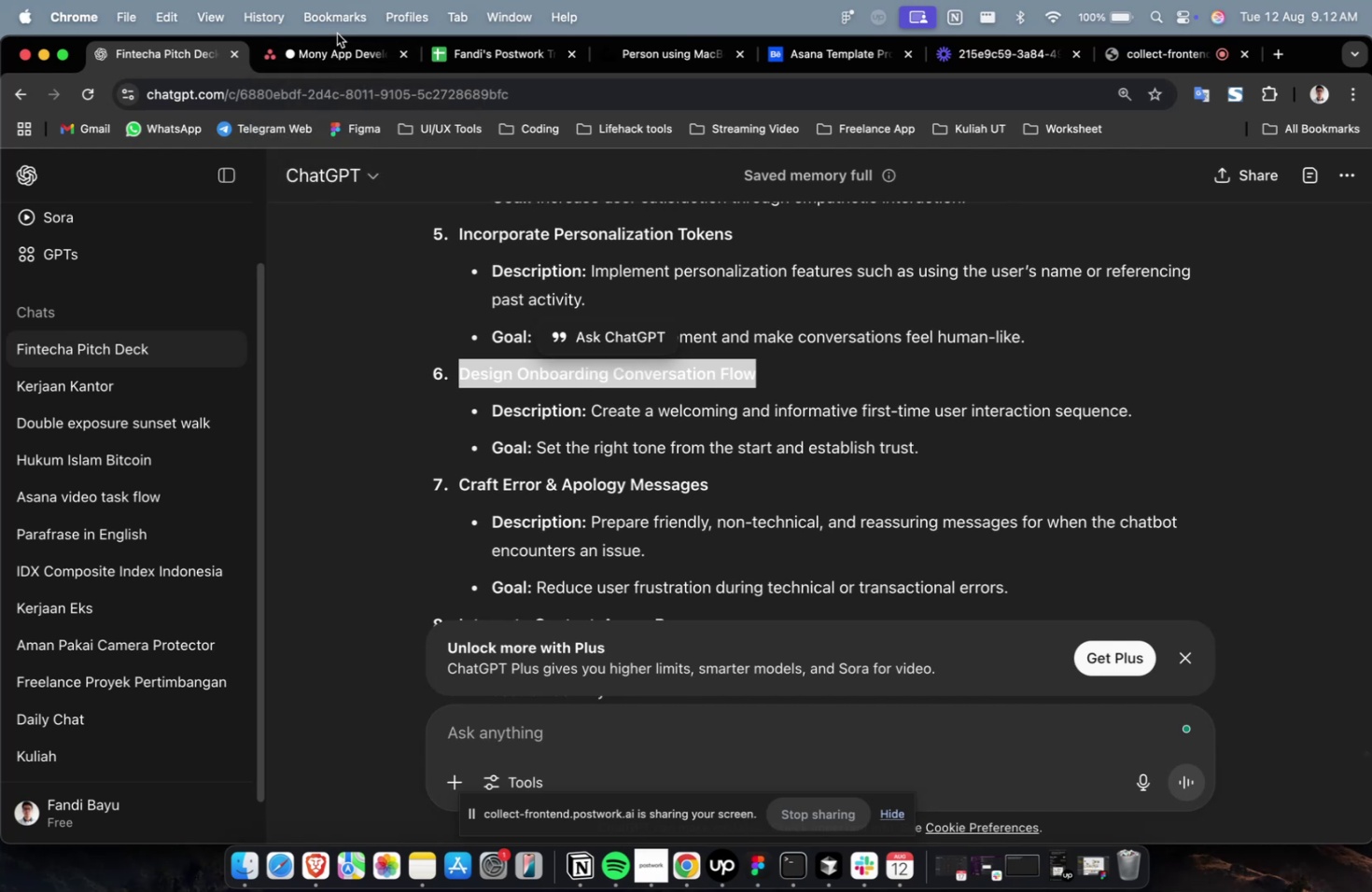 
left_click([341, 48])
 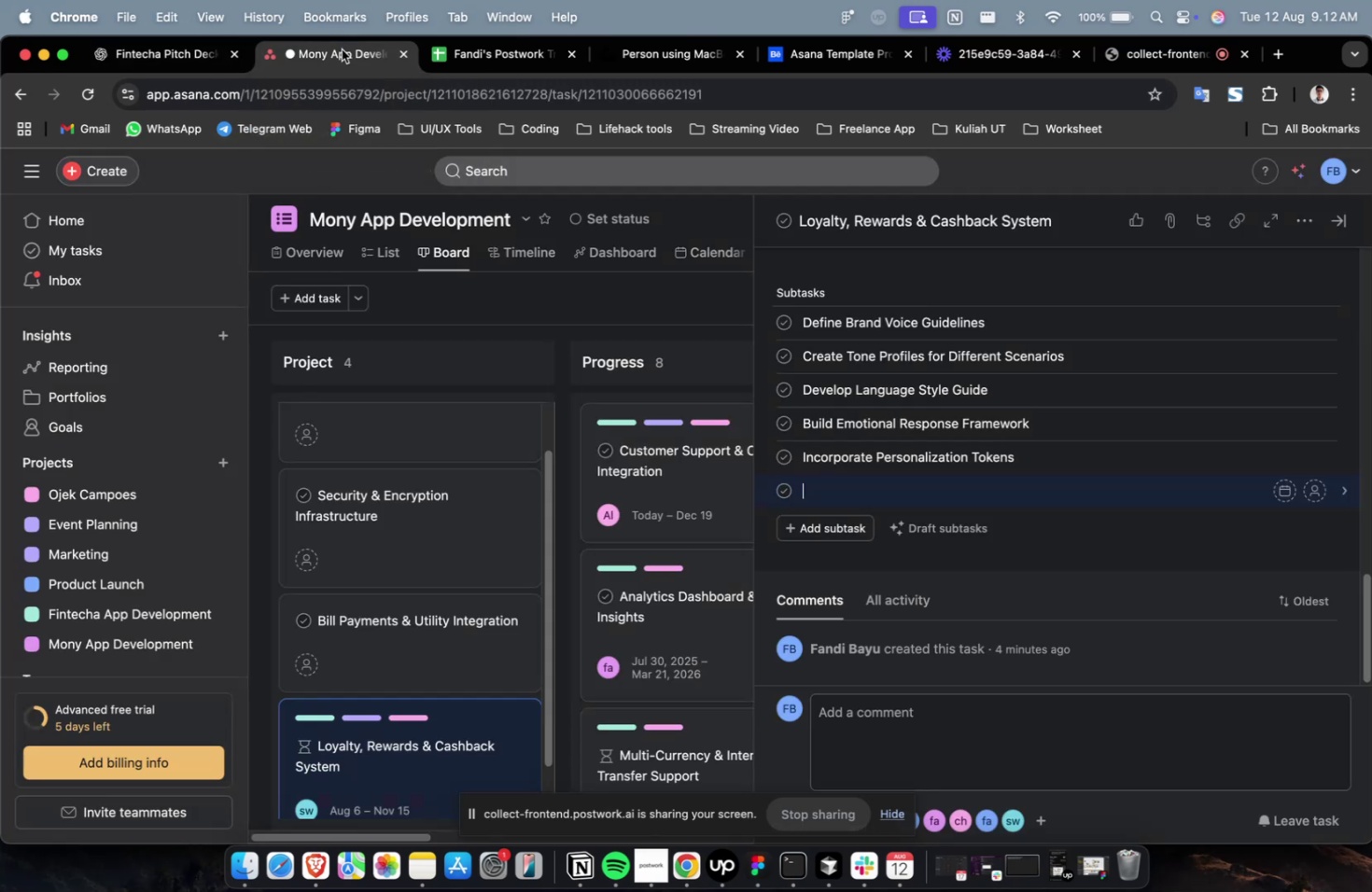 
key(Meta+V)
 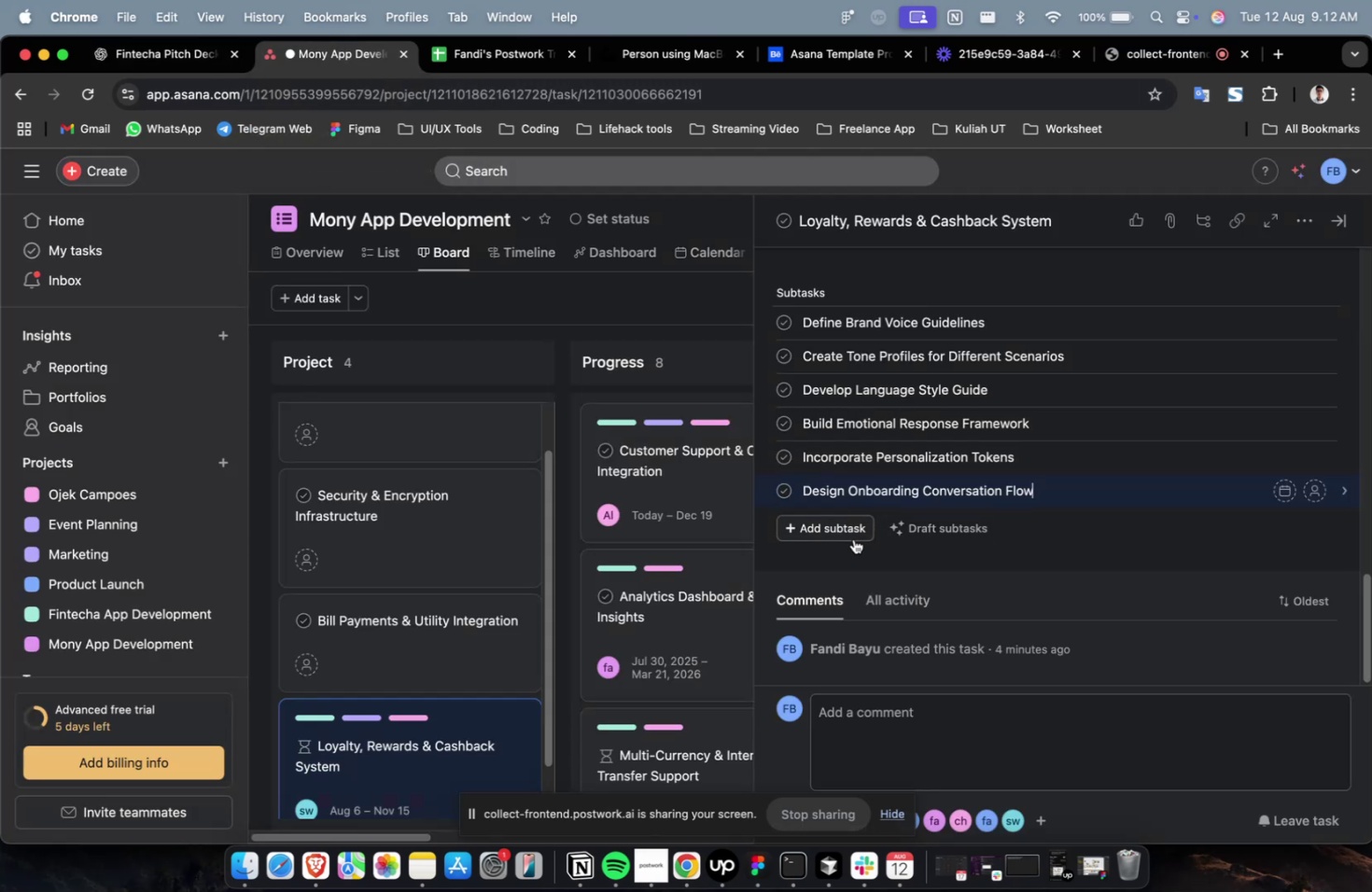 
left_click([853, 538])
 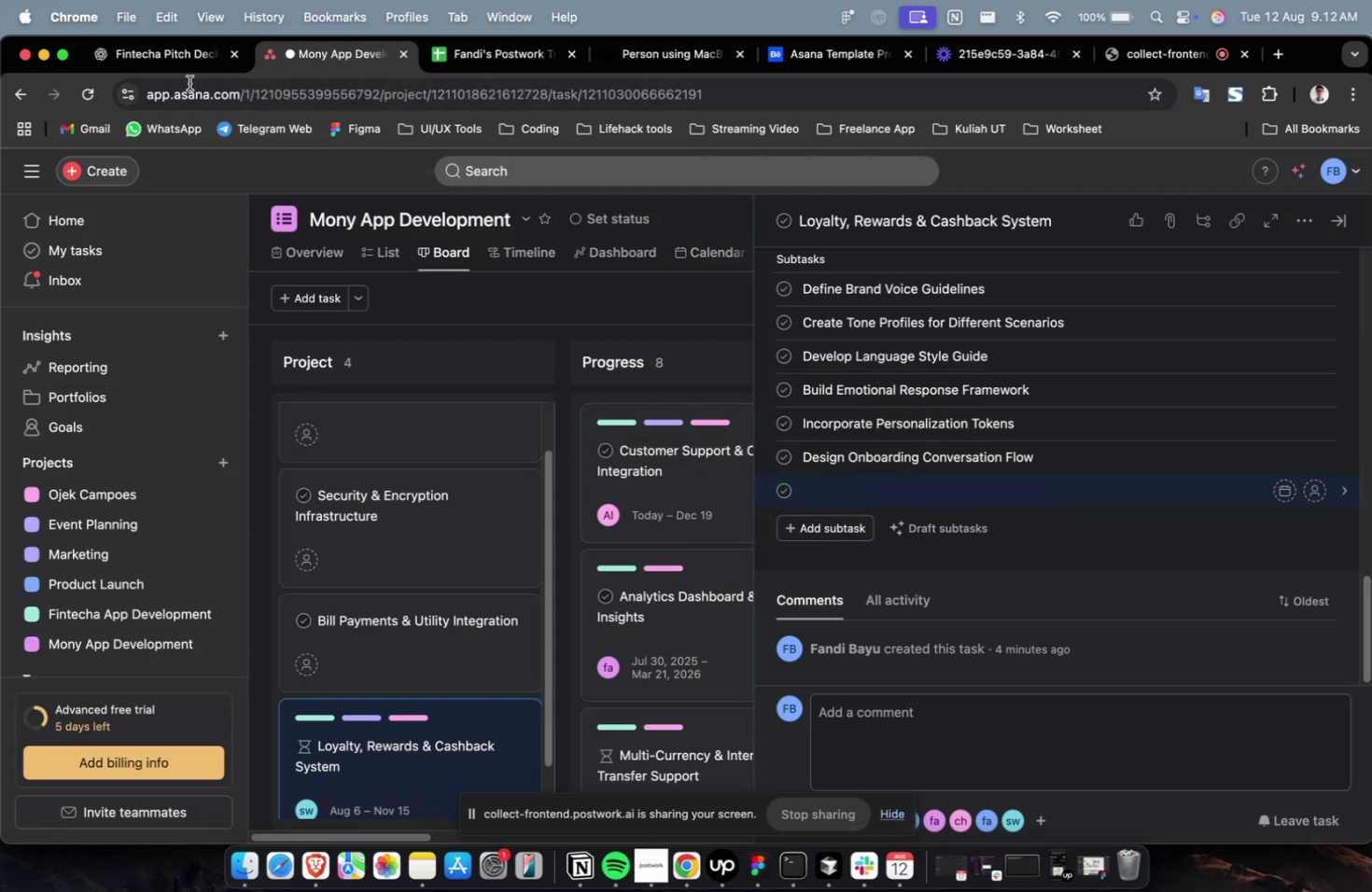 
left_click([161, 63])
 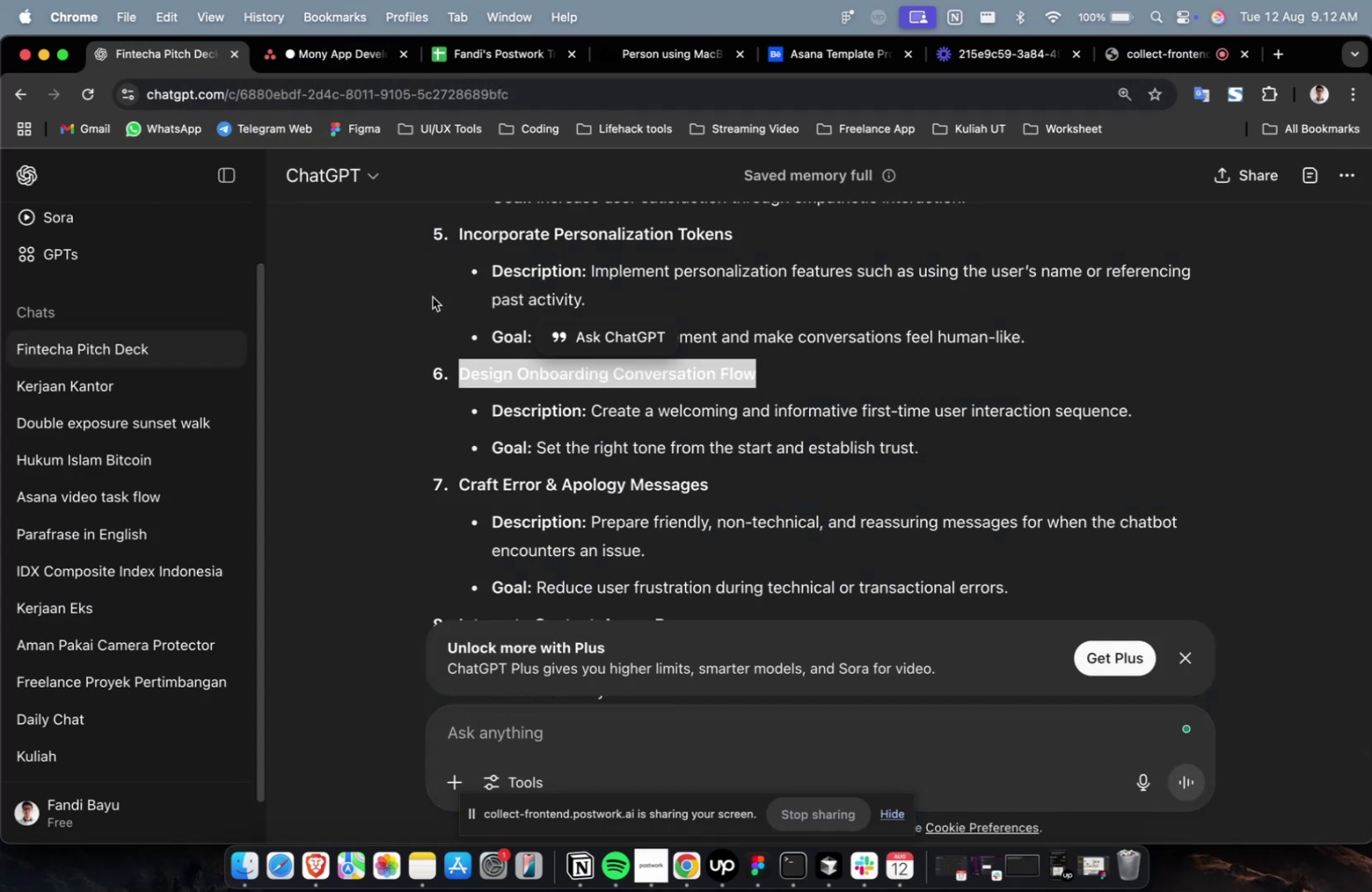 
scroll: coordinate [464, 312], scroll_direction: down, amount: 3.0
 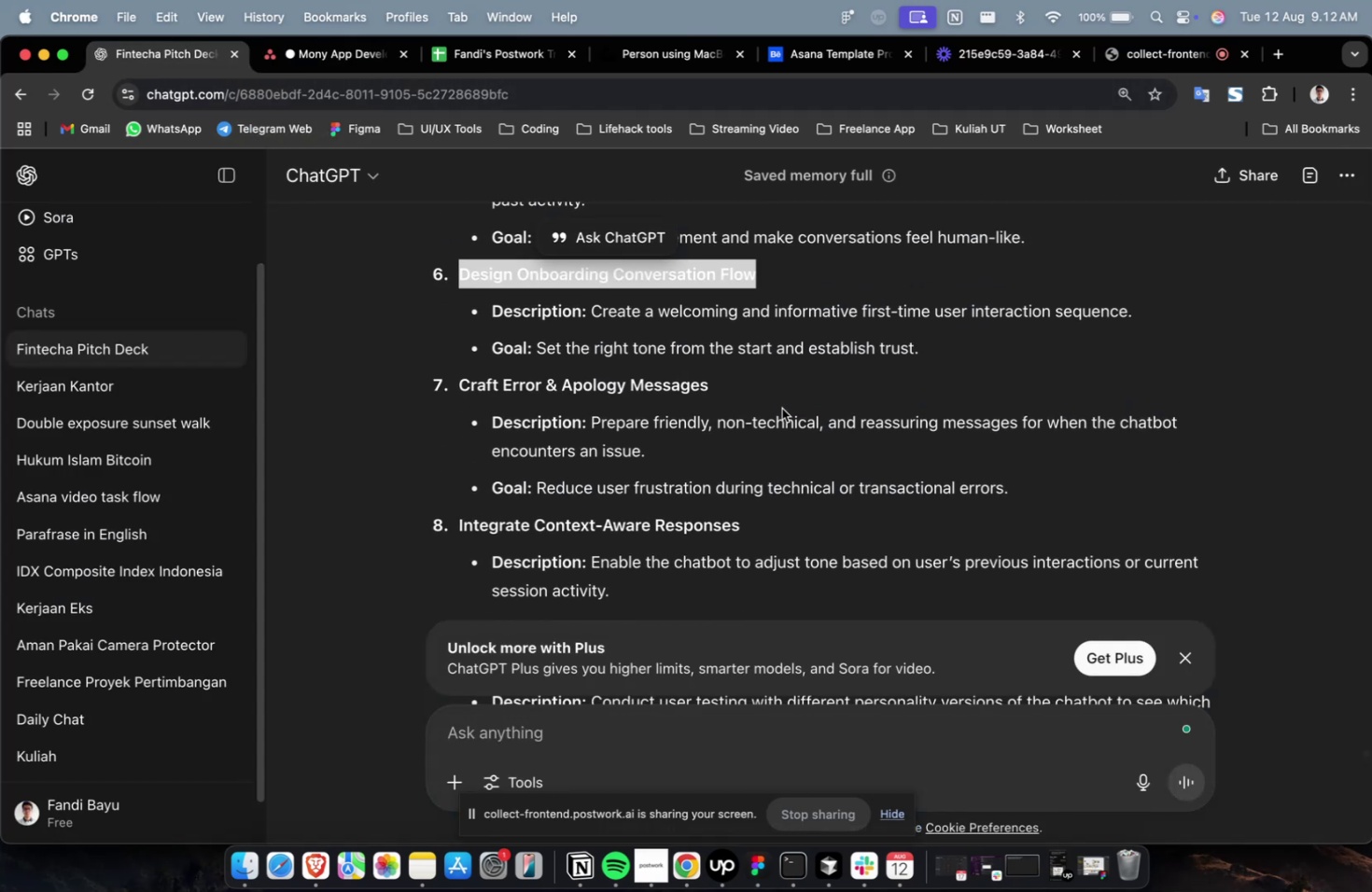 
left_click_drag(start_coordinate=[761, 400], to_coordinate=[449, 387])
 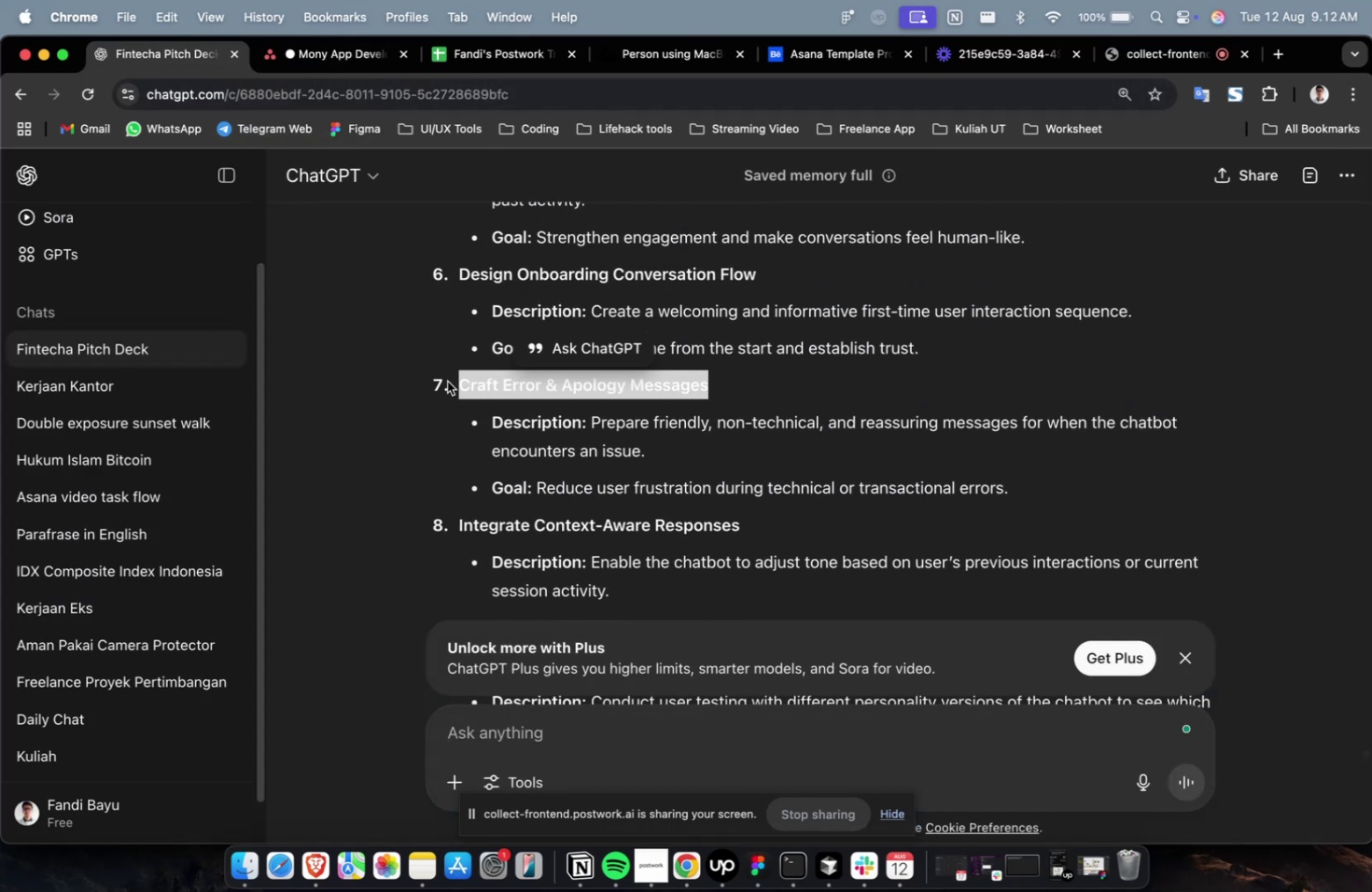 
key(Meta+C)
 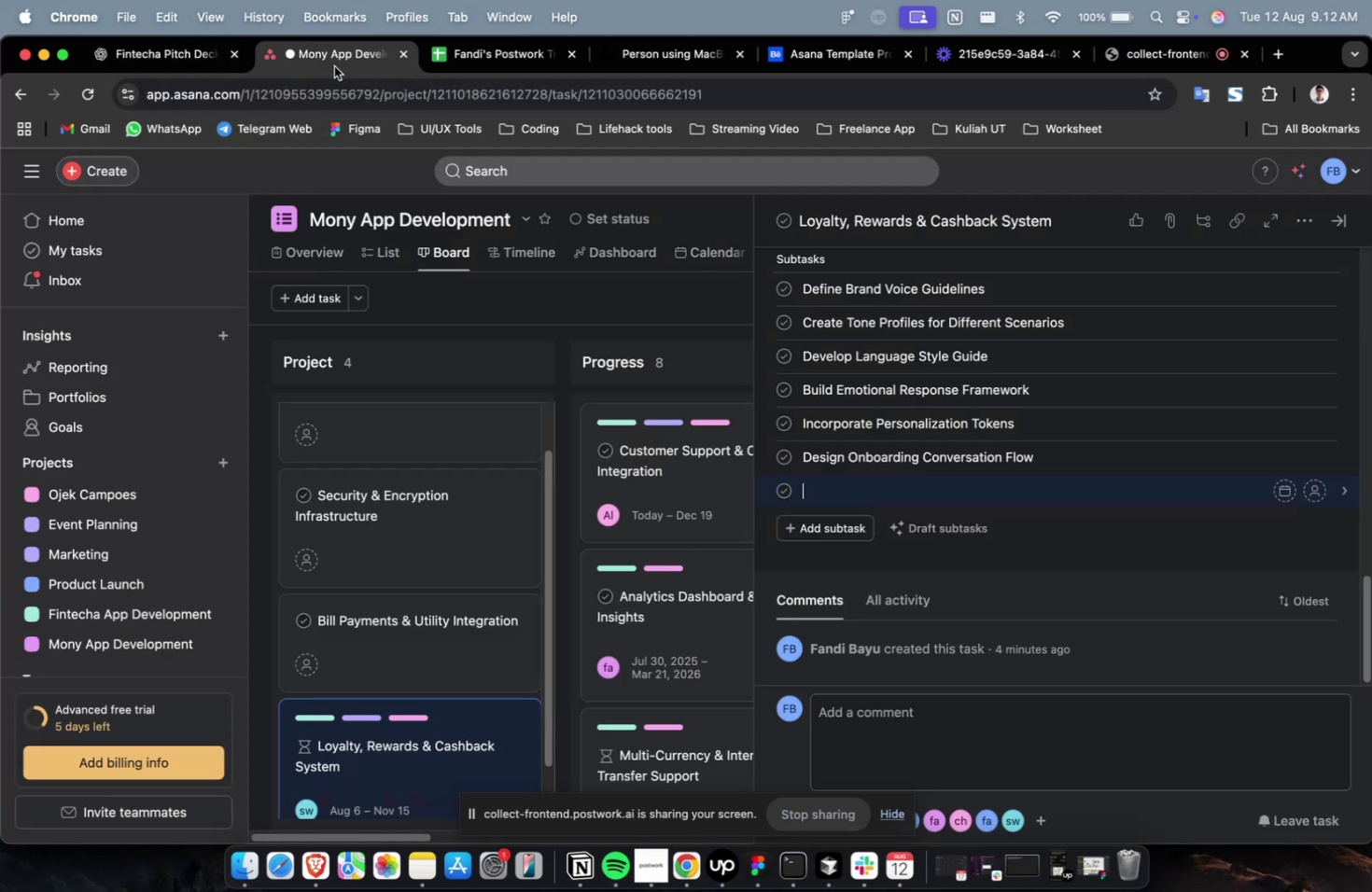 
key(Meta+V)
 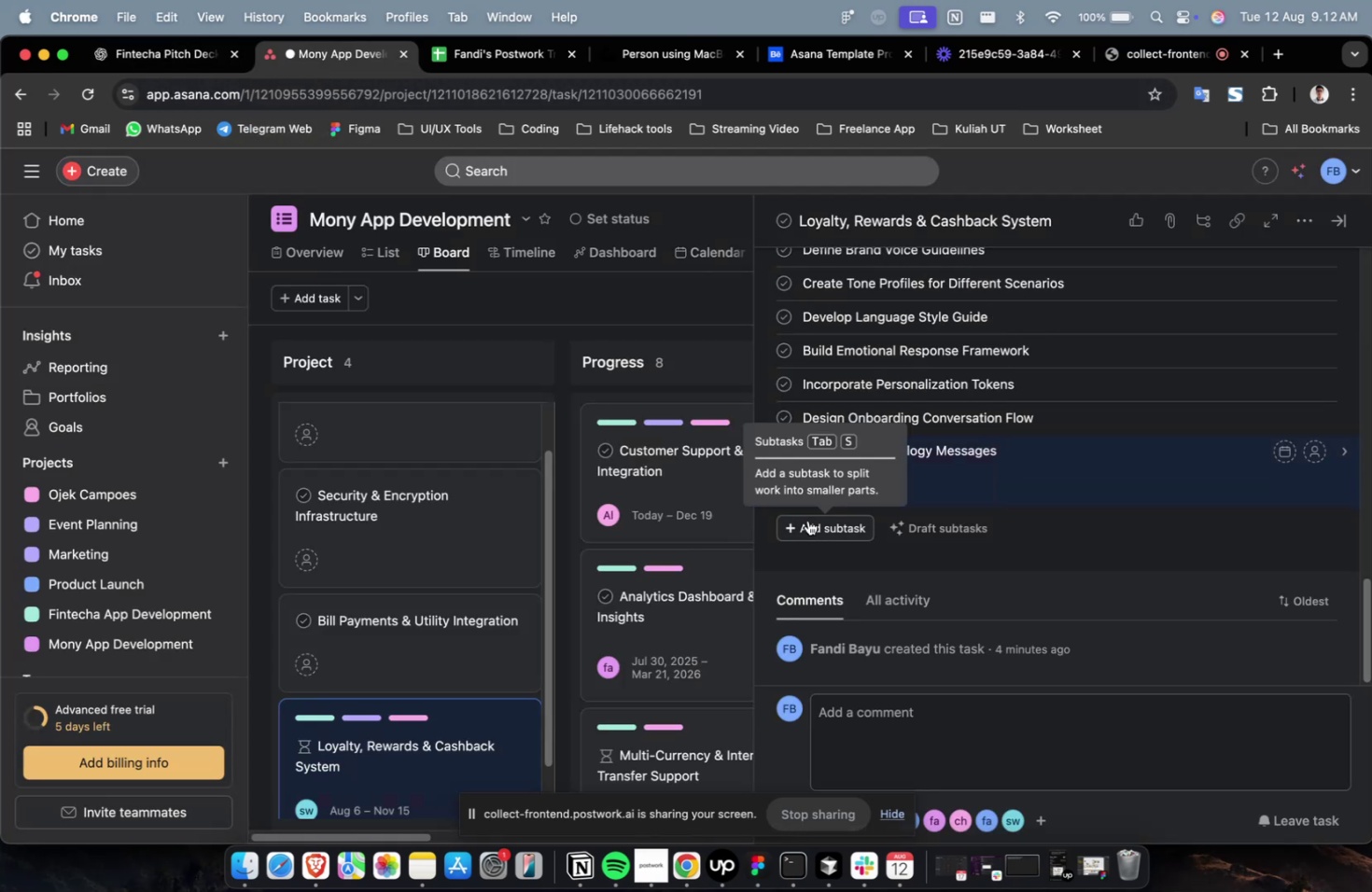 
key(Backspace)
 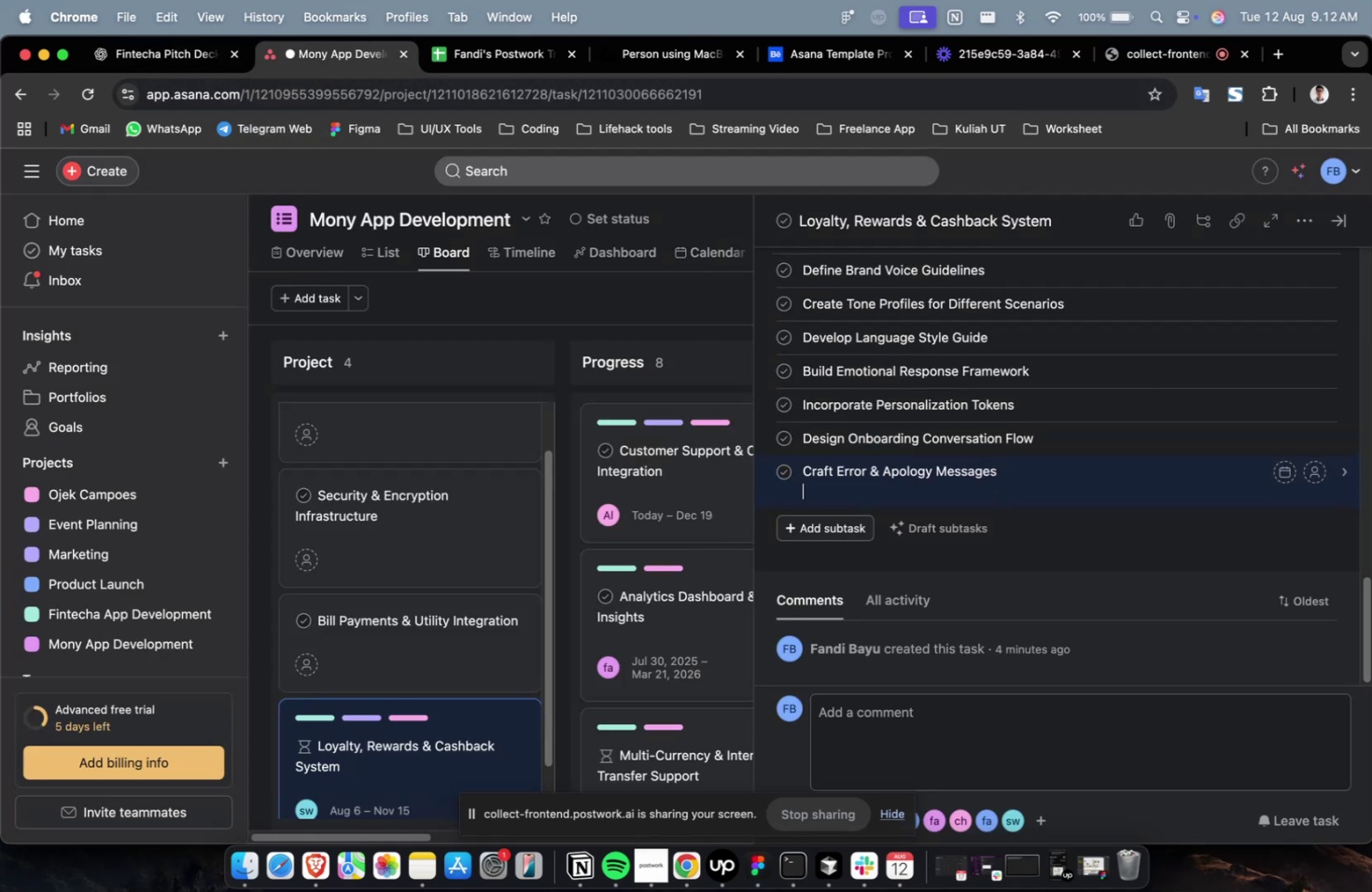 
key(Backspace)
 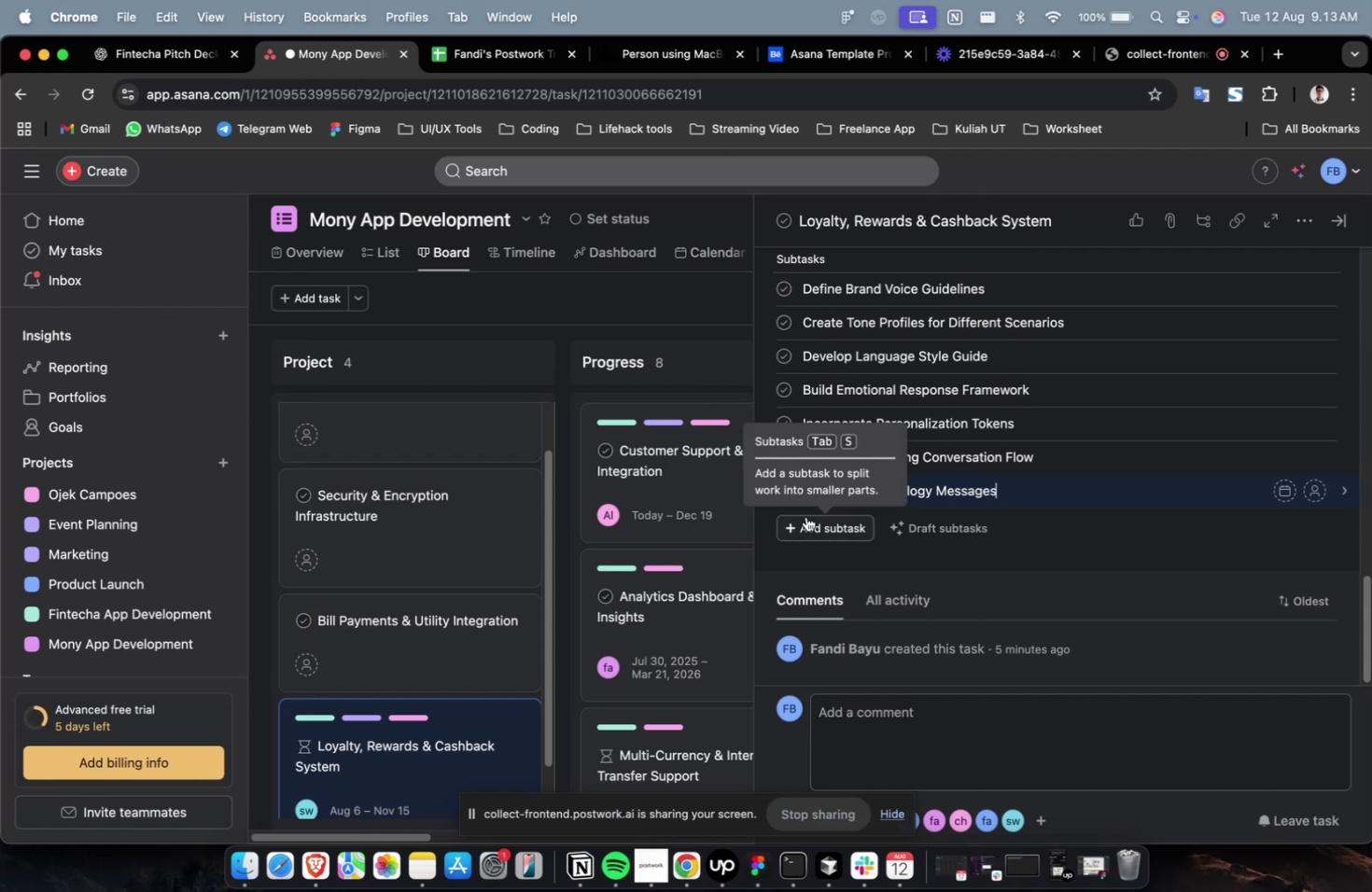 
wait(13.36)
 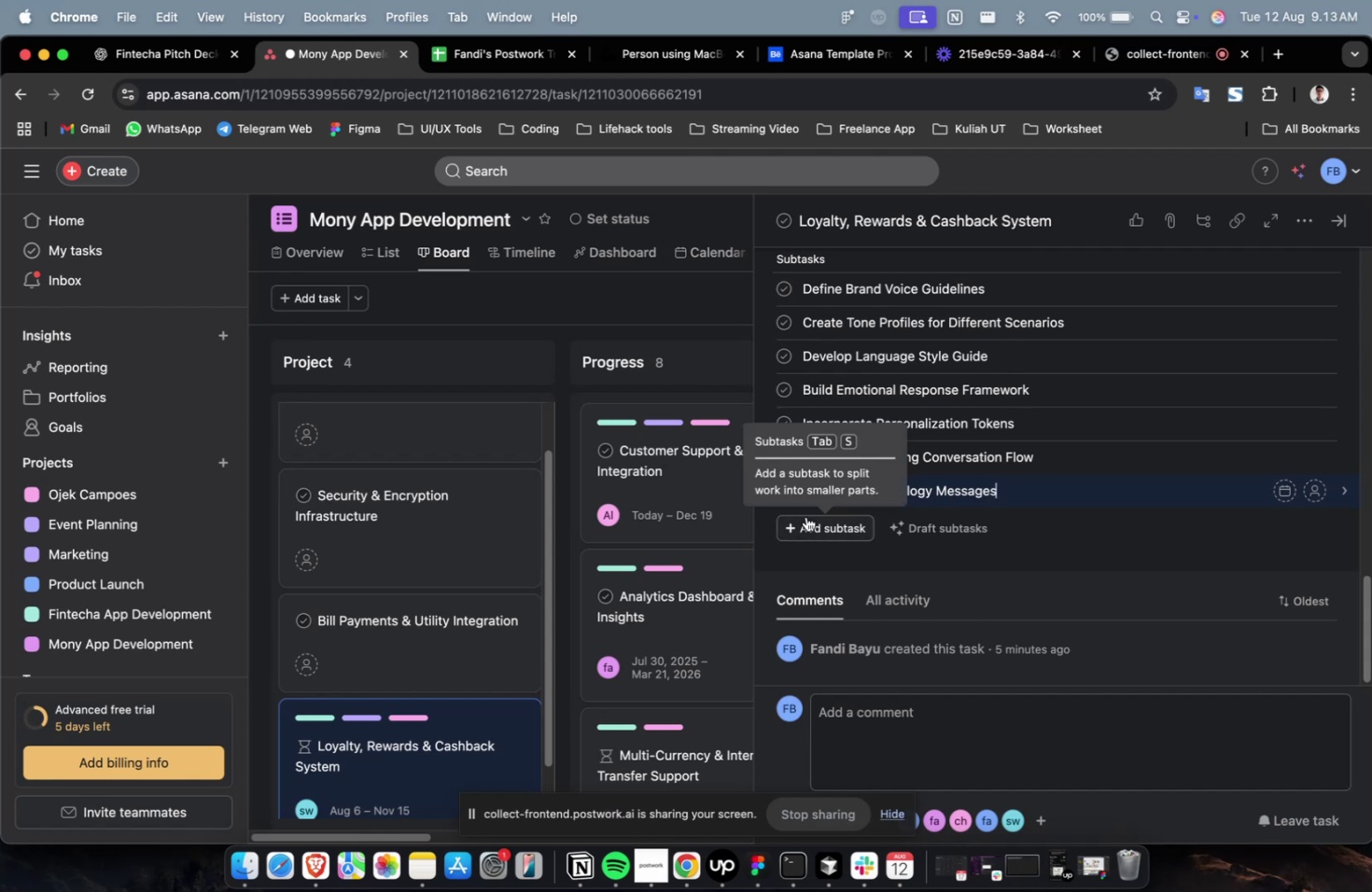 
left_click([847, 524])
 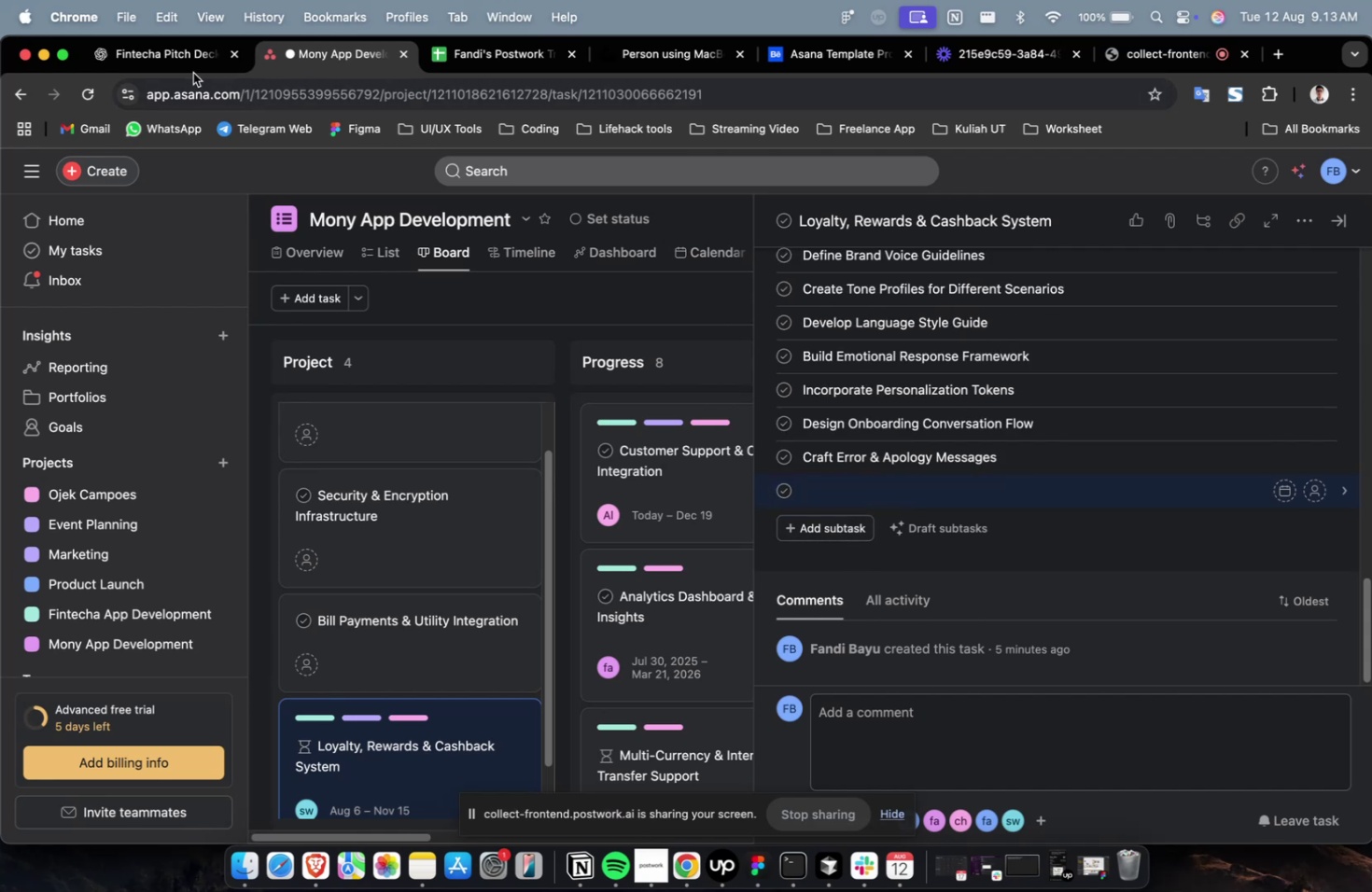 
left_click([165, 61])
 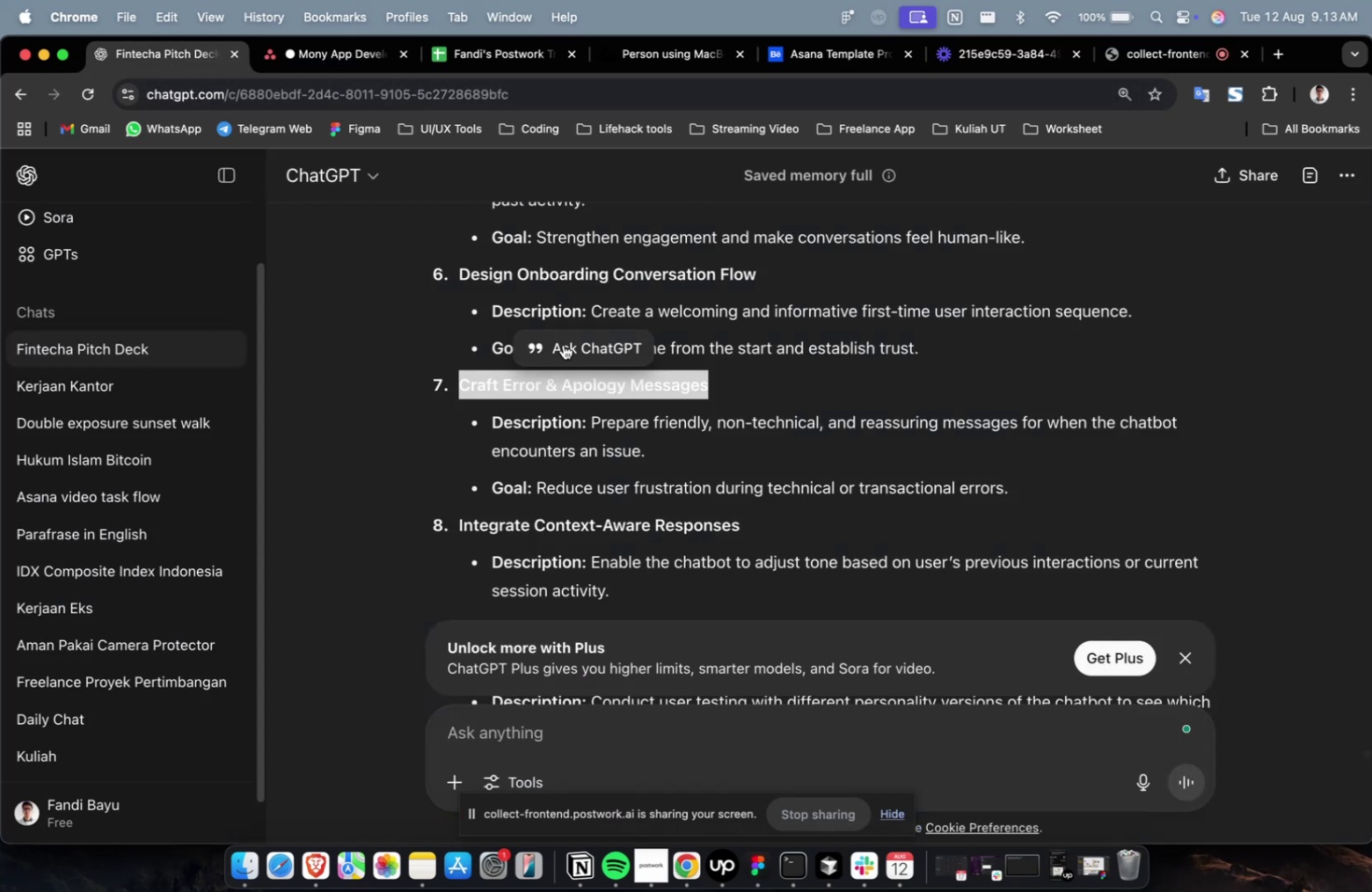 
scroll: coordinate [585, 363], scroll_direction: down, amount: 2.0
 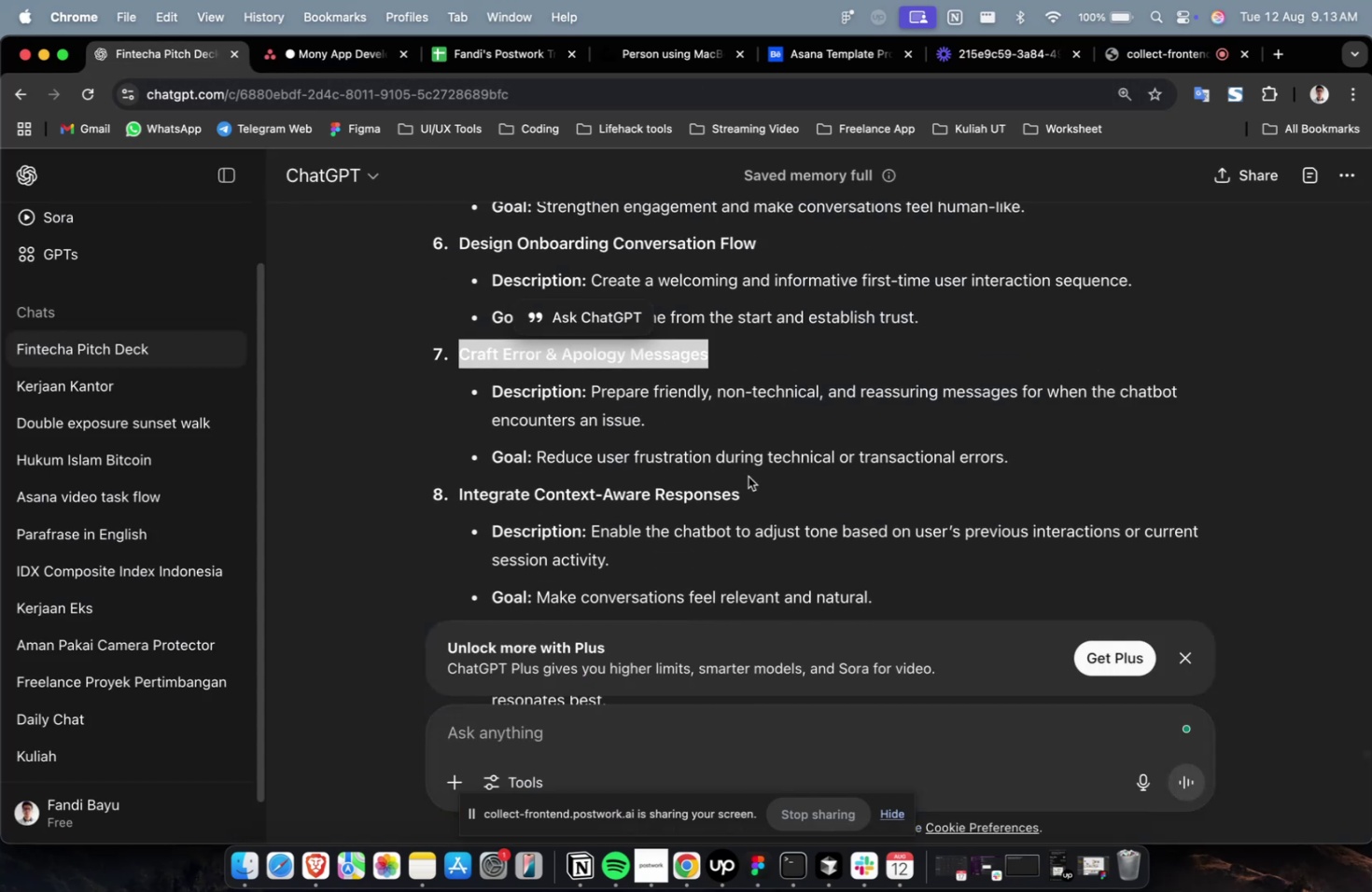 
left_click_drag(start_coordinate=[747, 488], to_coordinate=[456, 492])
 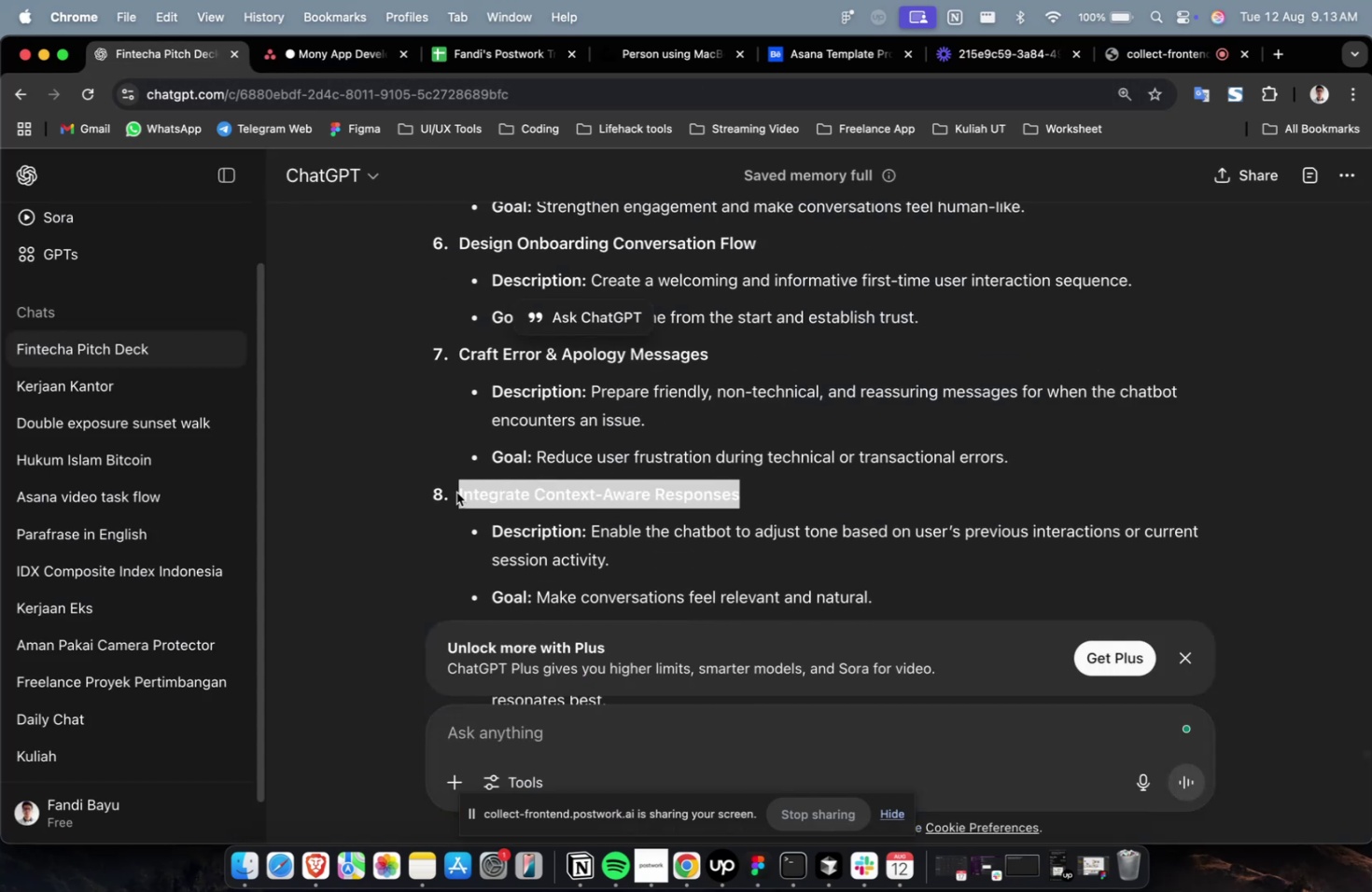 
key(Meta+C)
 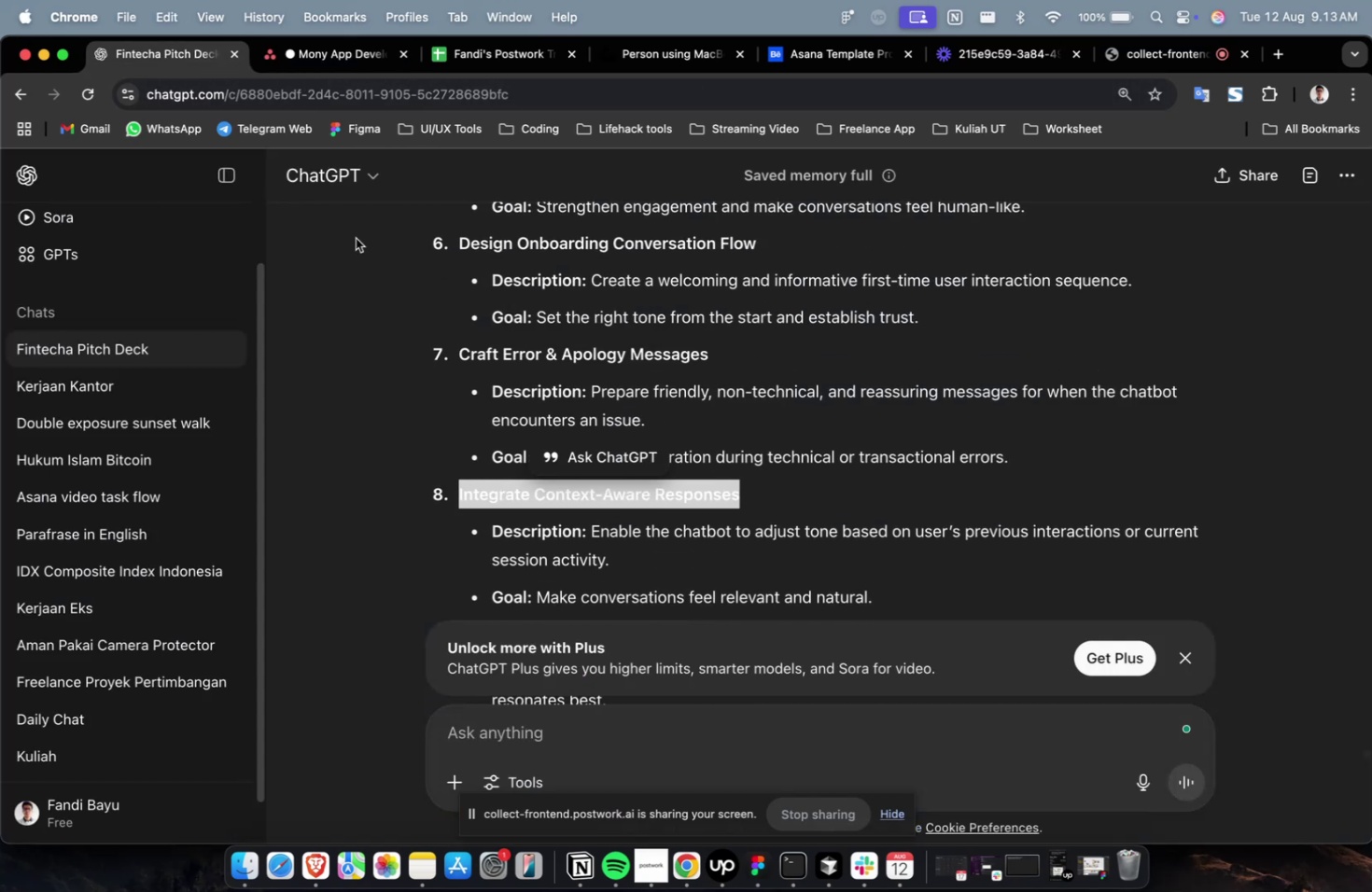 
key(Meta+C)
 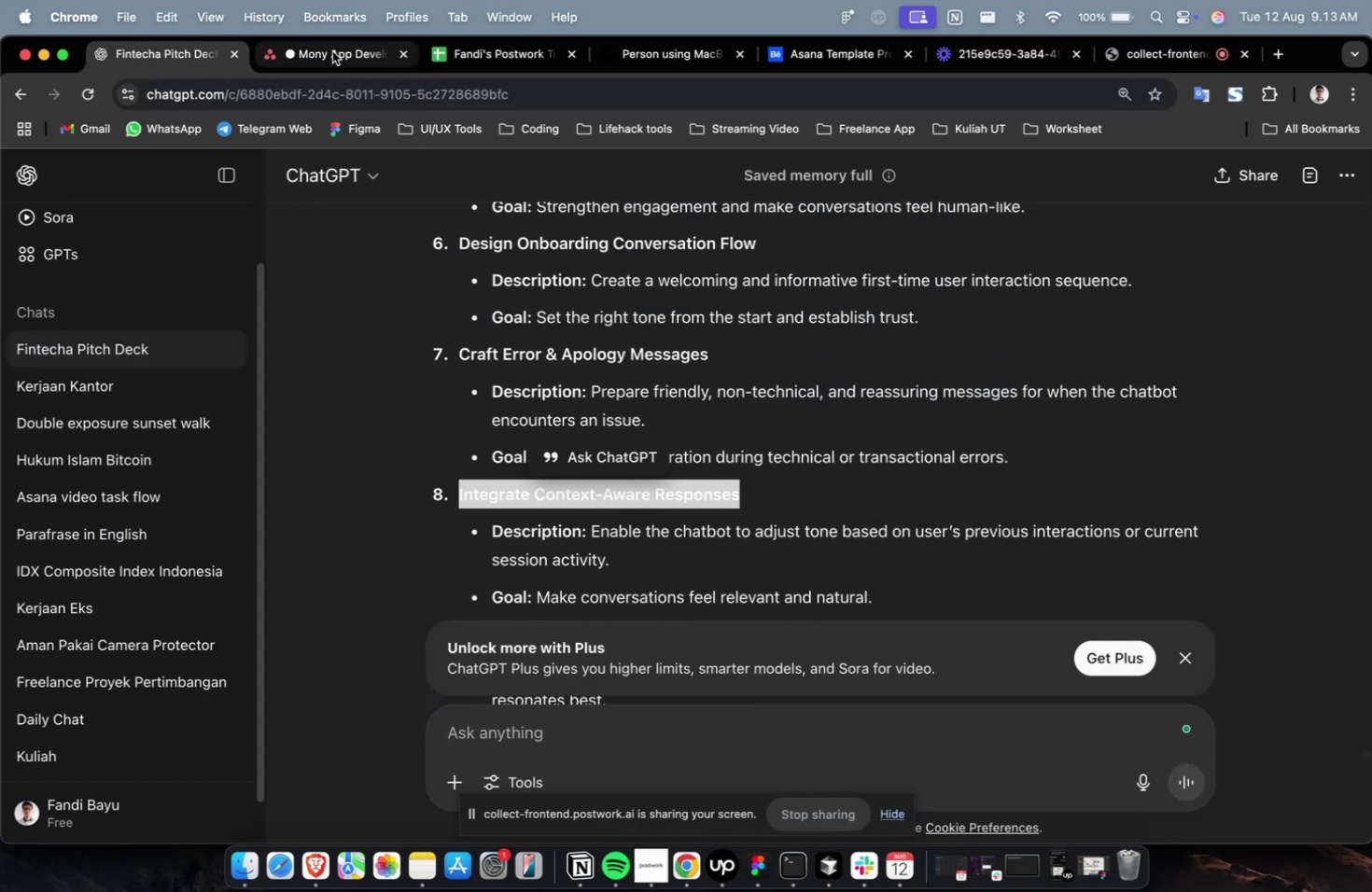 
left_click([332, 51])
 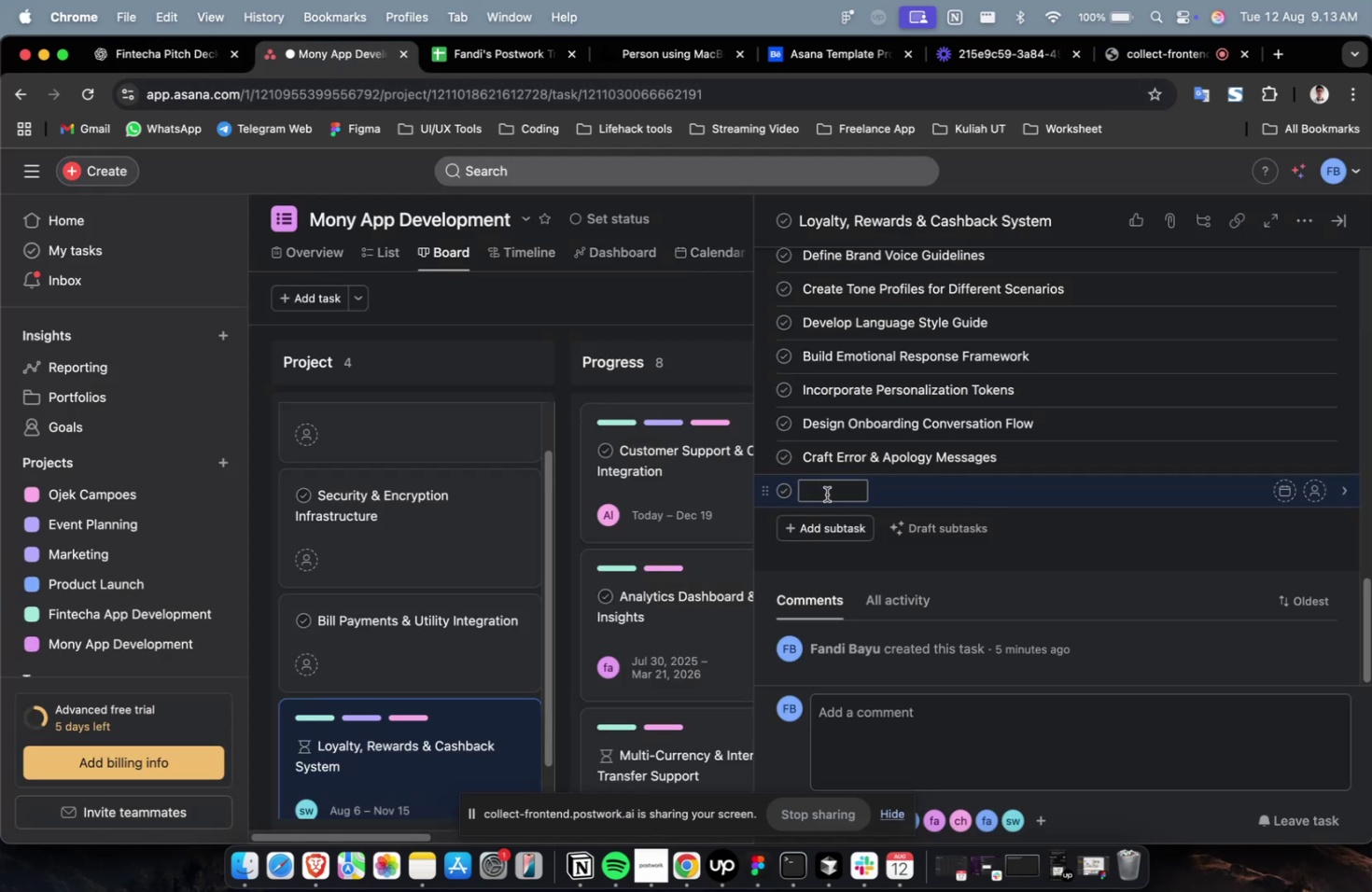 
key(Meta+CommandLeft)
 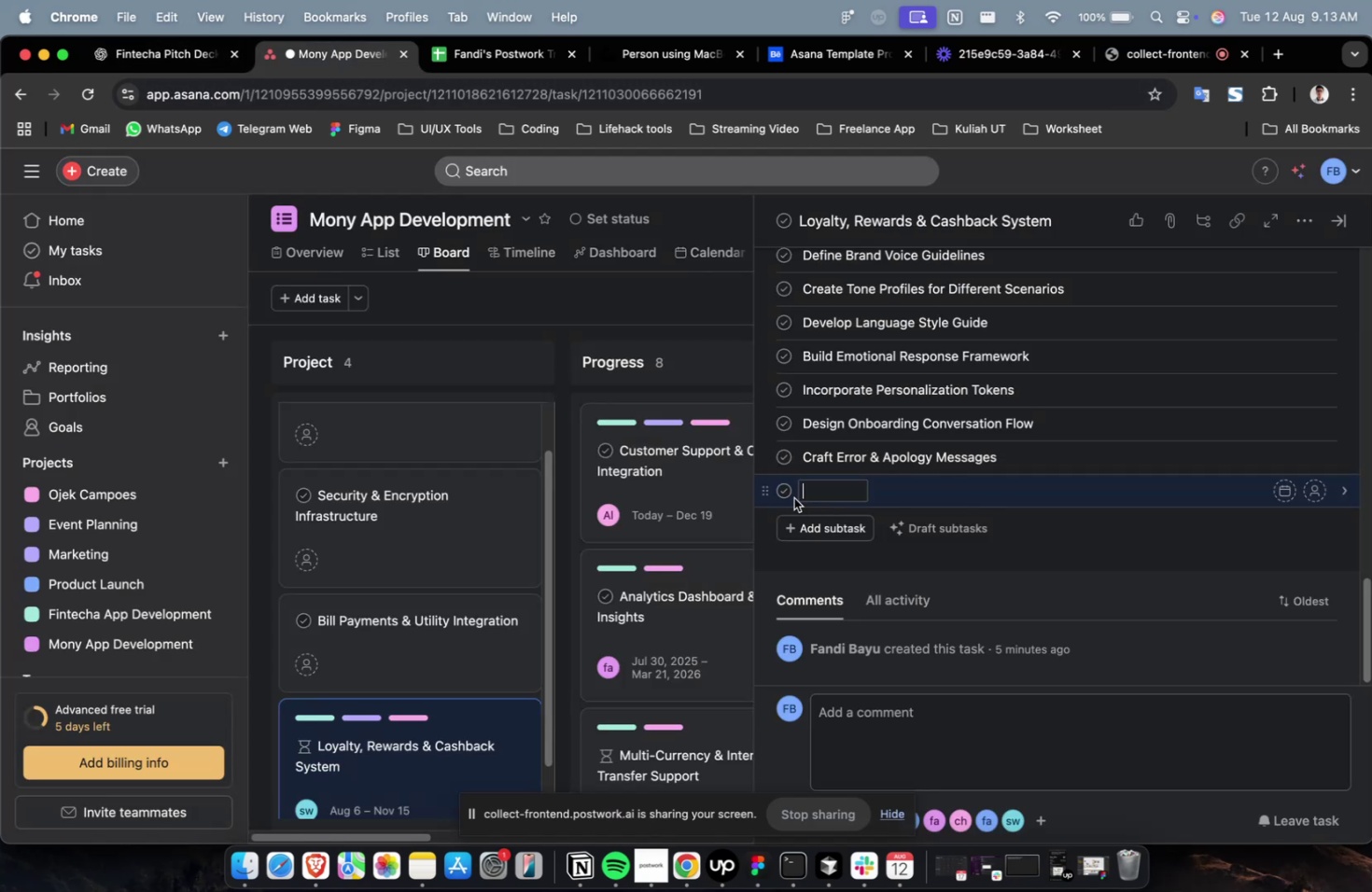 
key(Meta+V)
 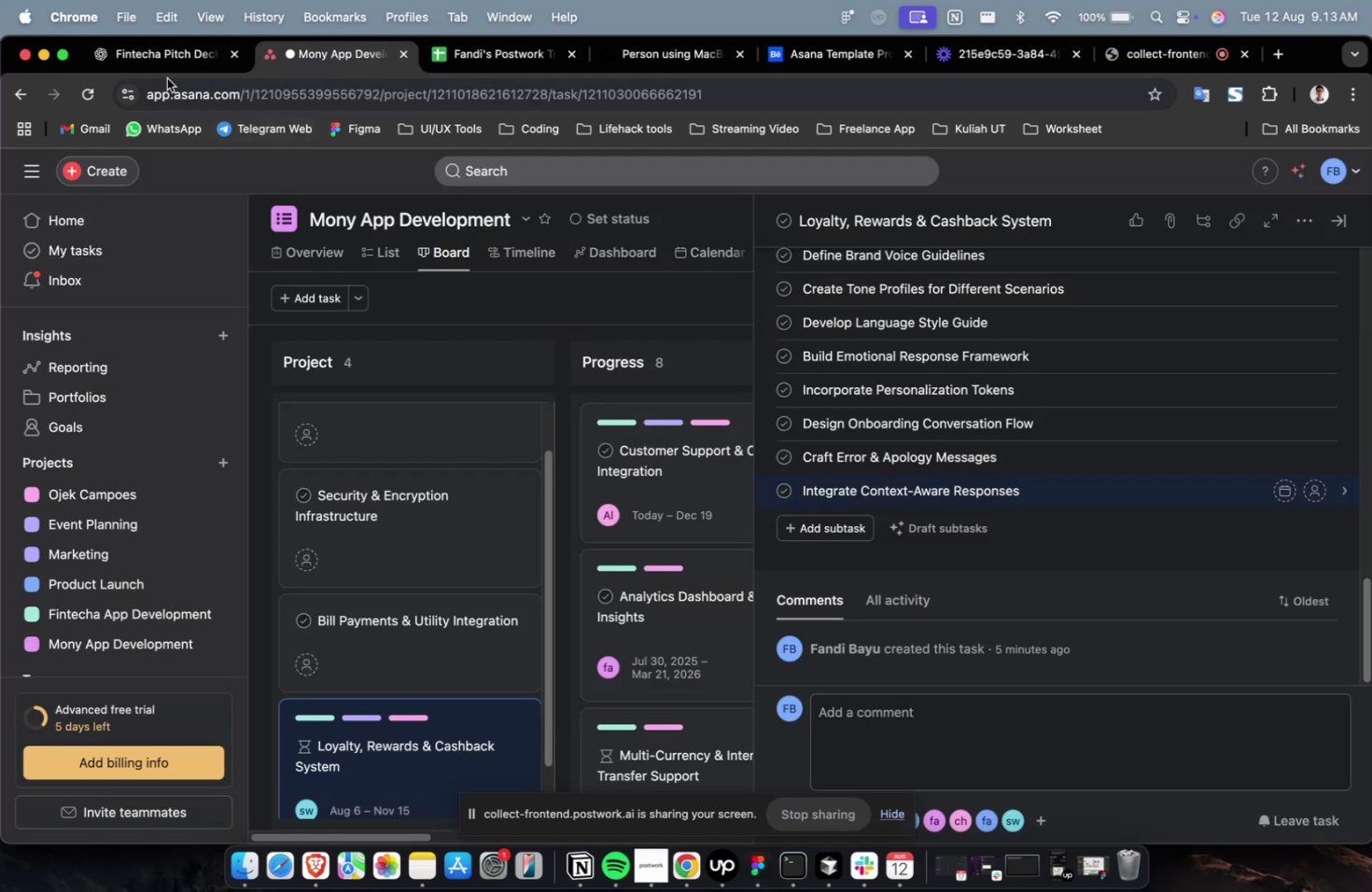 
left_click([158, 59])
 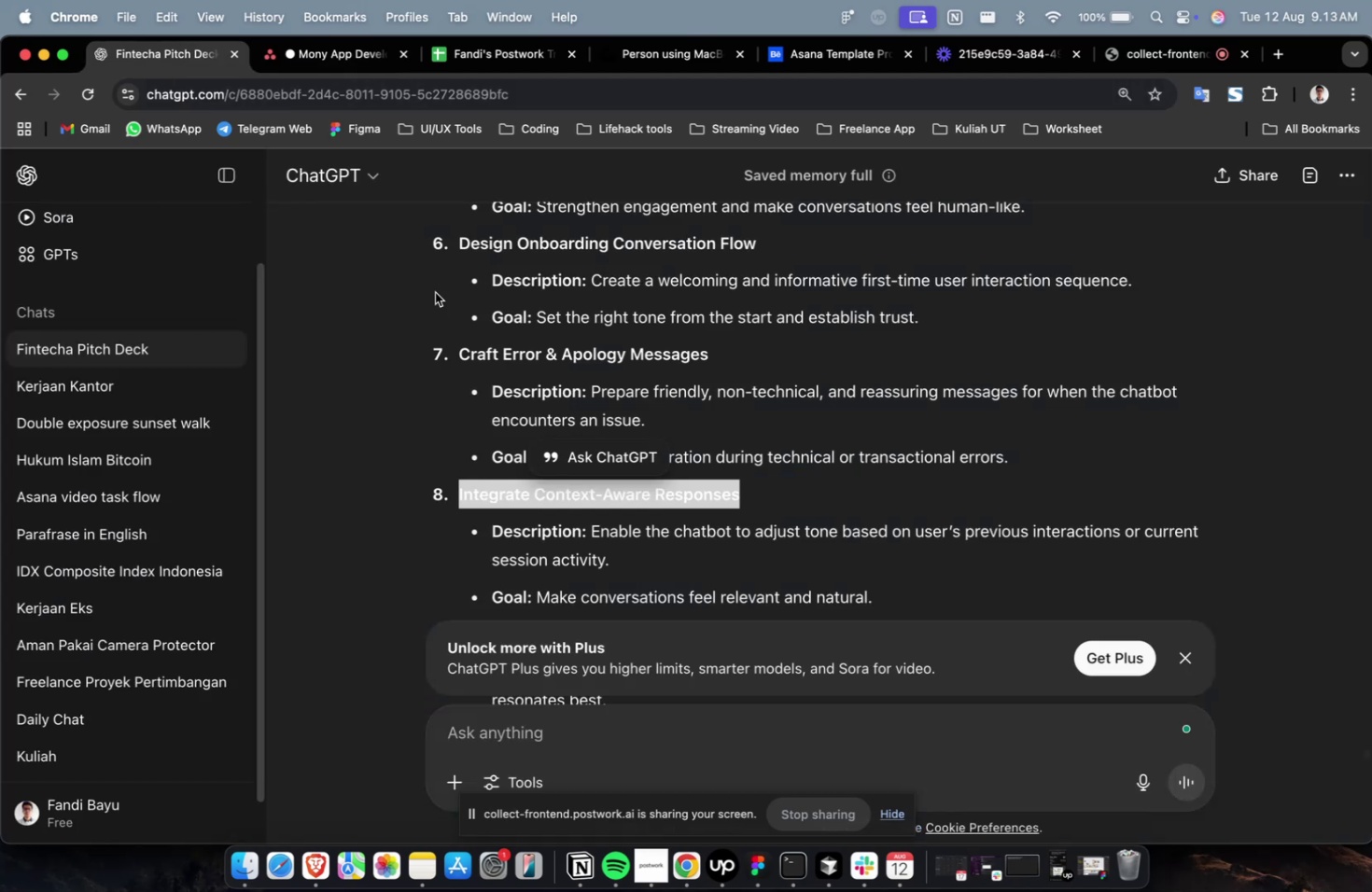 
scroll: coordinate [498, 339], scroll_direction: down, amount: 8.0
 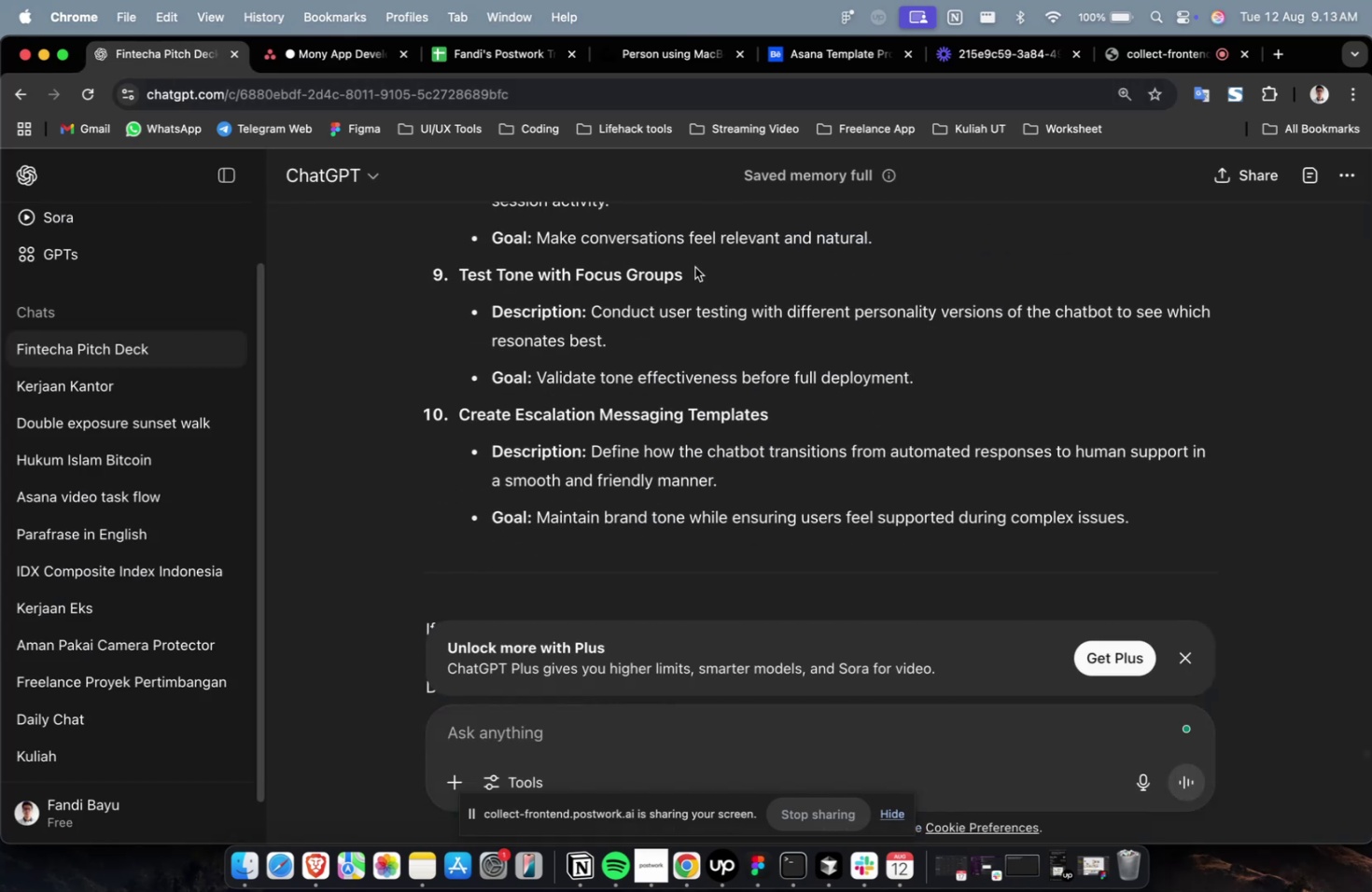 
left_click_drag(start_coordinate=[688, 275], to_coordinate=[455, 286])
 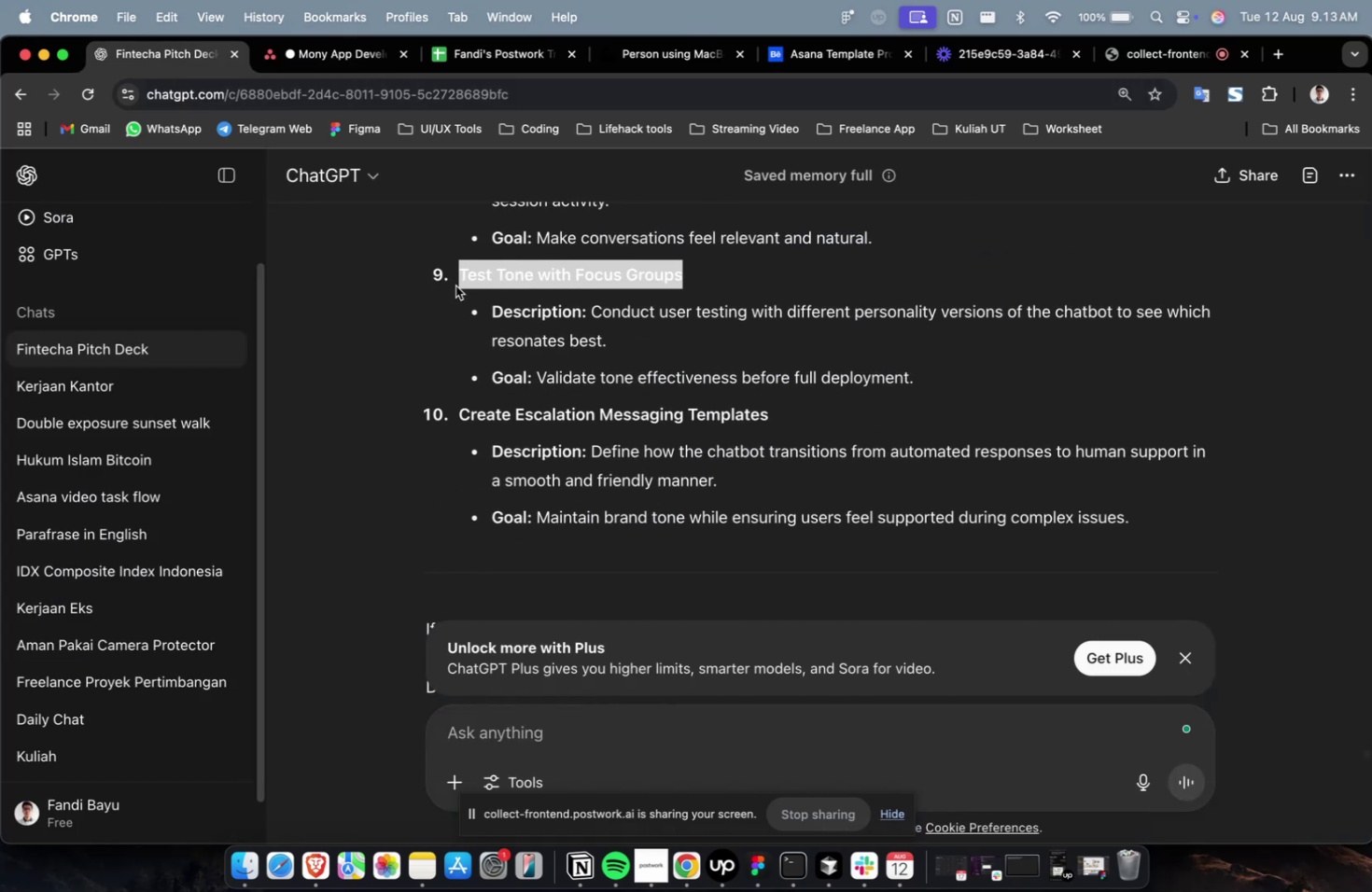 
key(Meta+C)
 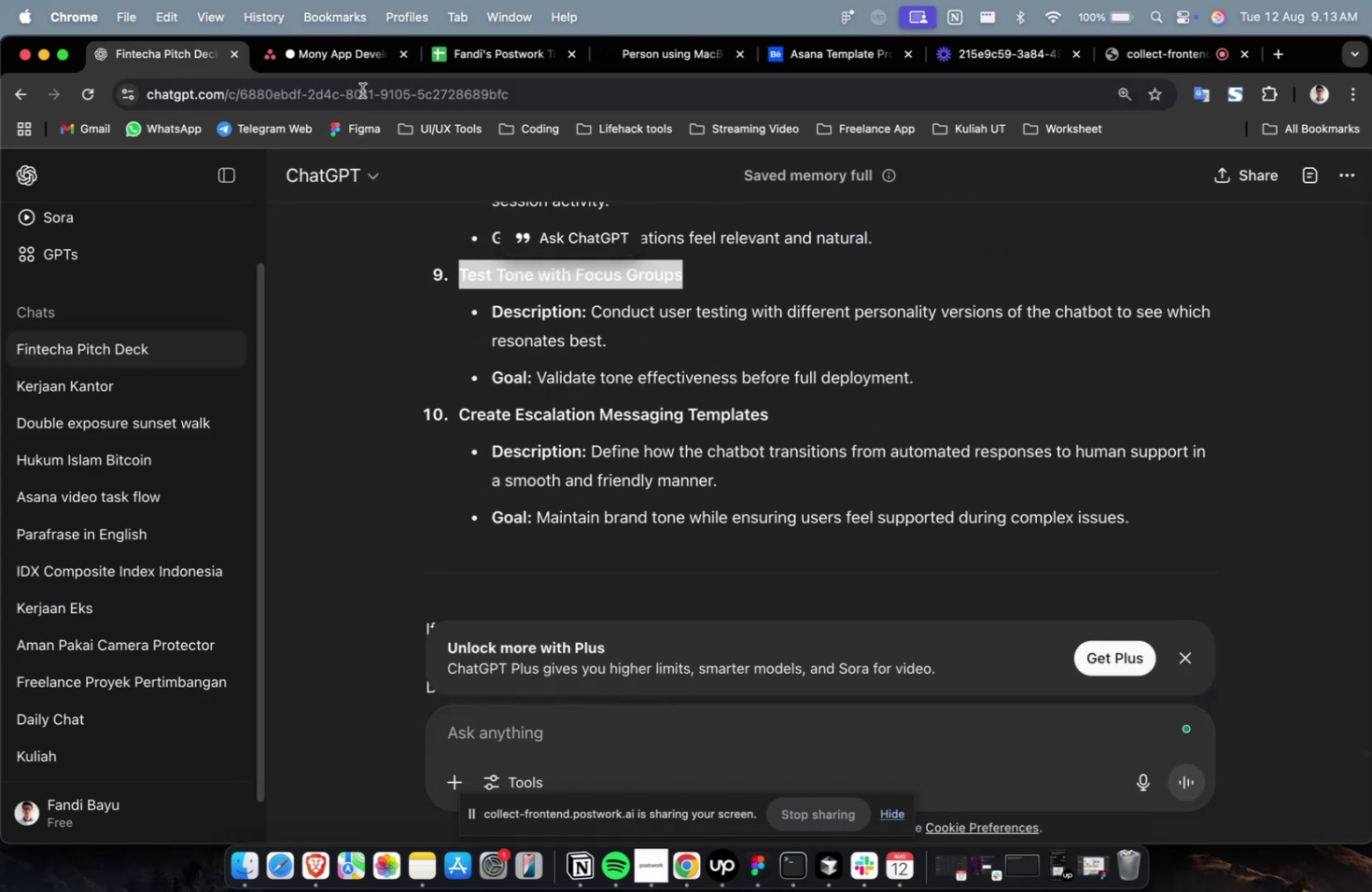 
key(Meta+C)
 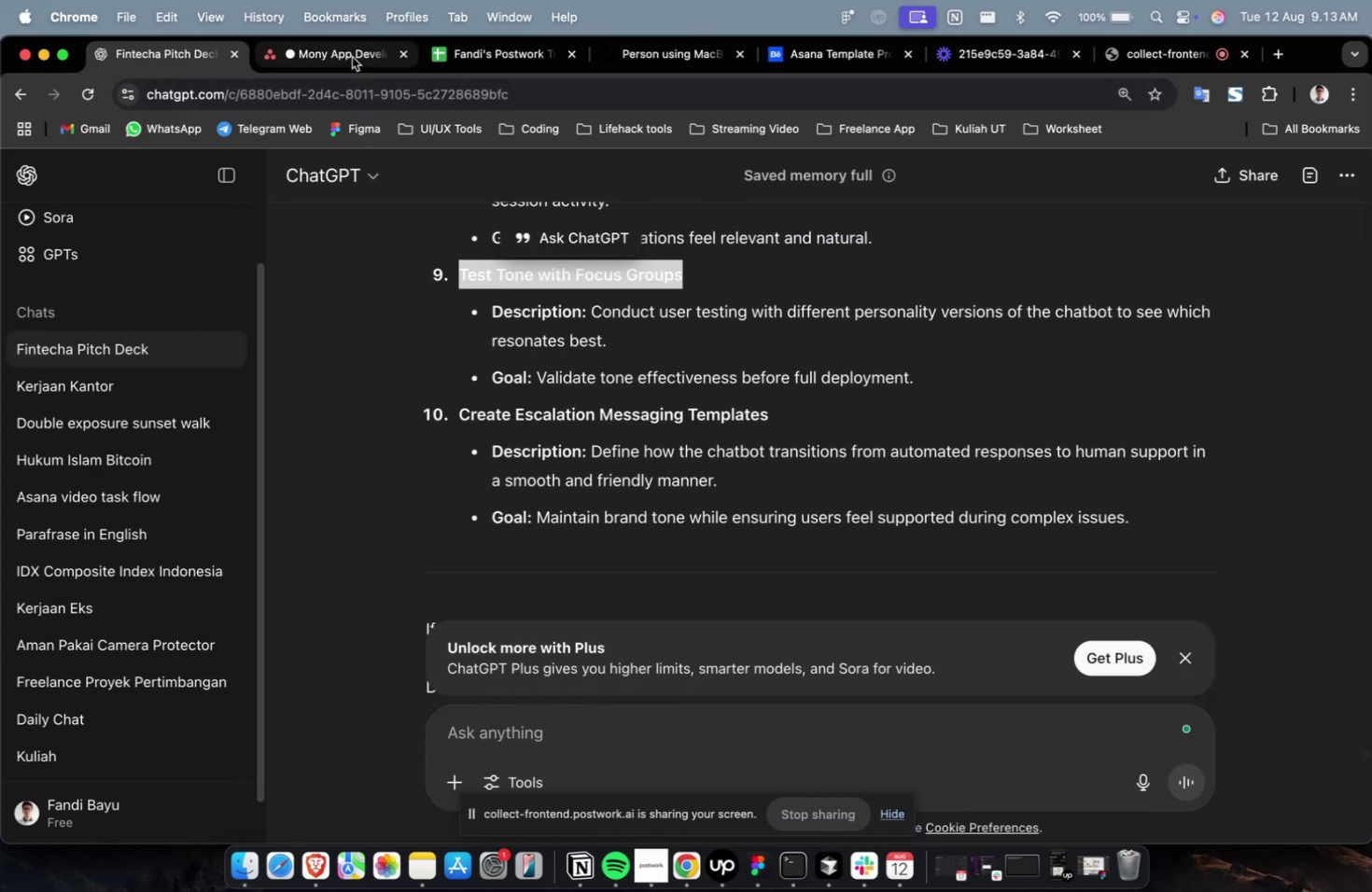 
left_click([352, 57])
 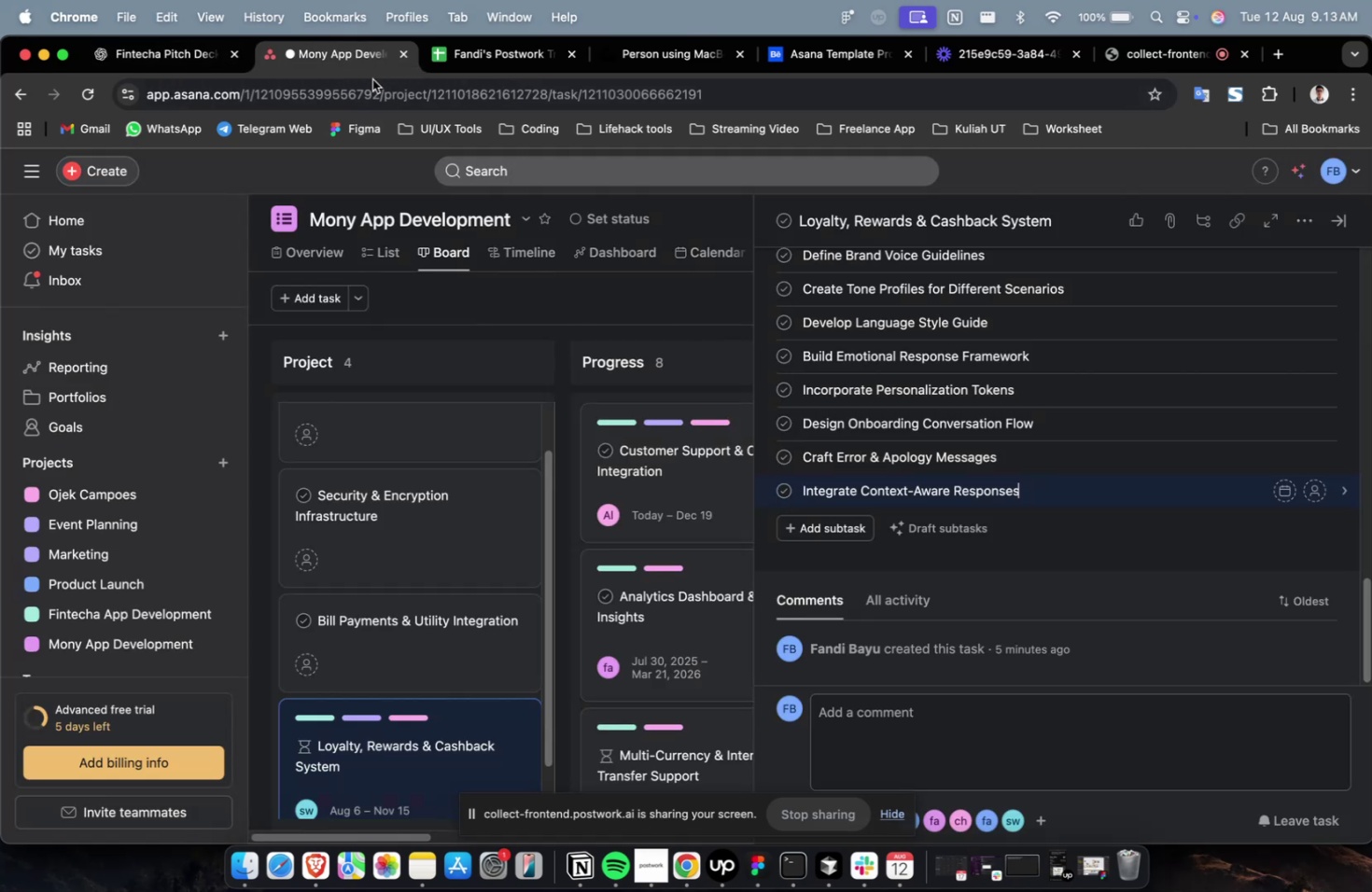 
hold_key(key=CommandLeft, duration=0.31)
 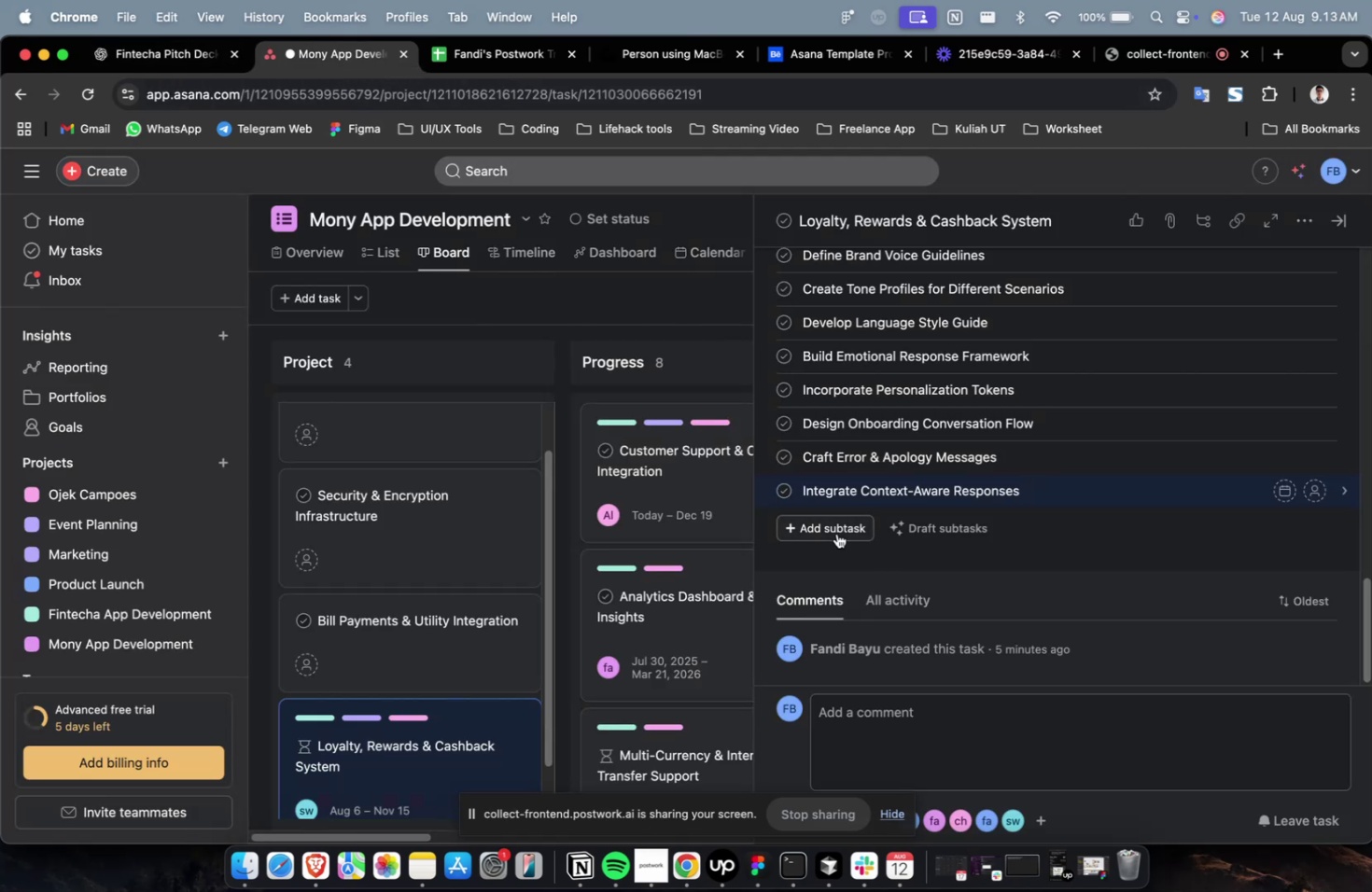 
left_click([836, 533])
 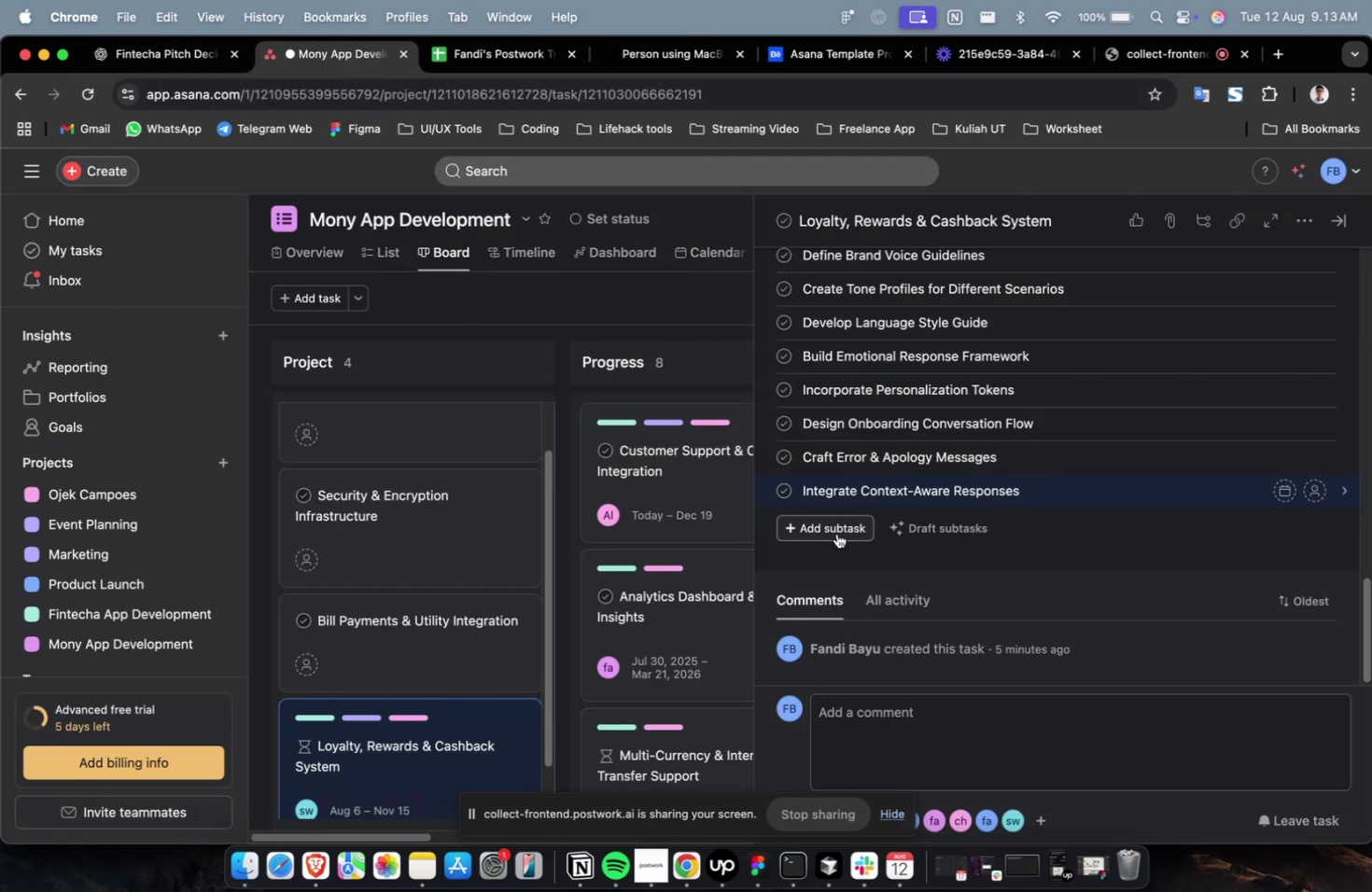 
key(Meta+CommandLeft)
 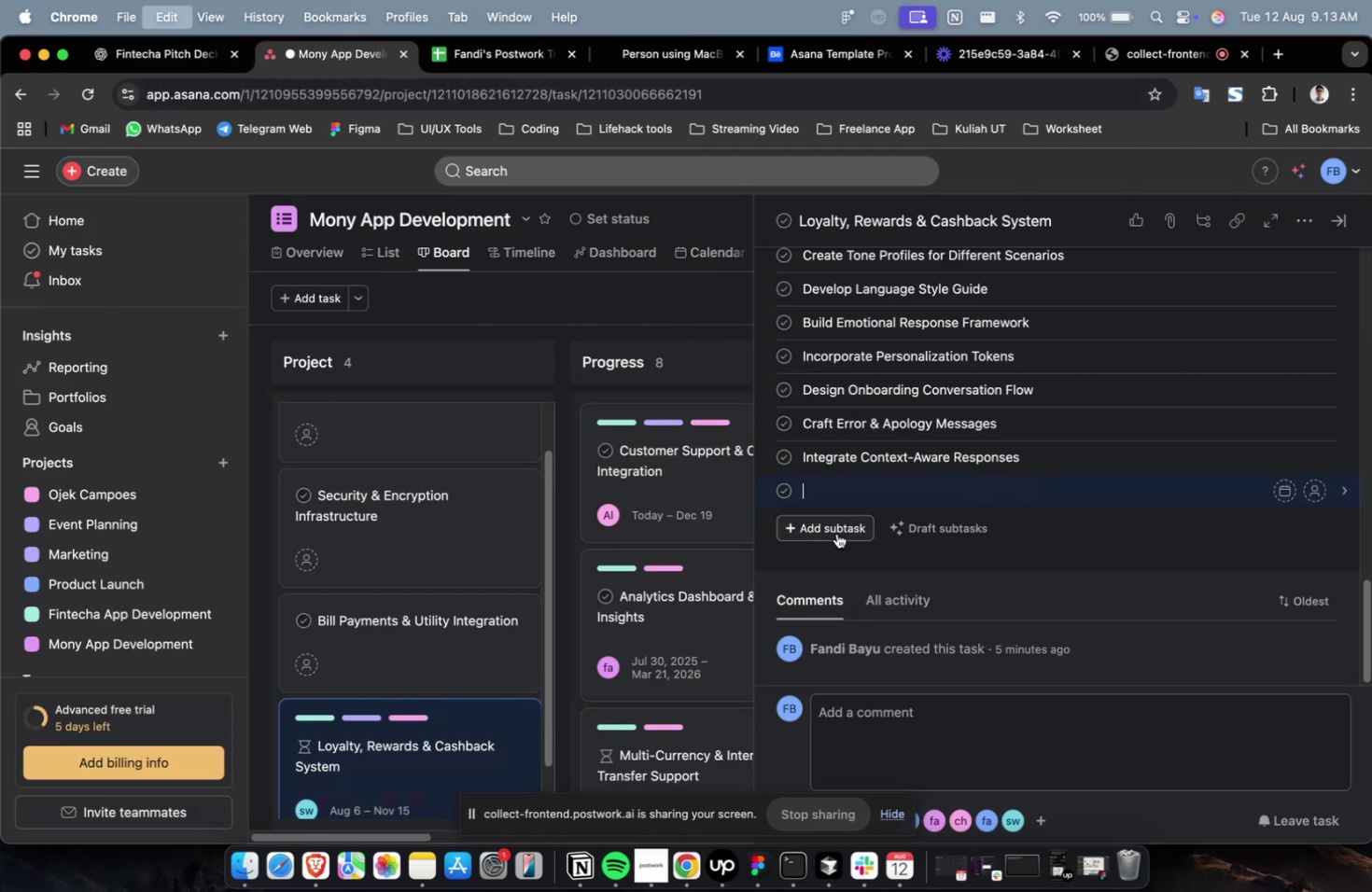 
key(Meta+V)
 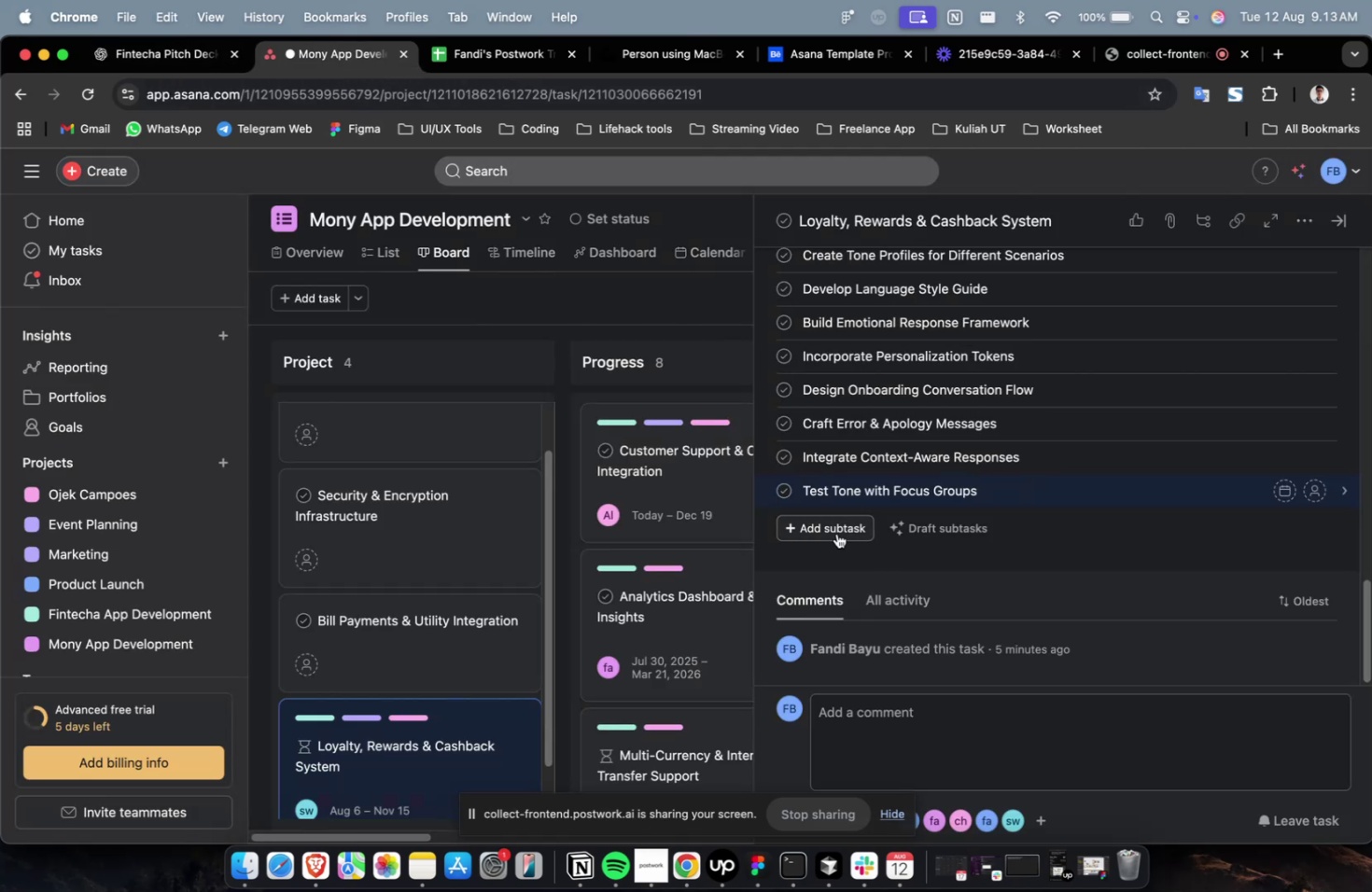 
left_click([836, 533])
 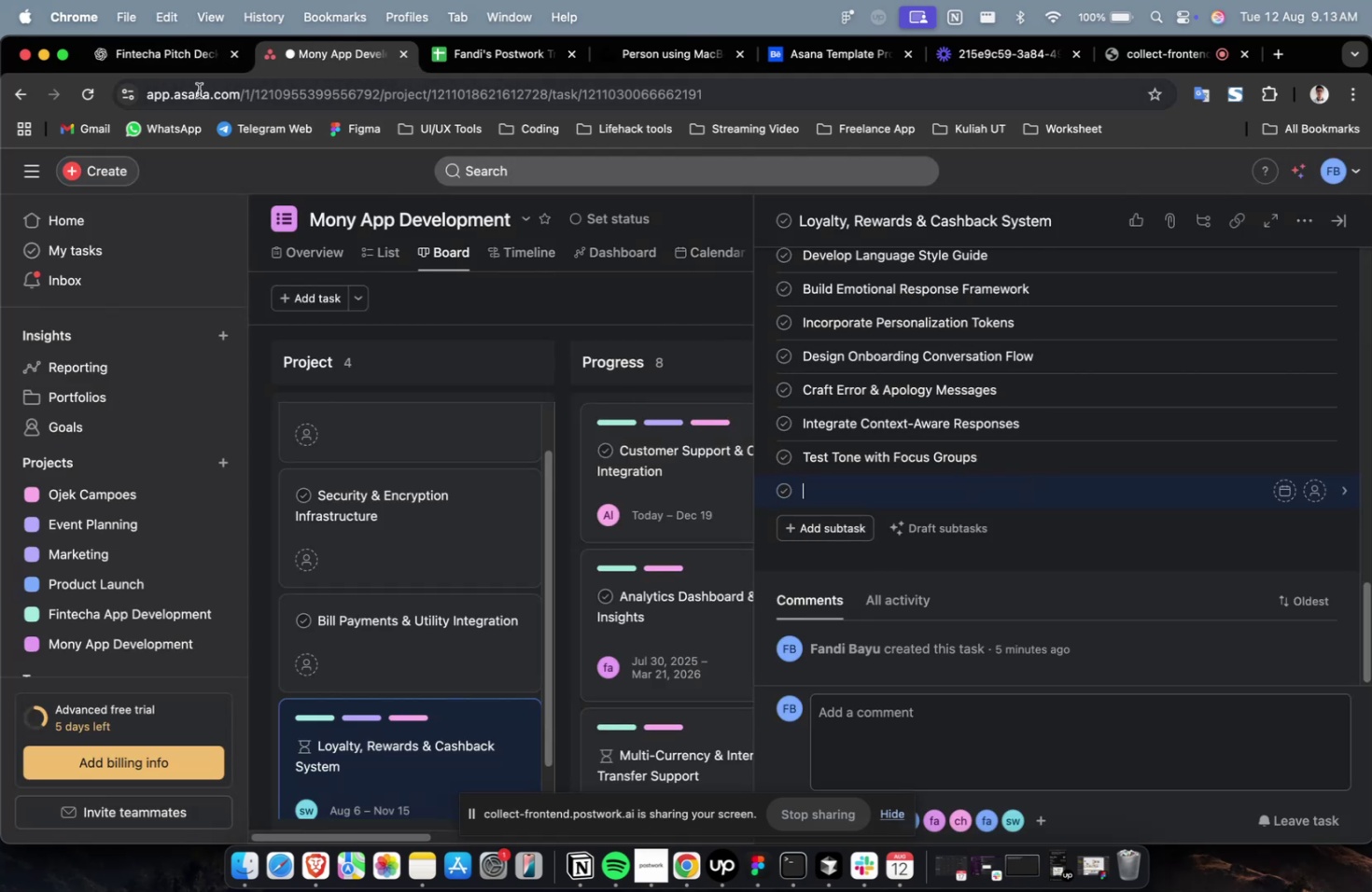 
left_click([186, 73])
 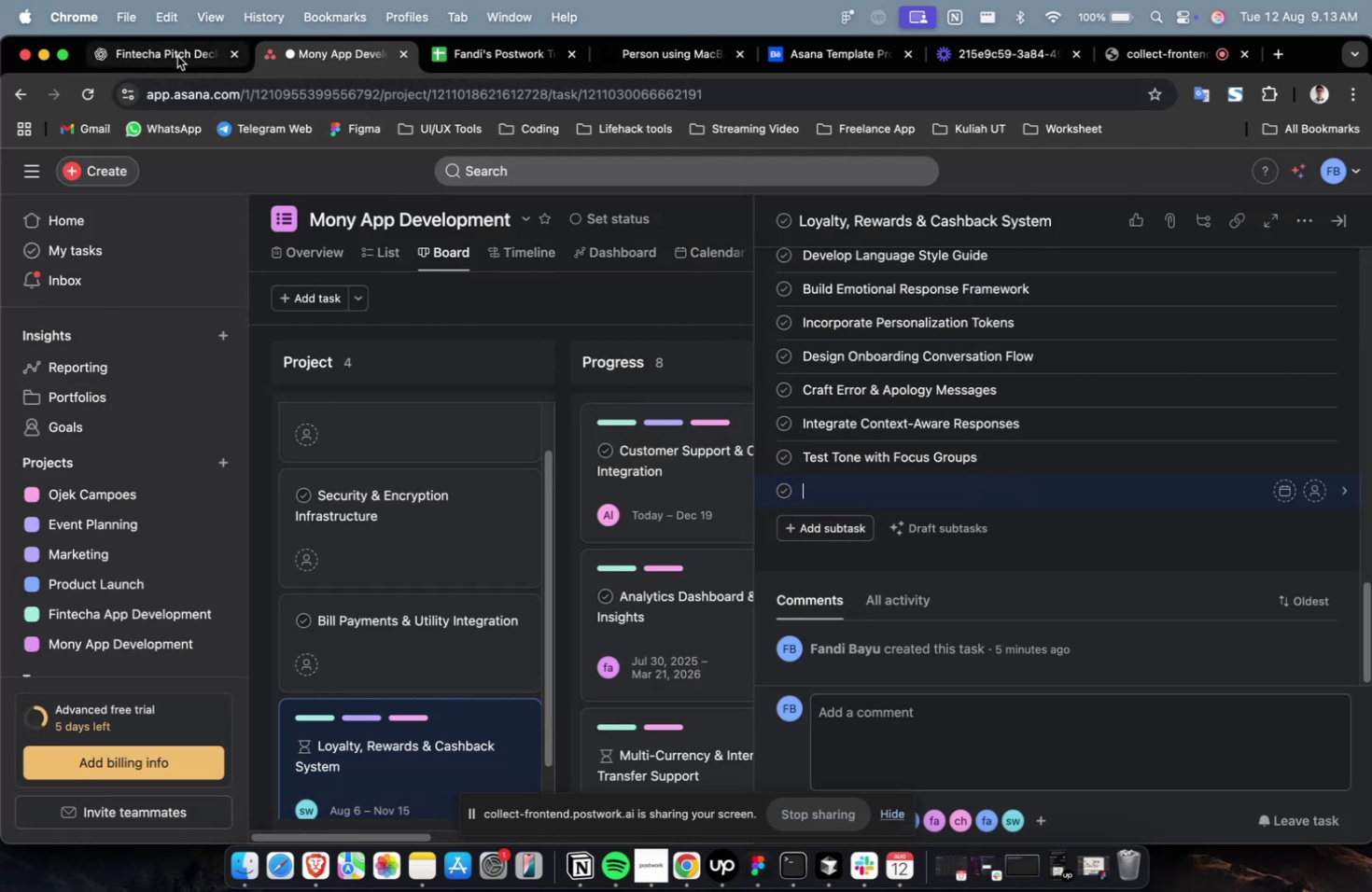 
double_click([177, 56])
 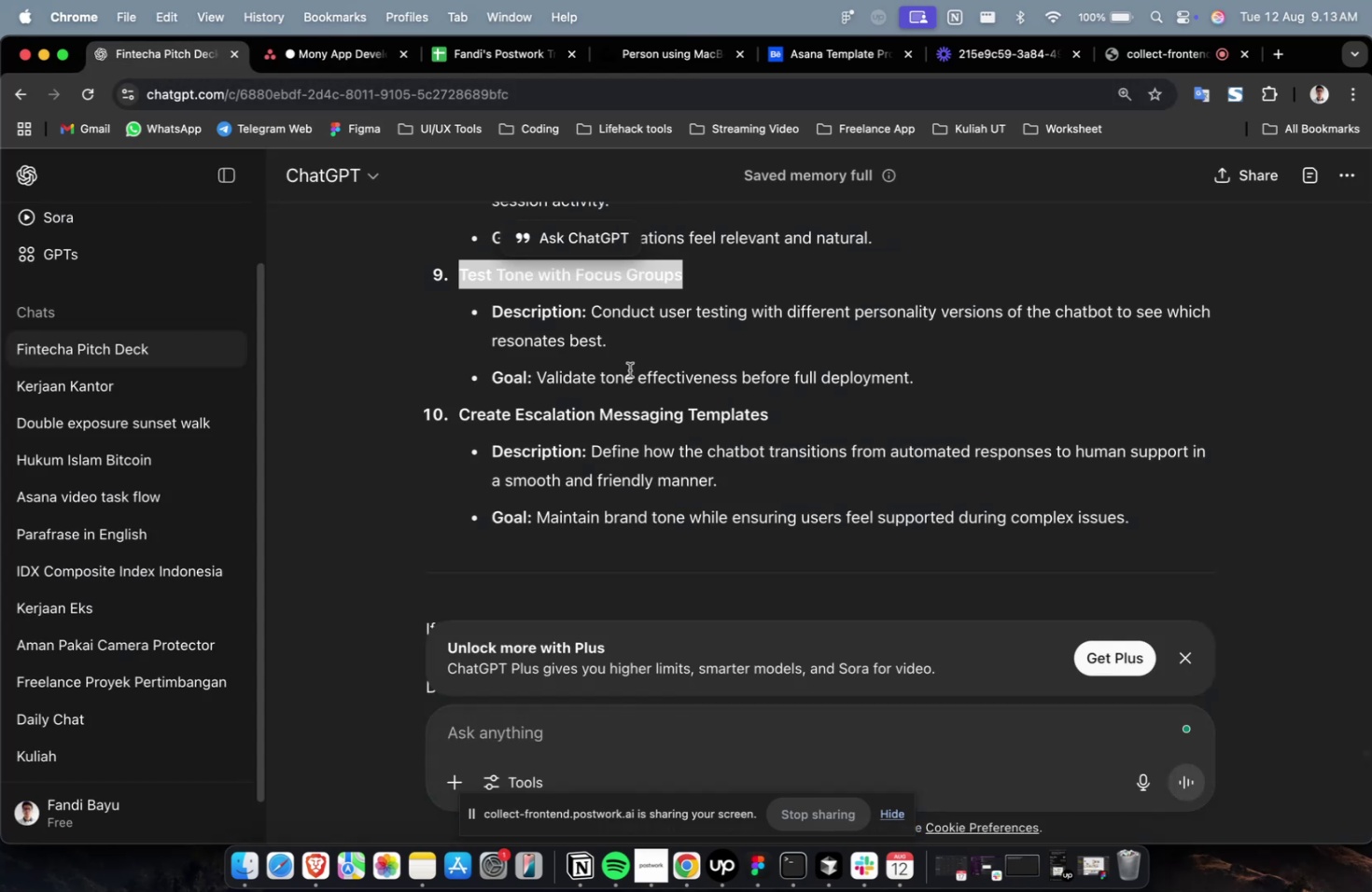 
scroll: coordinate [642, 379], scroll_direction: down, amount: 1.0
 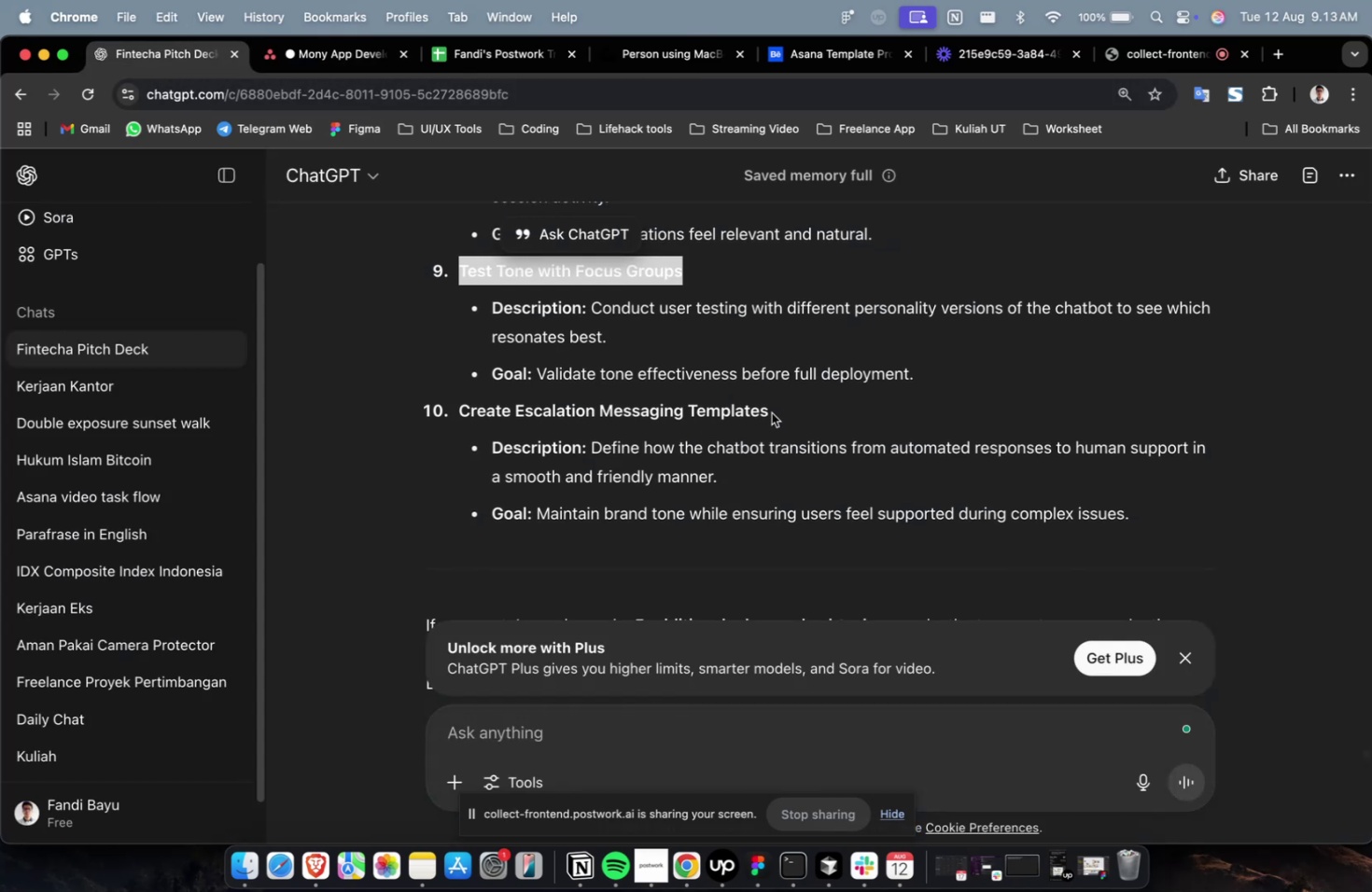 
left_click_drag(start_coordinate=[784, 405], to_coordinate=[459, 408])
 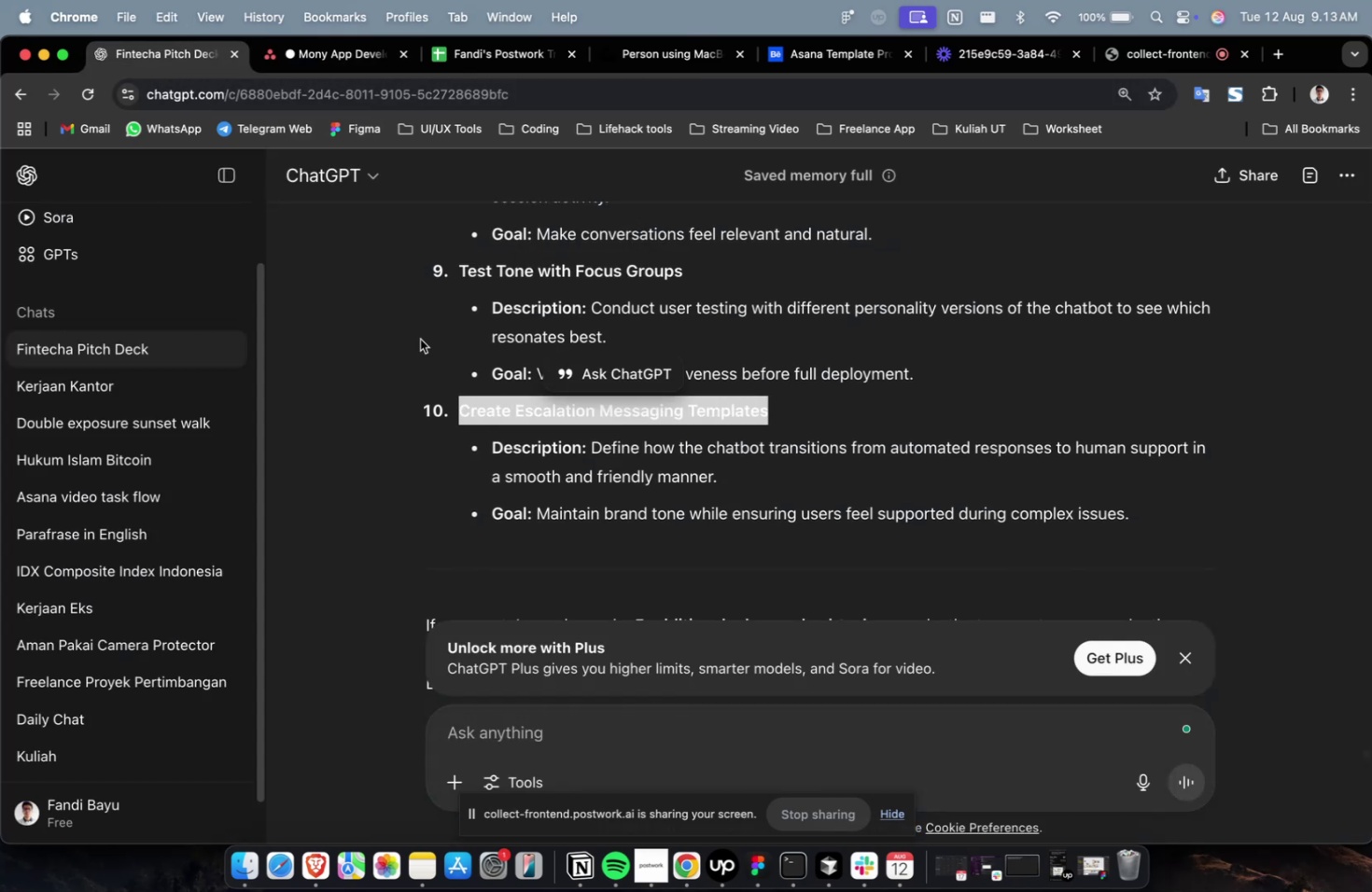 
key(Meta+C)
 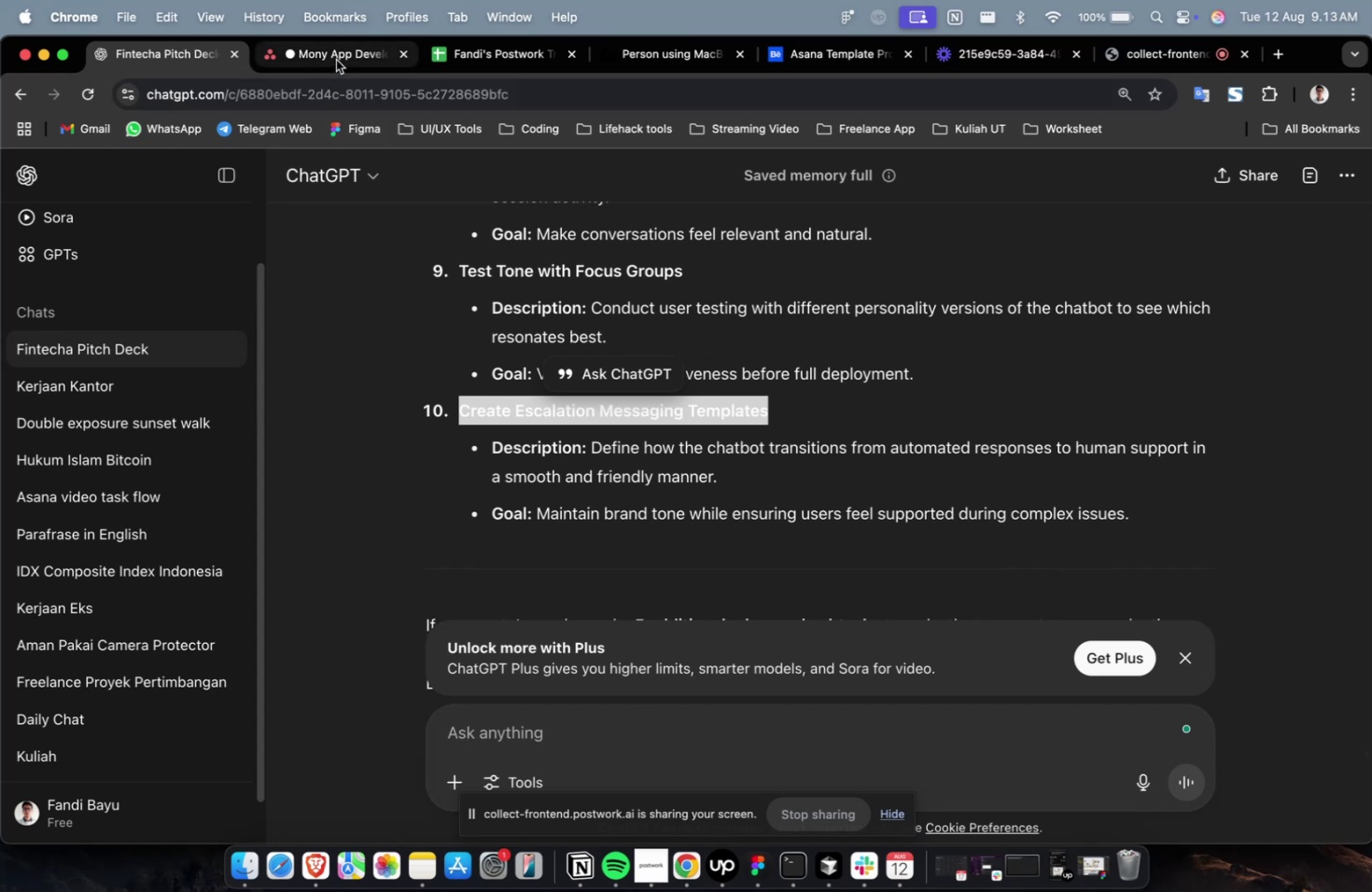 
left_click([336, 60])
 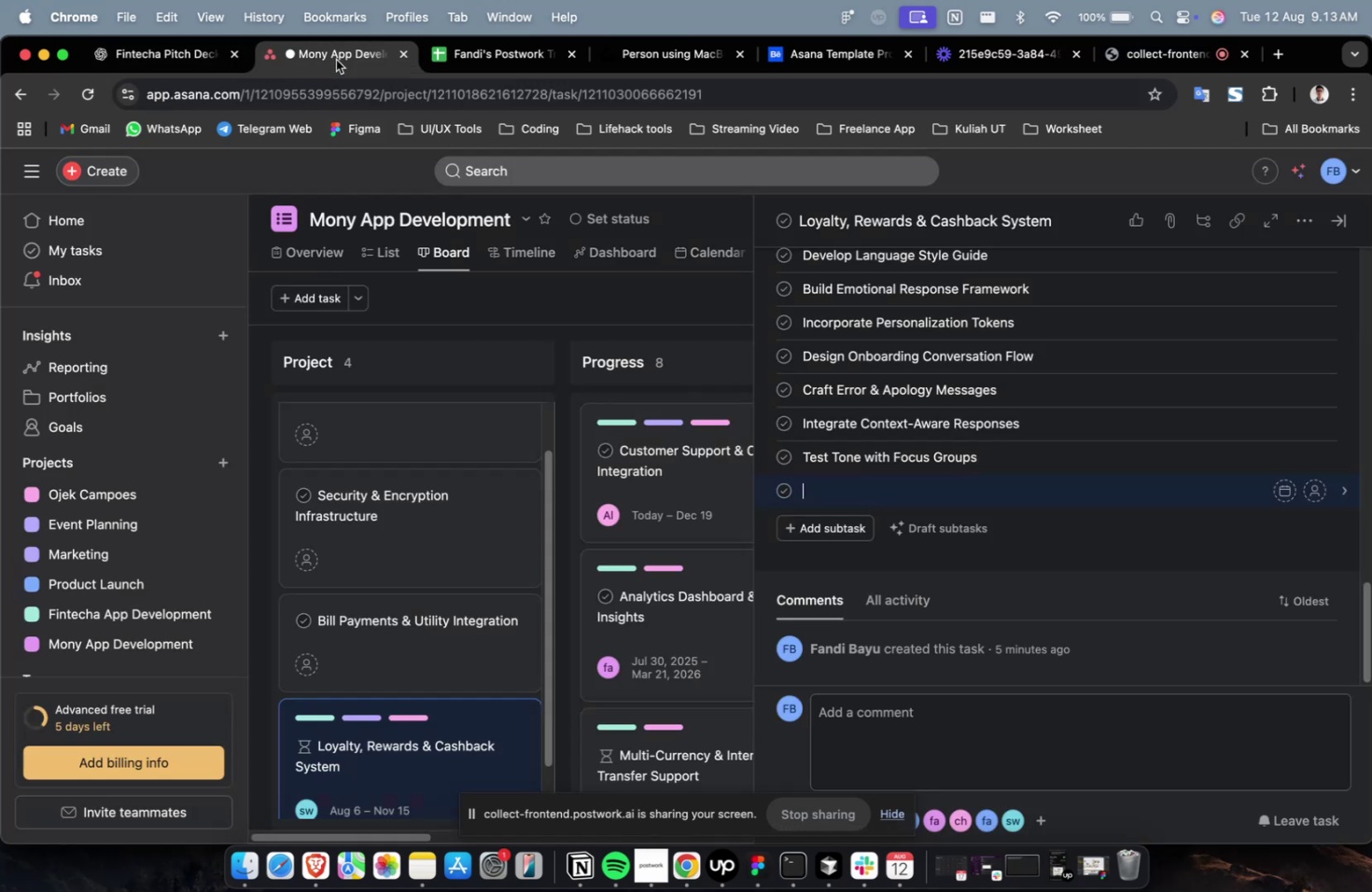 
key(Meta+V)
 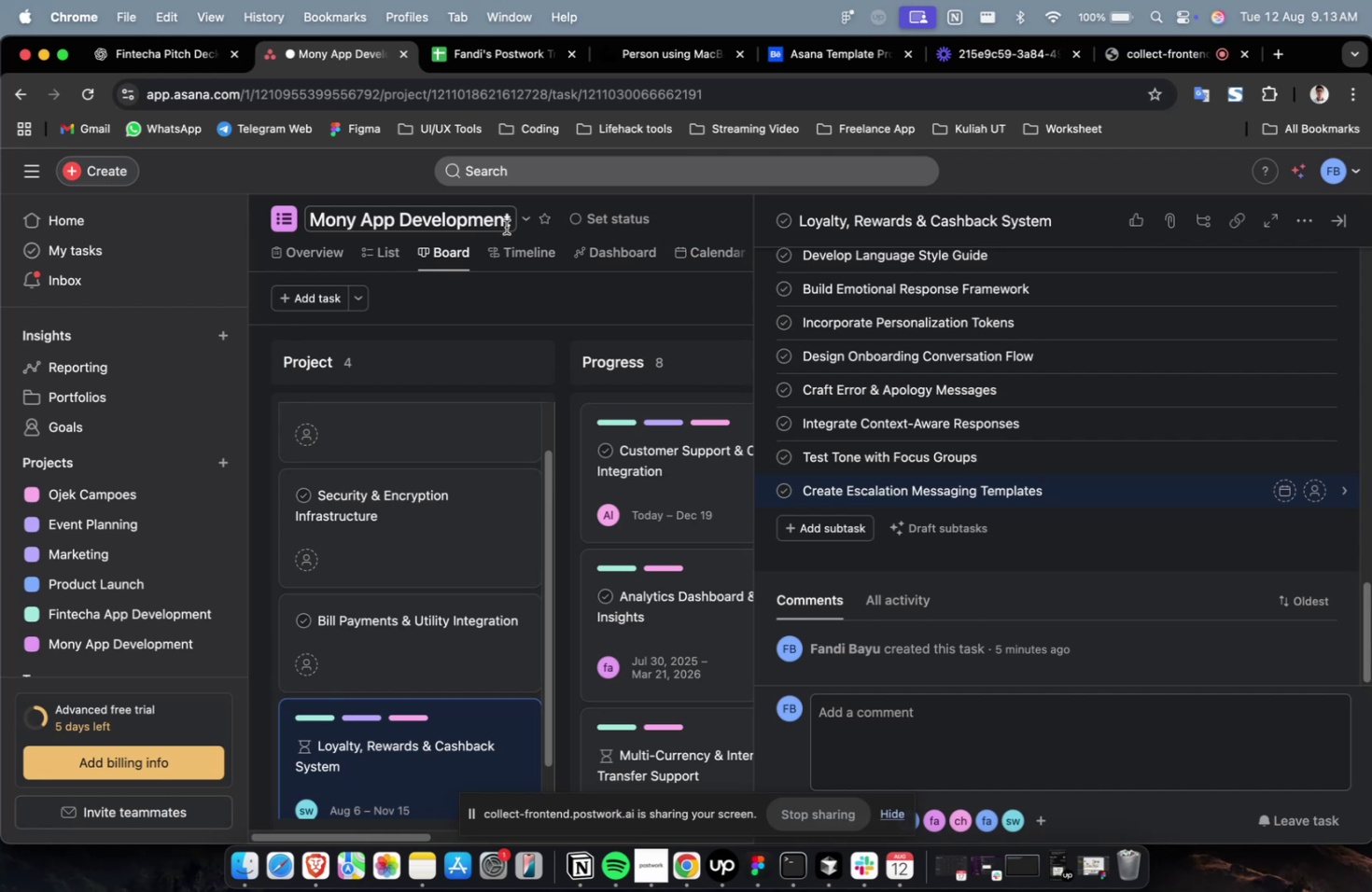 
wait(28.98)
 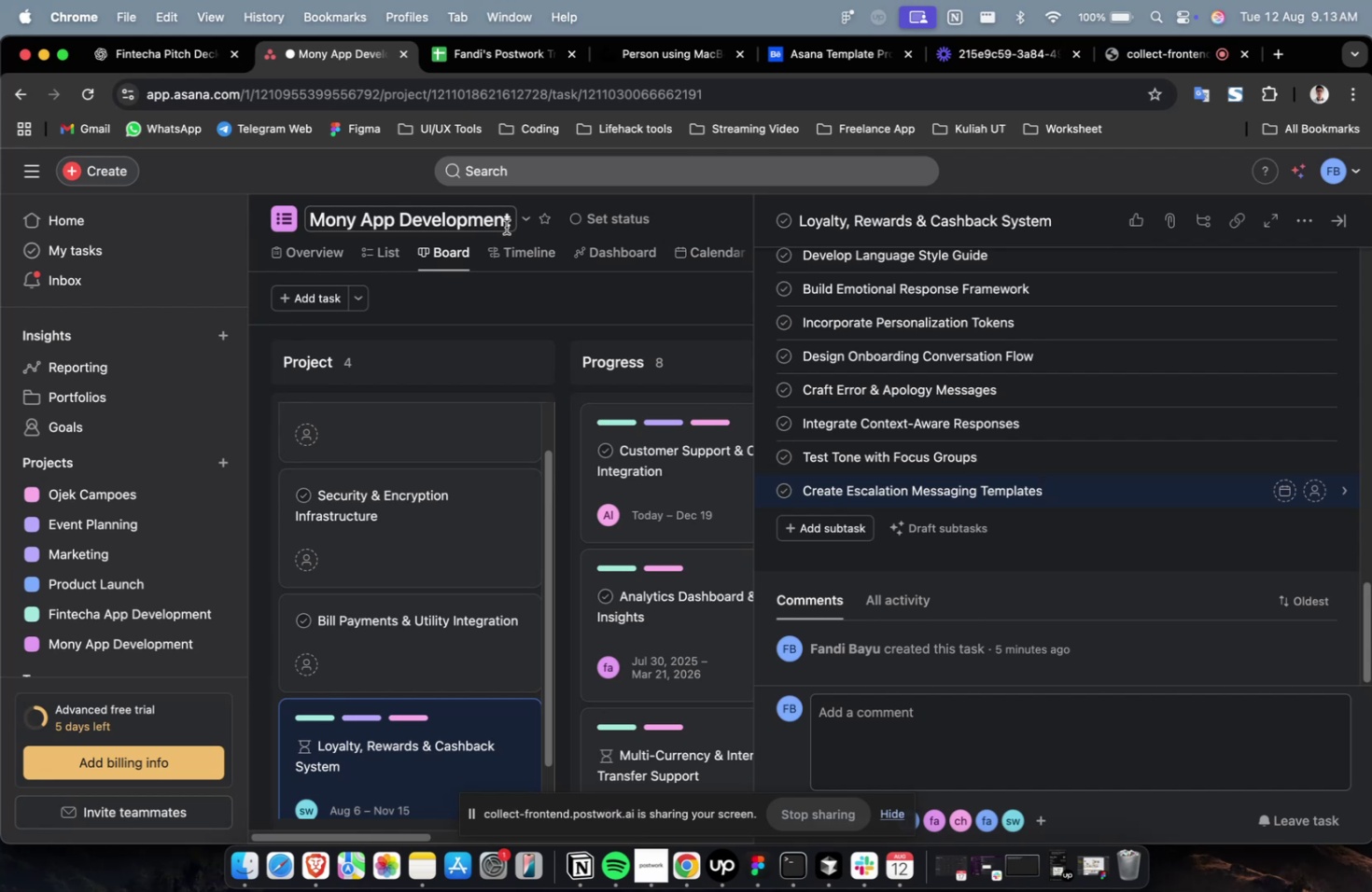 
left_click_drag(start_coordinate=[1171, 517], to_coordinate=[594, 460])
 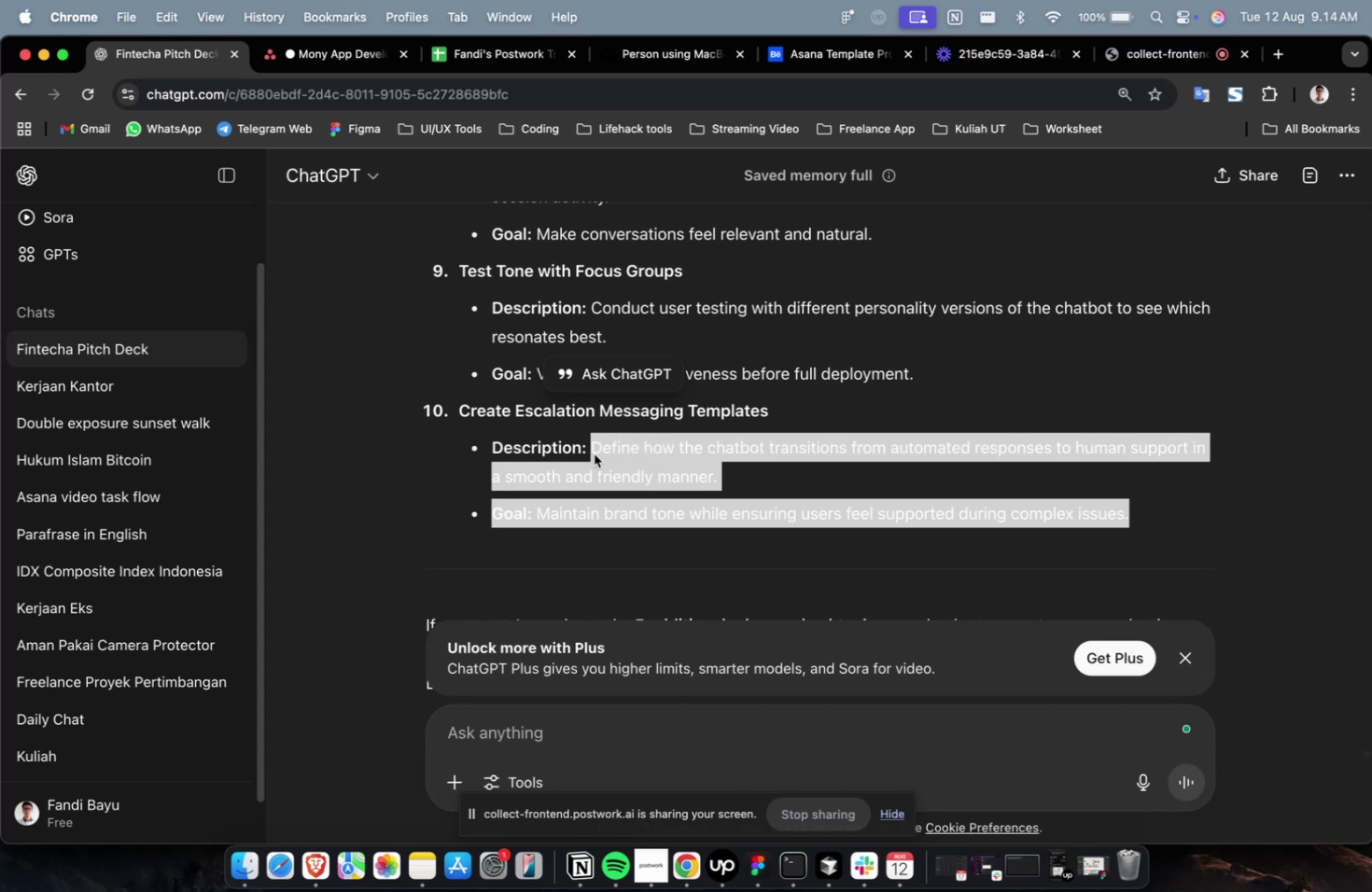 
key(Meta+C)
 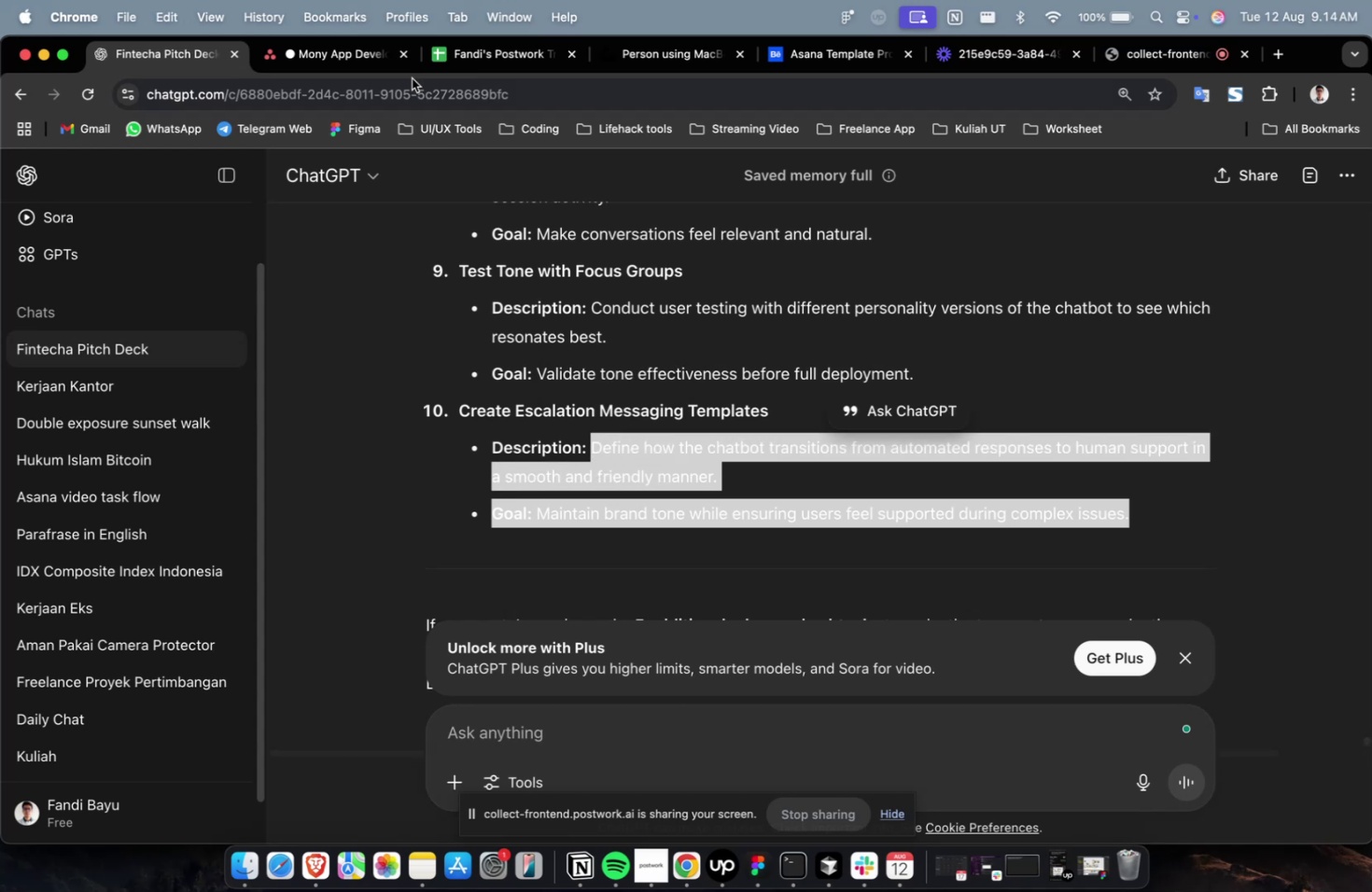 
key(Meta+C)
 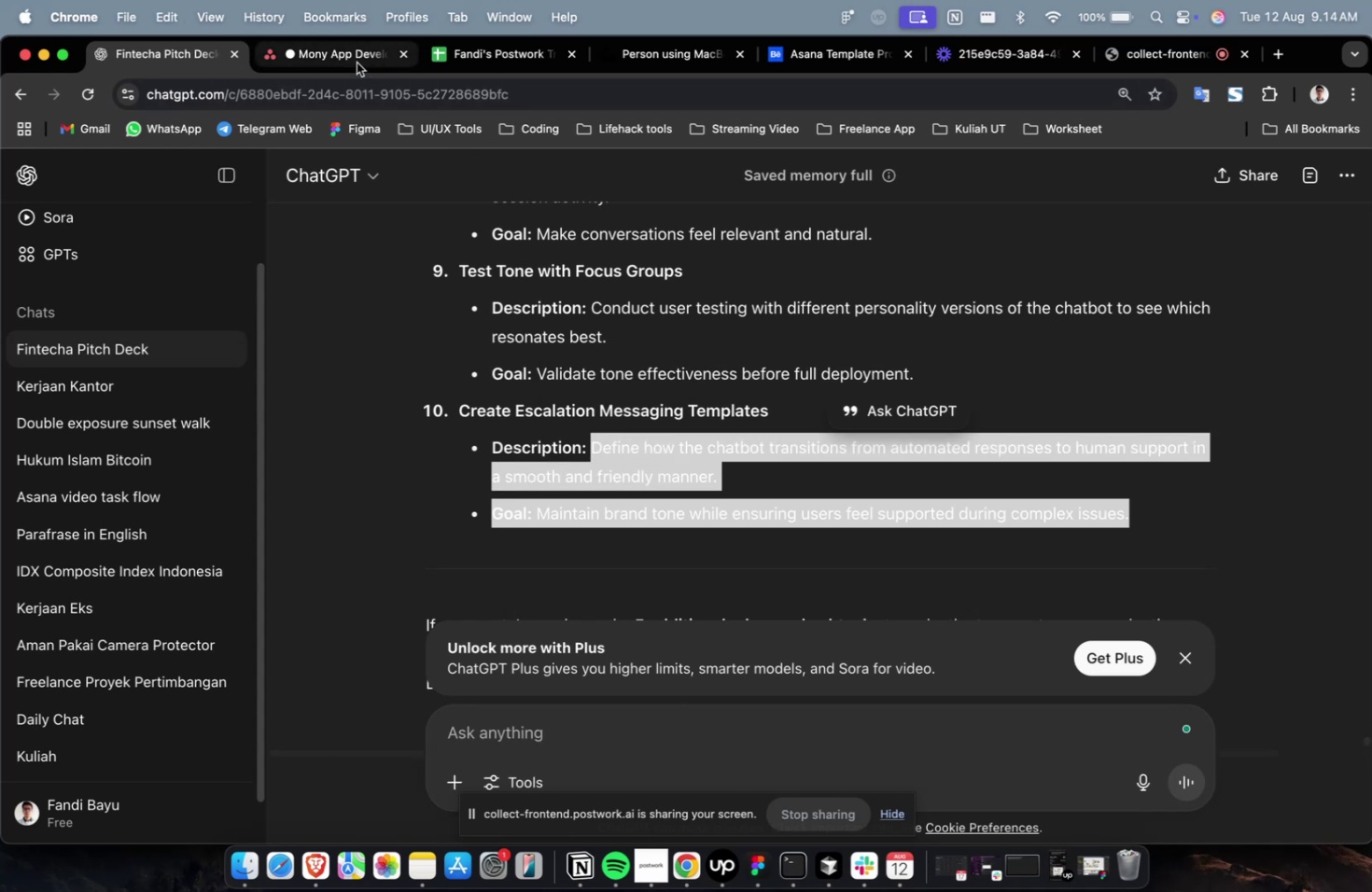 
left_click([357, 63])
 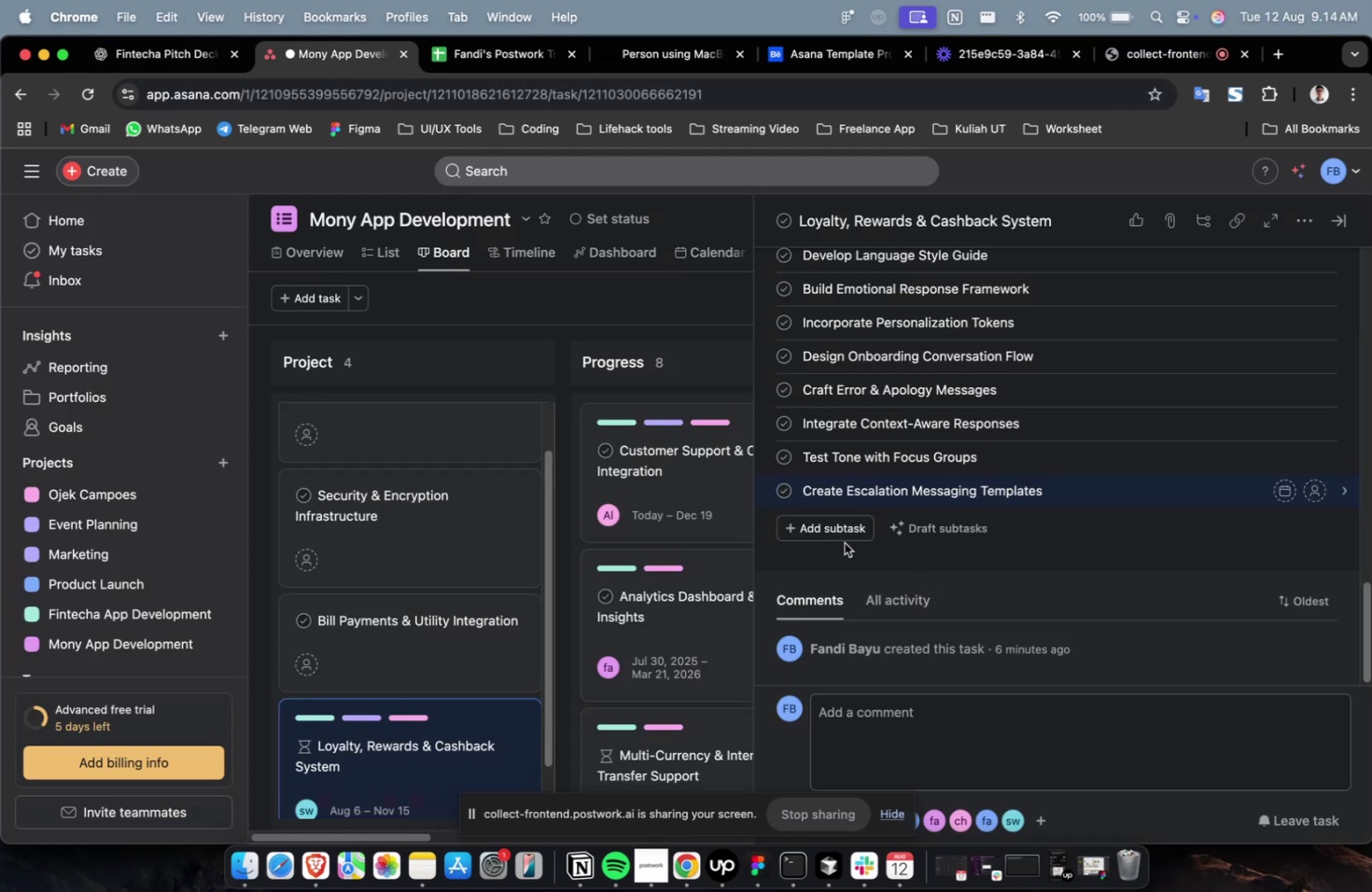 
left_click([835, 537])
 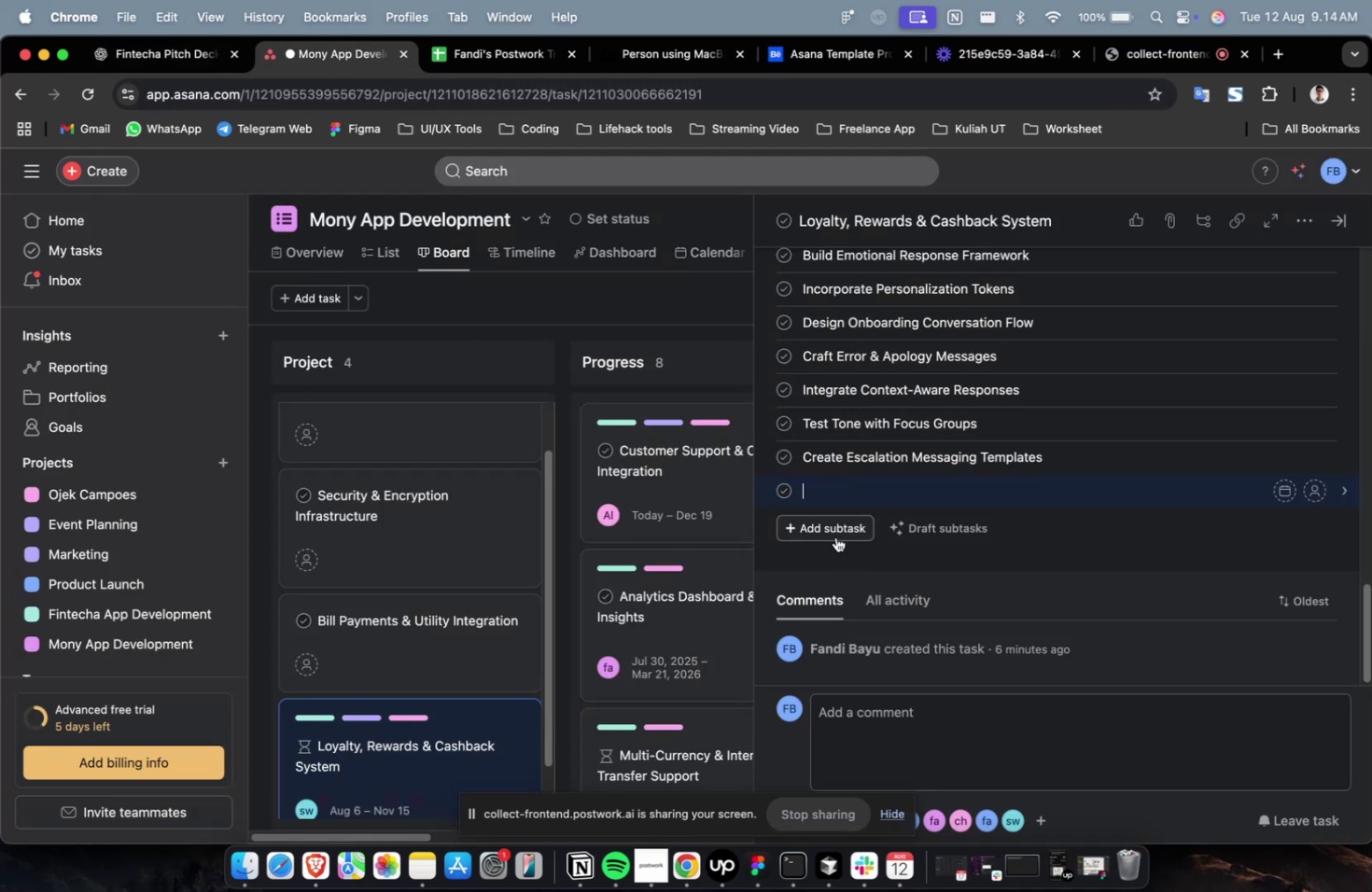 
key(Meta+V)
 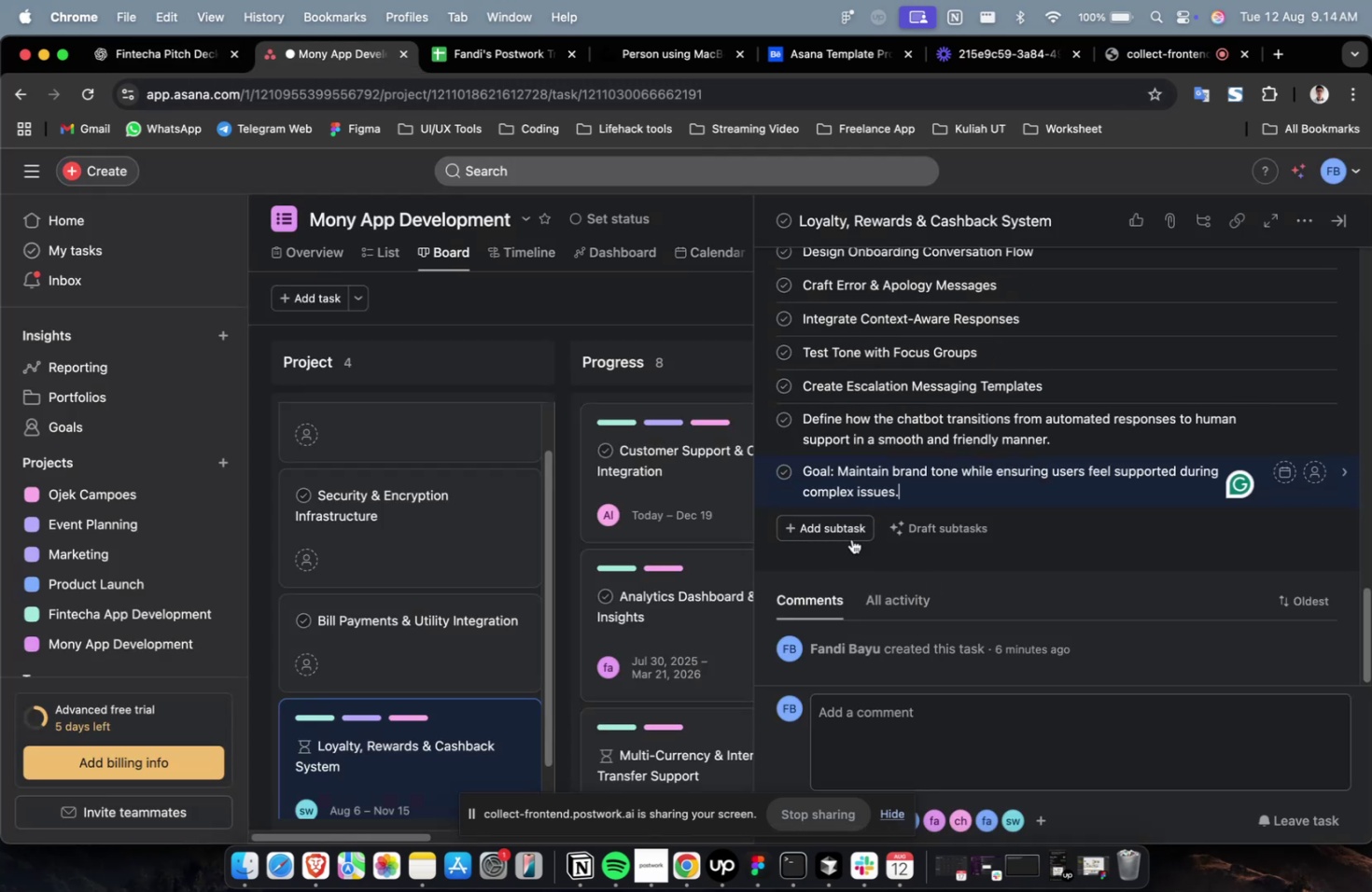 
key(Meta+CommandLeft)
 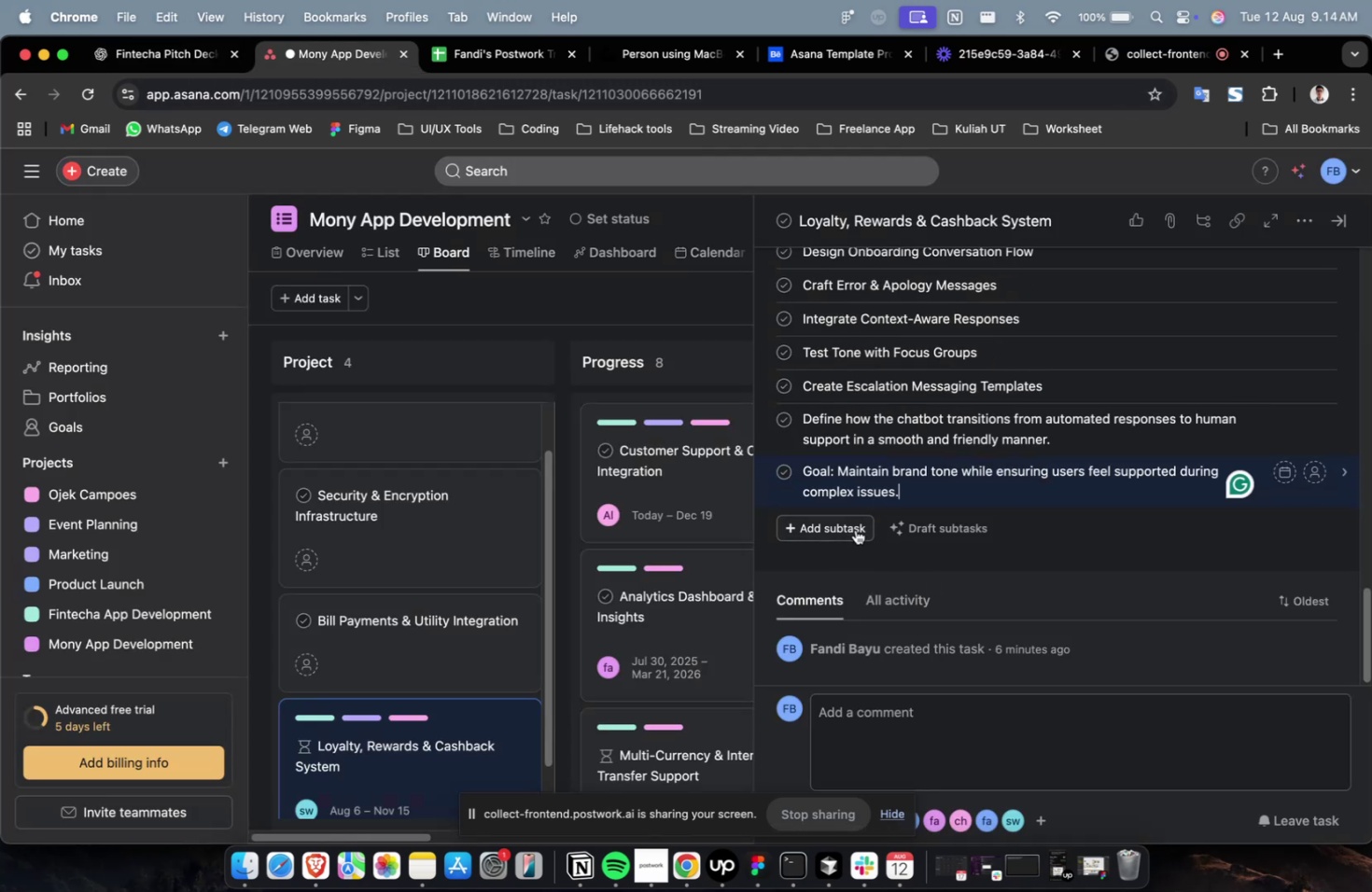 
key(Meta+Z)
 